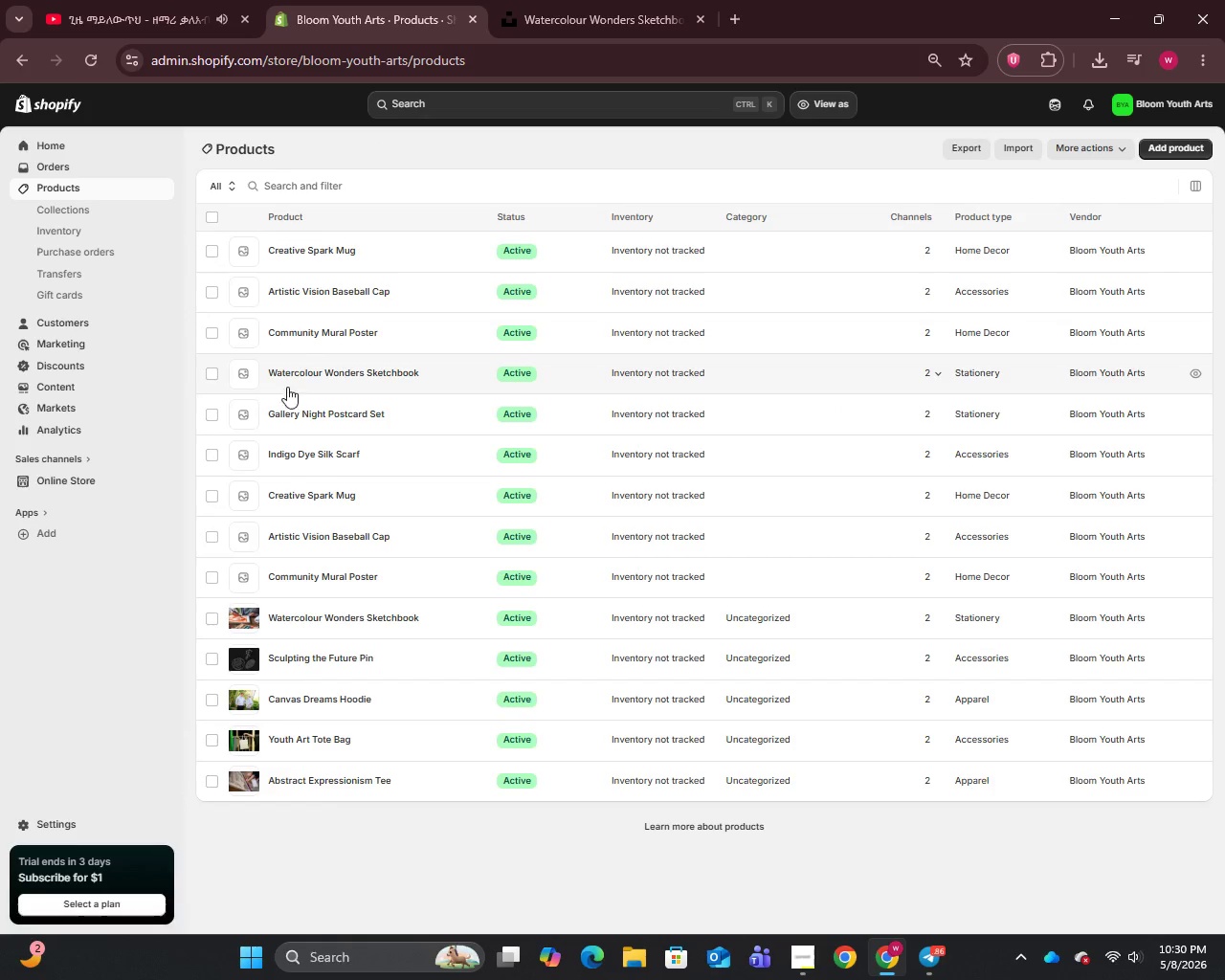 
left_click([321, 372])
 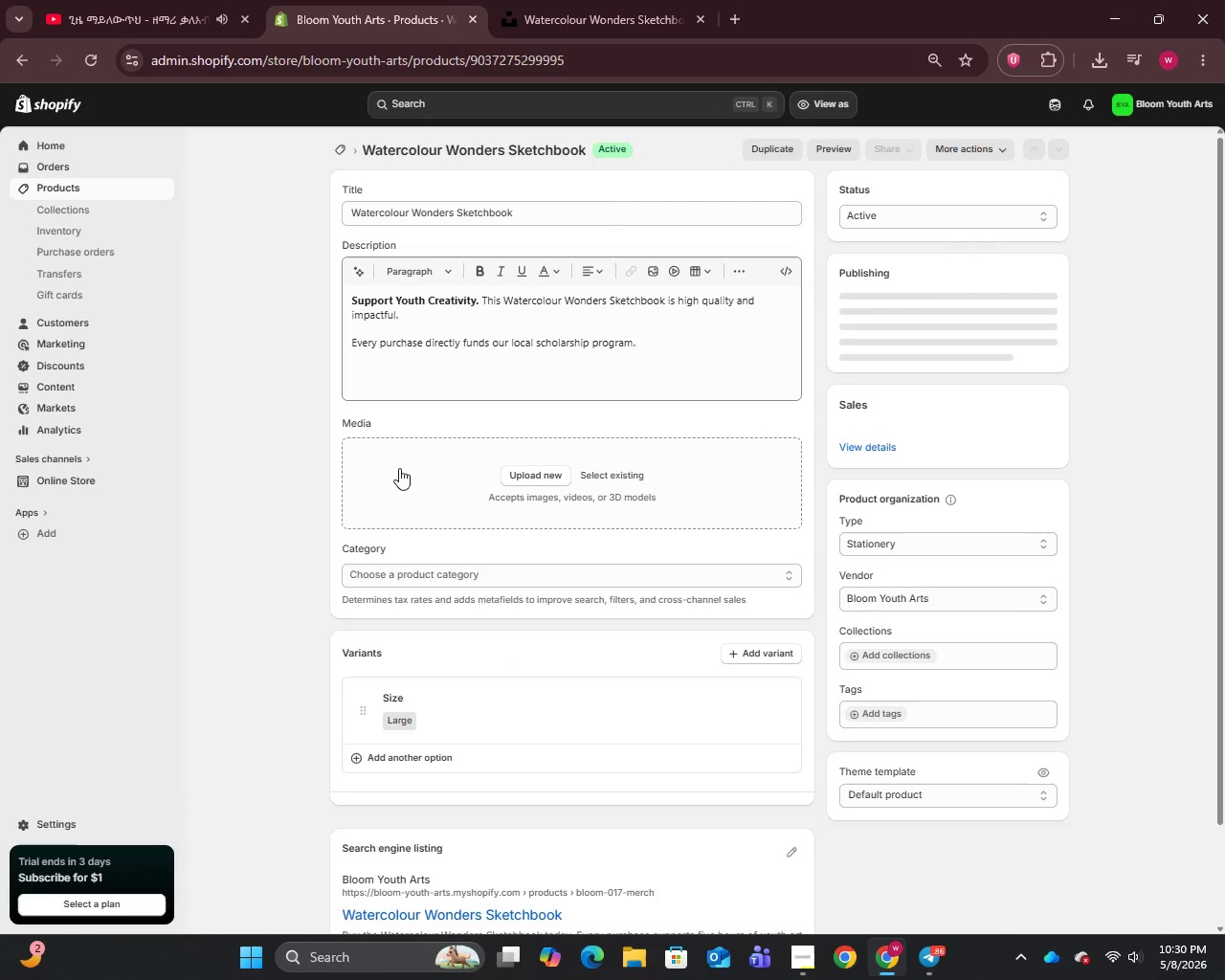 
left_click([442, 717])
 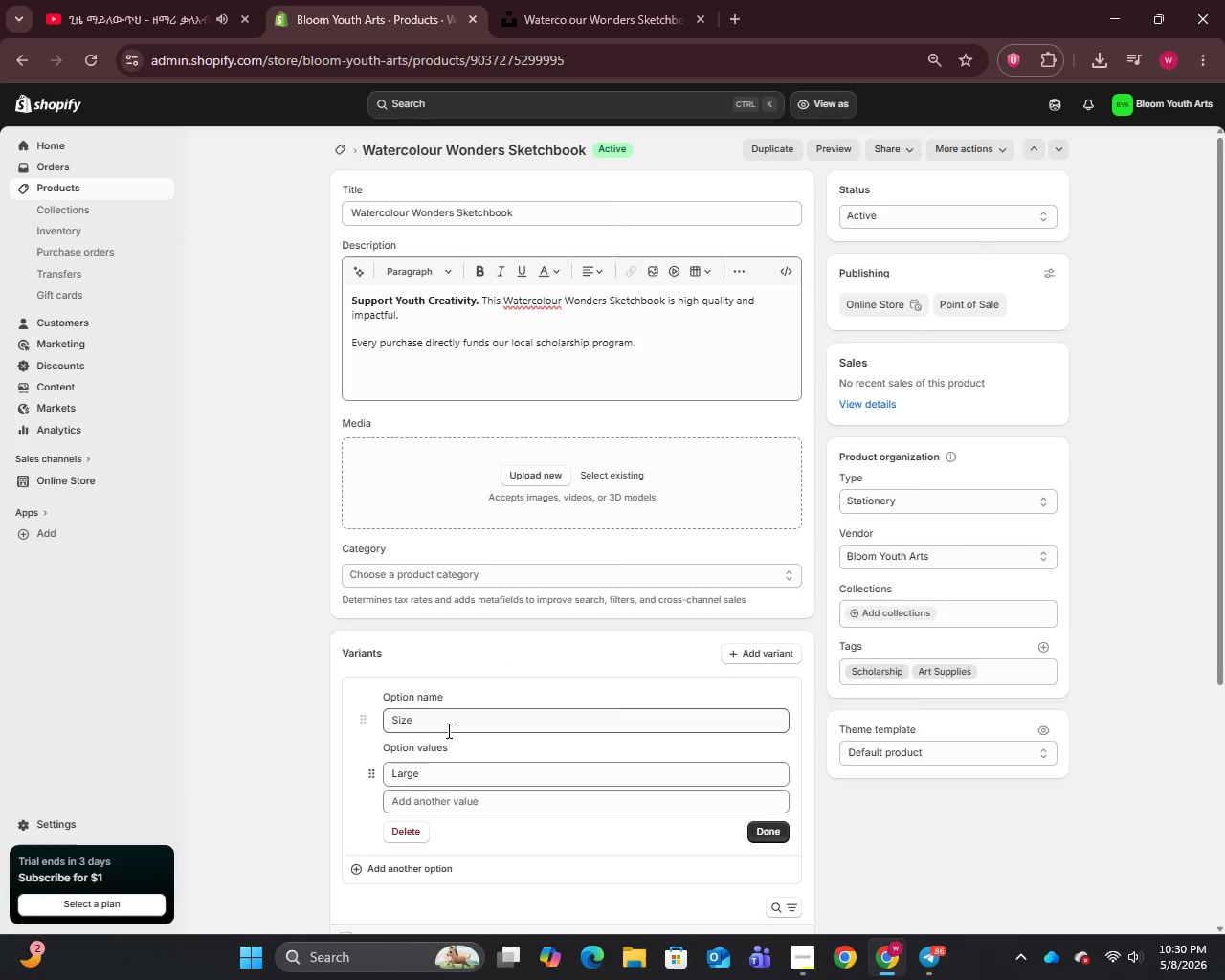 
left_click([456, 767])
 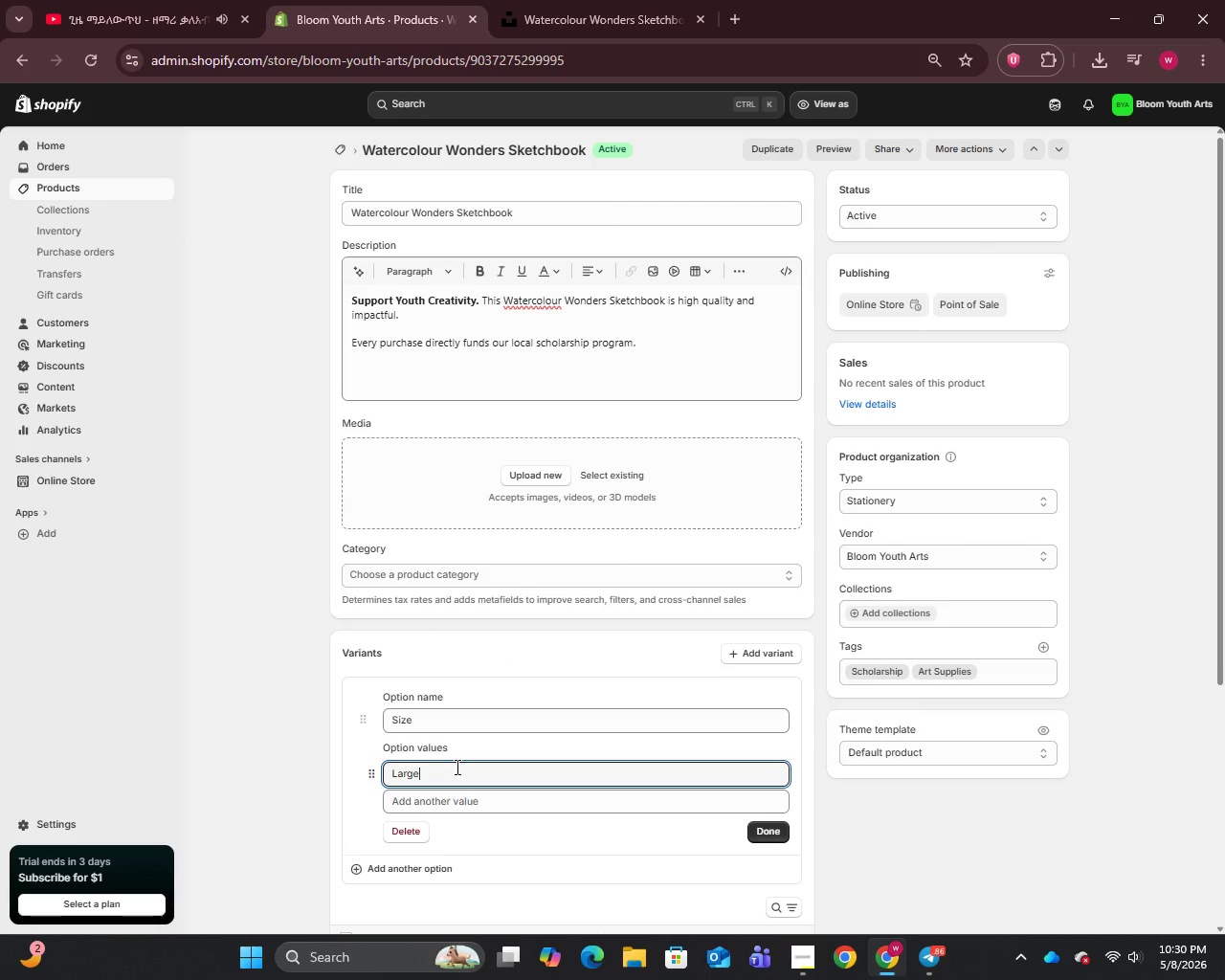 
key(Control+A)
 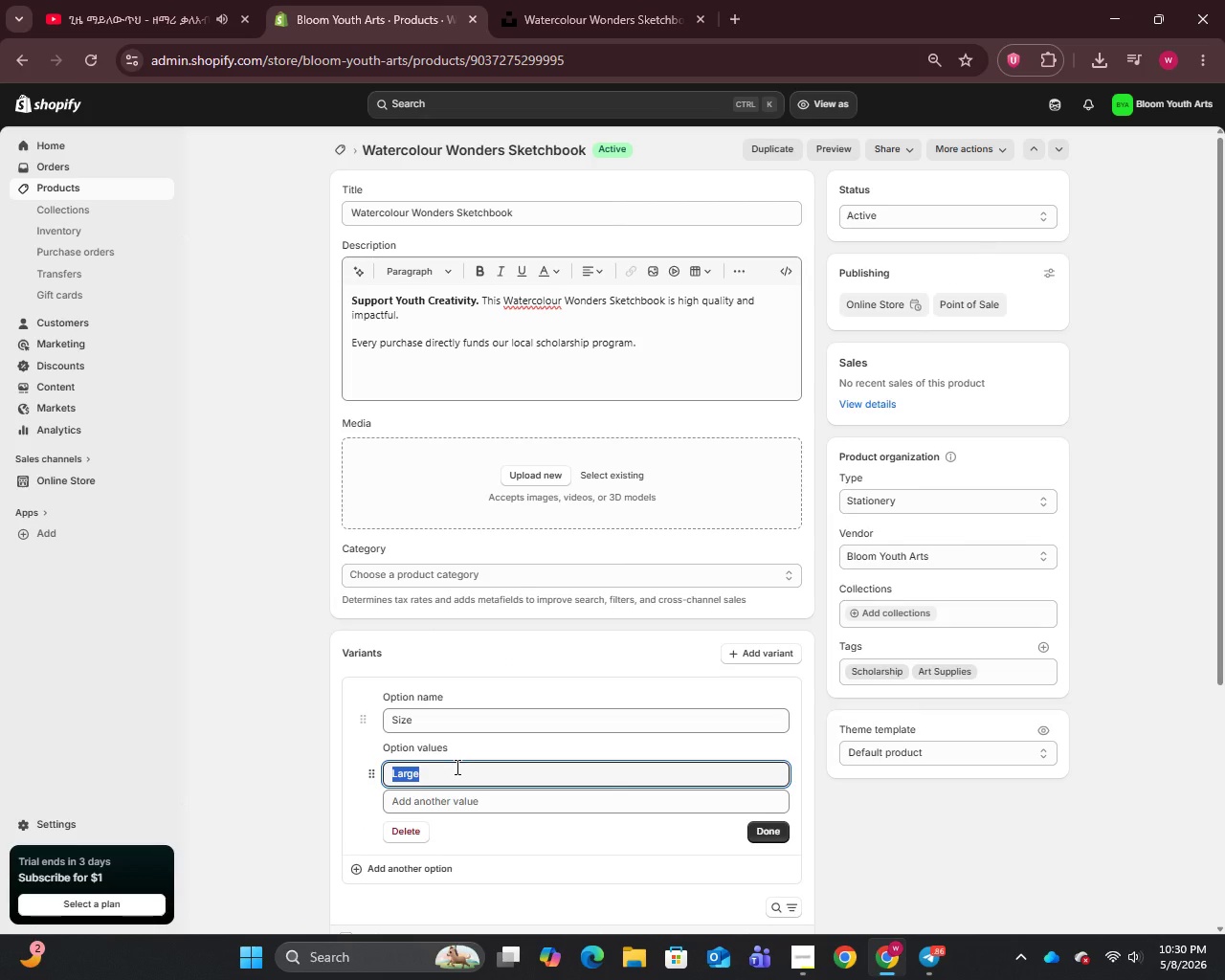 
key(Control+C)
 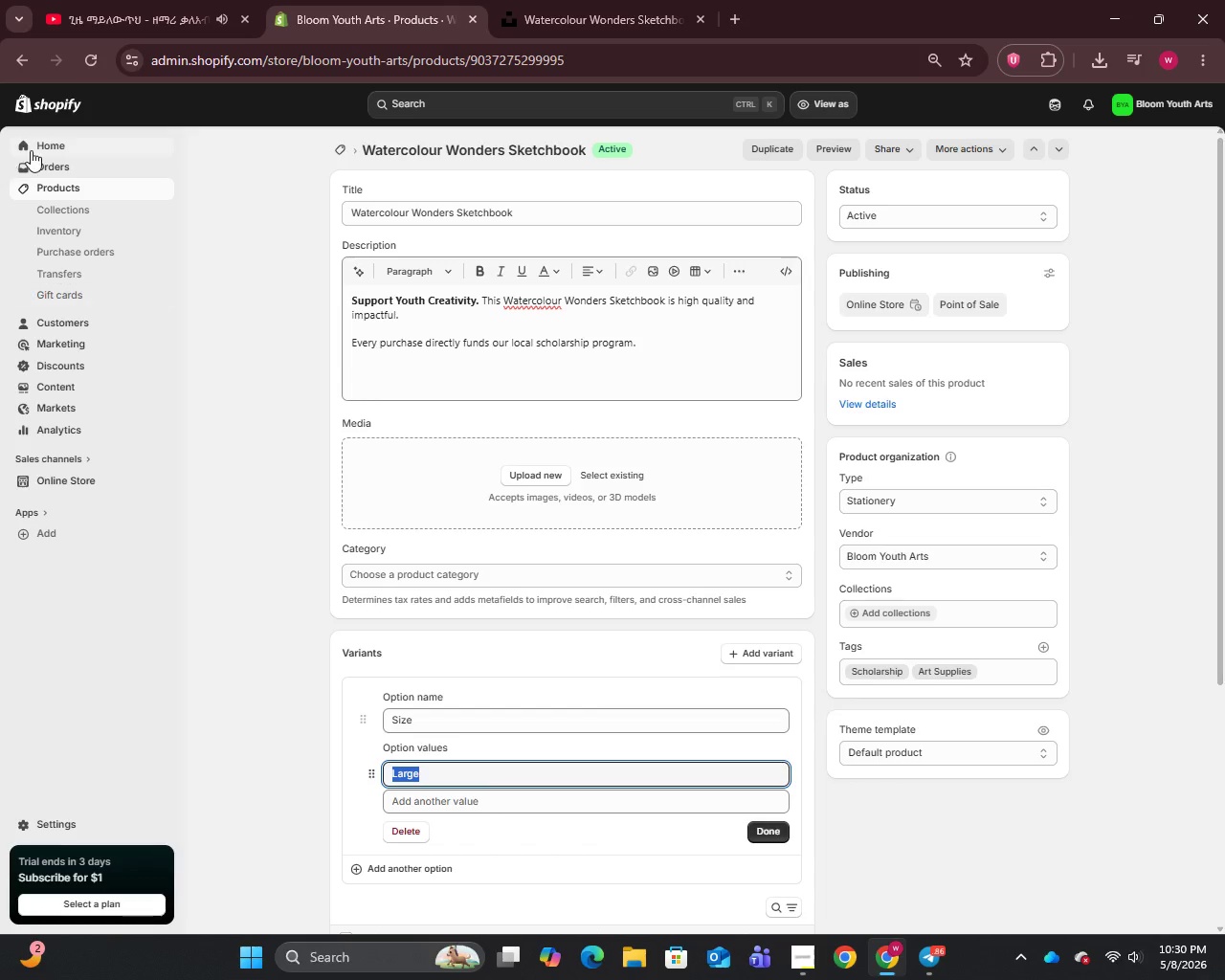 
left_click([53, 191])
 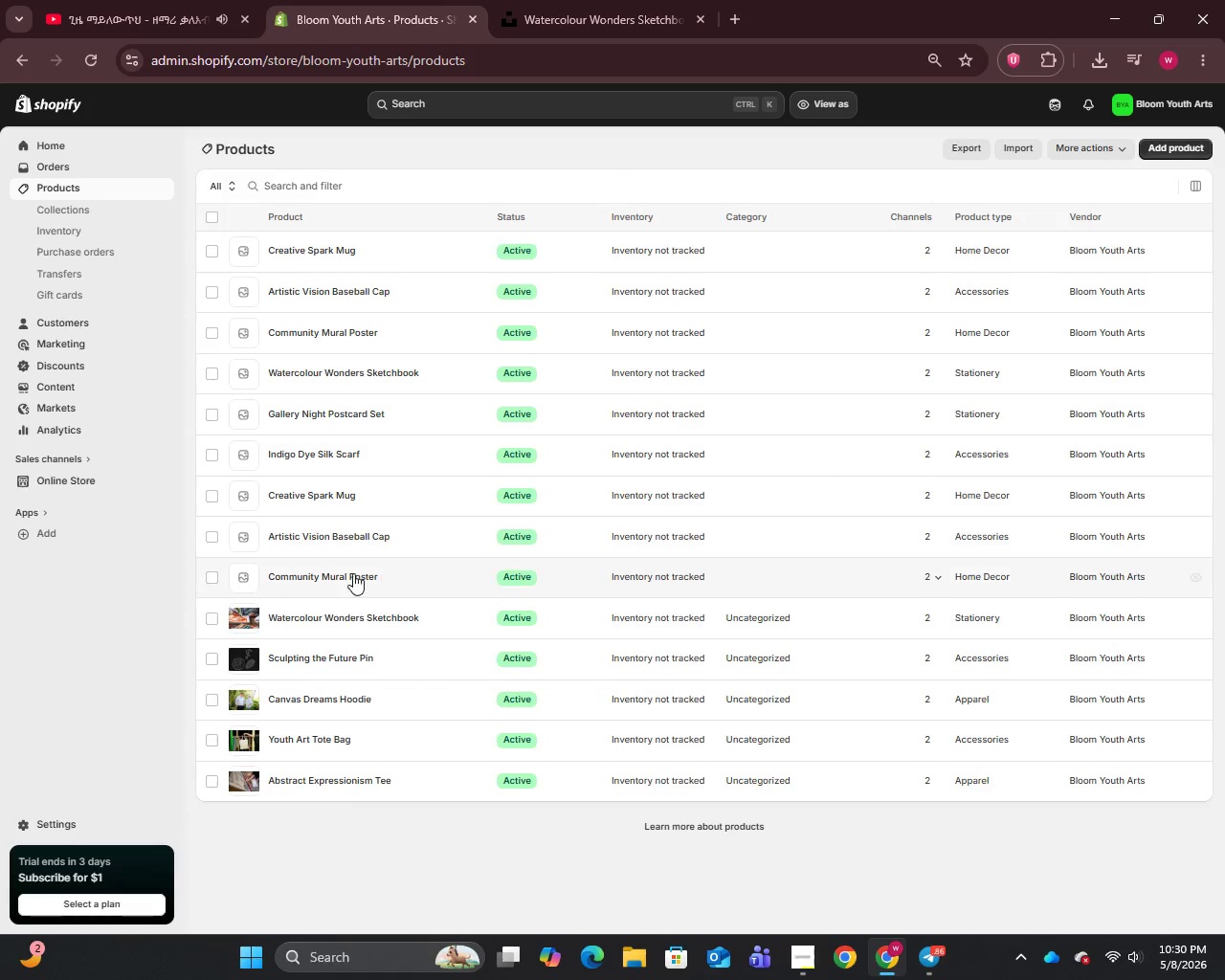 
left_click([323, 609])
 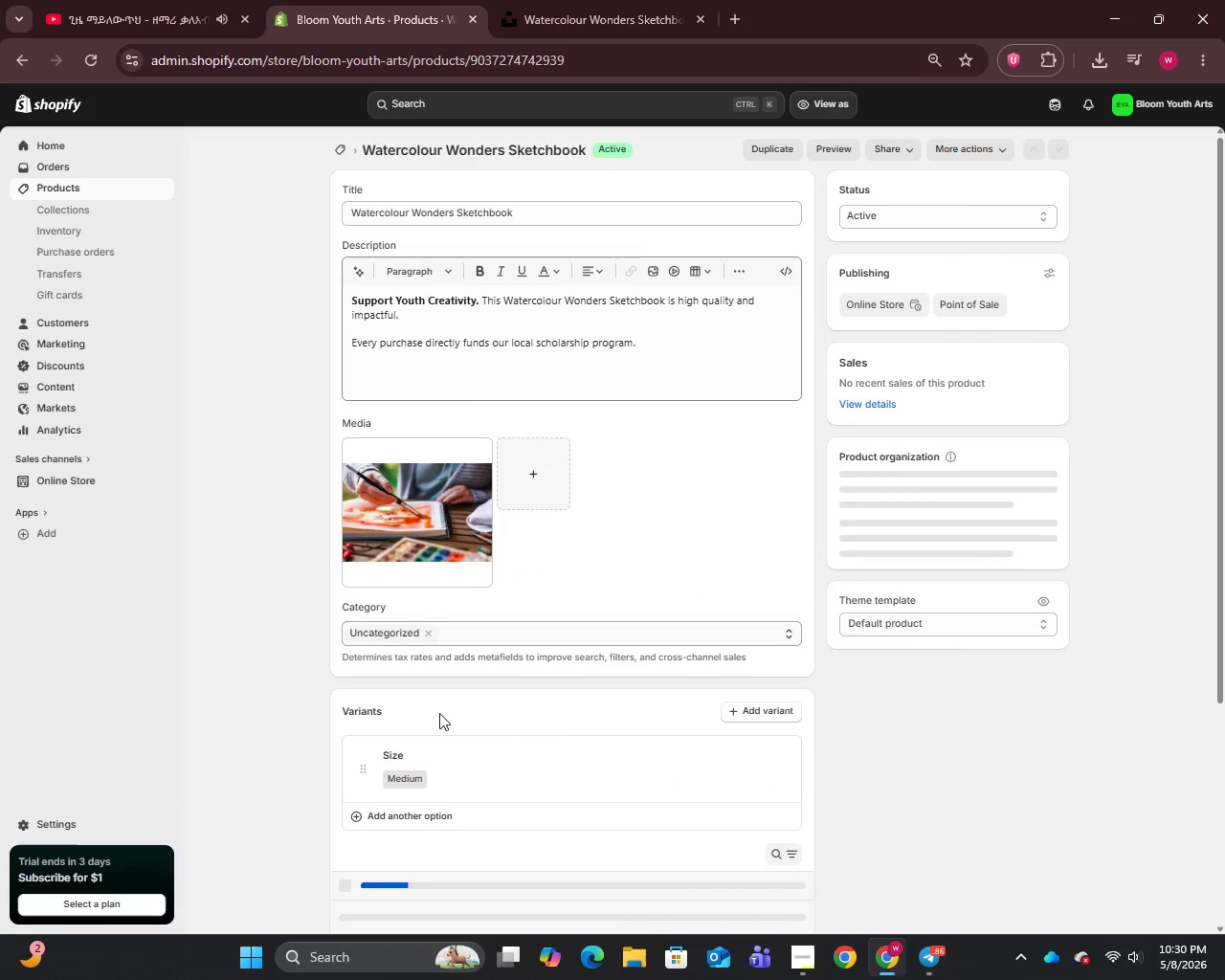 
left_click([437, 779])
 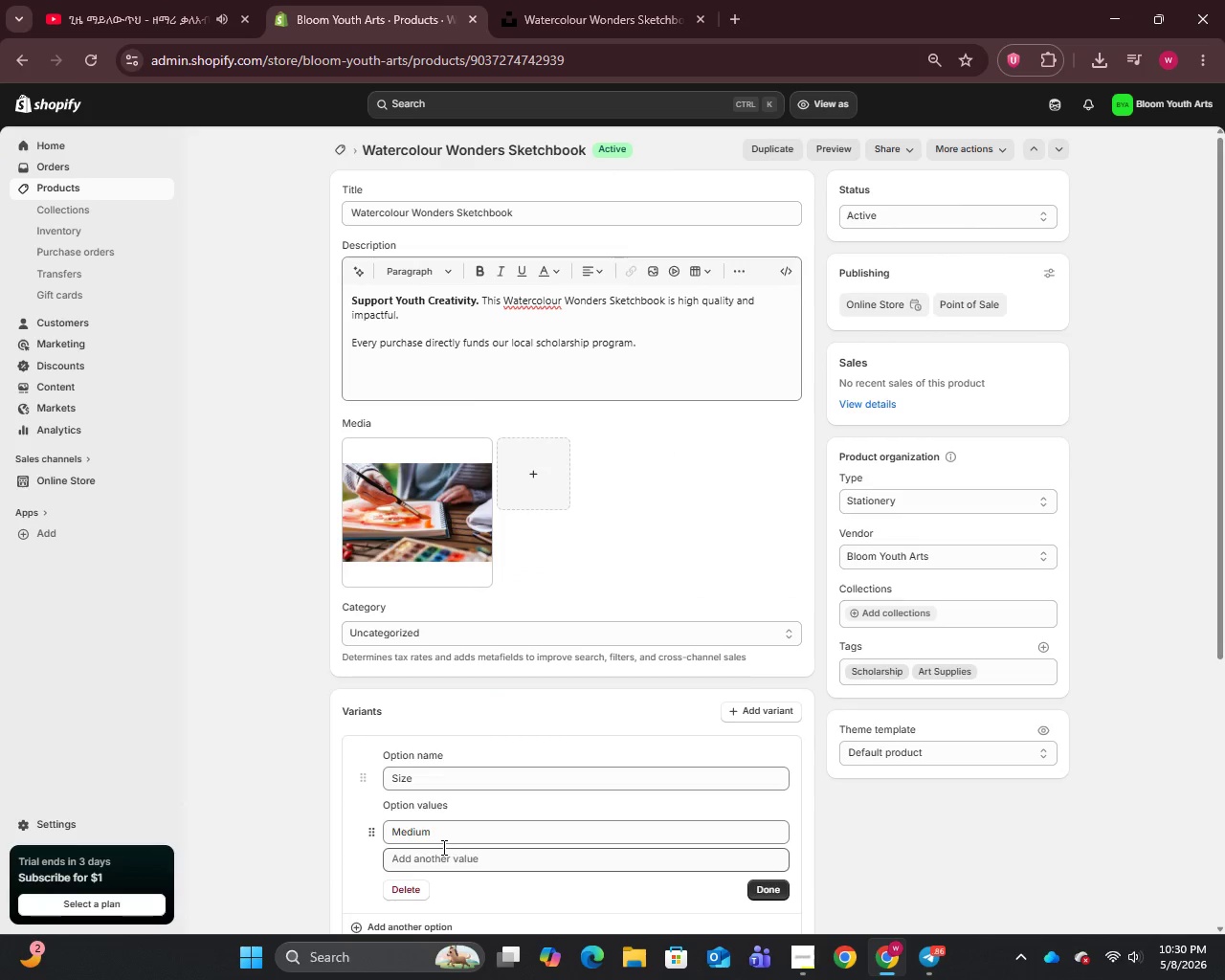 
left_click([442, 858])
 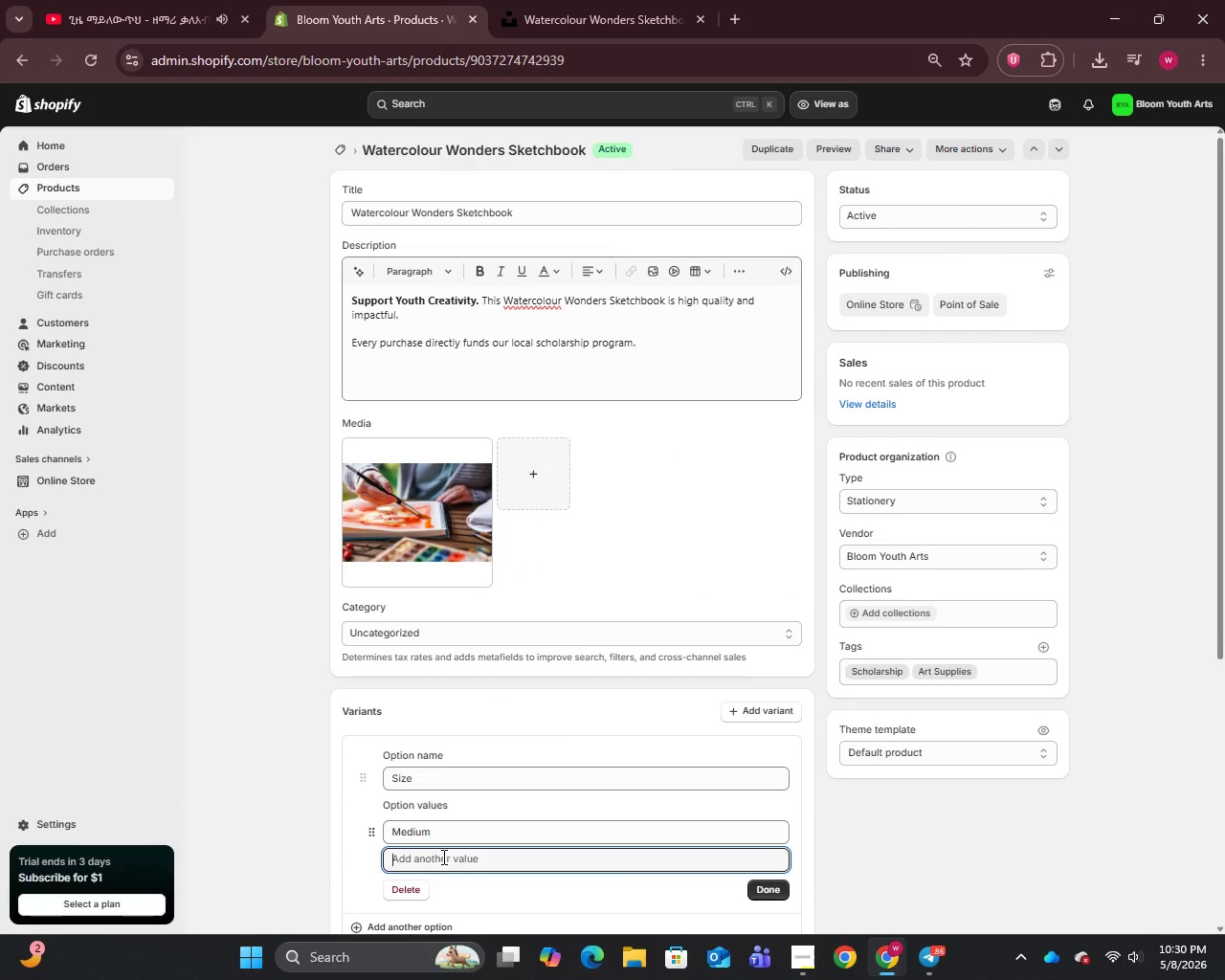 
key(Control+V)
 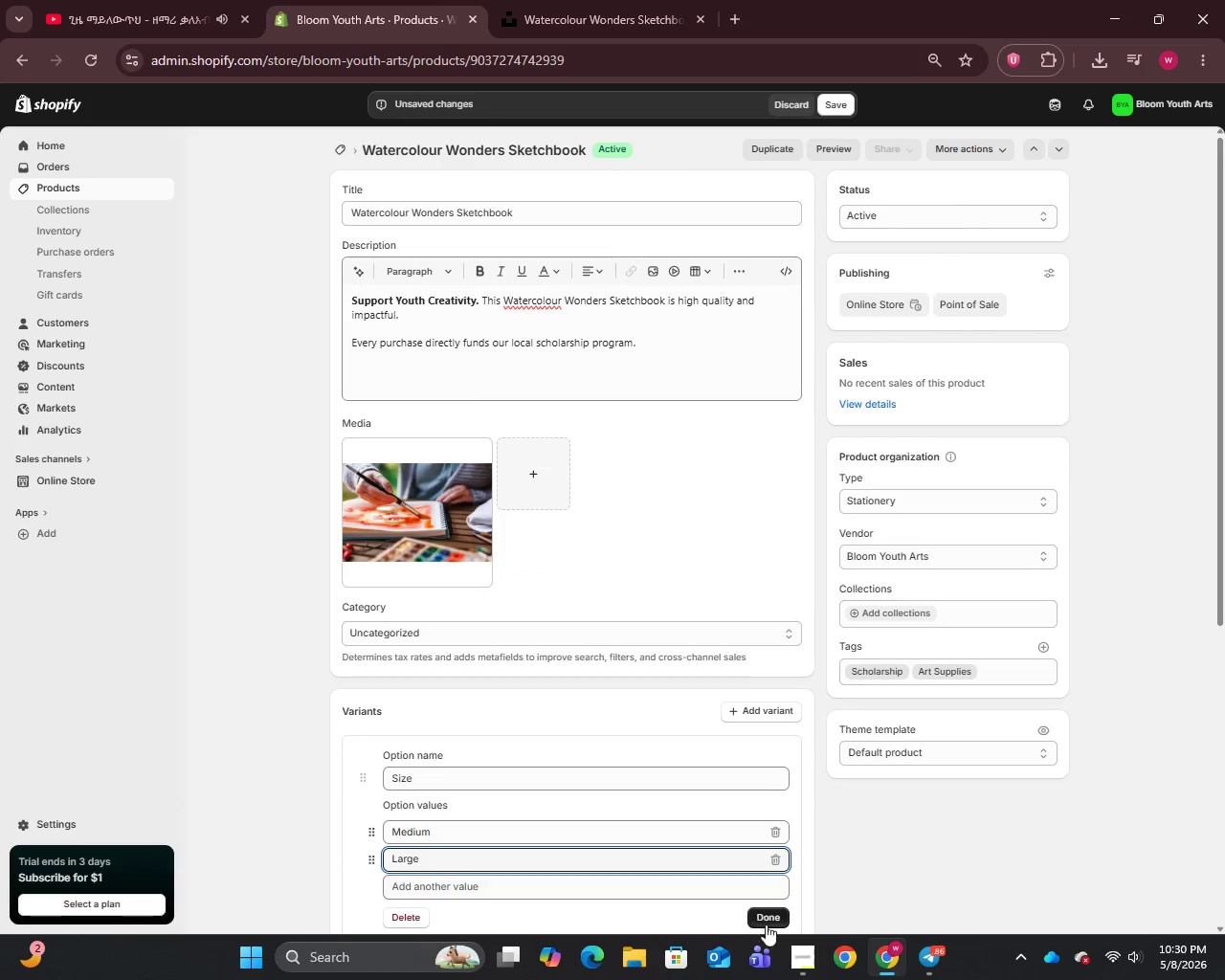 
left_click([772, 913])
 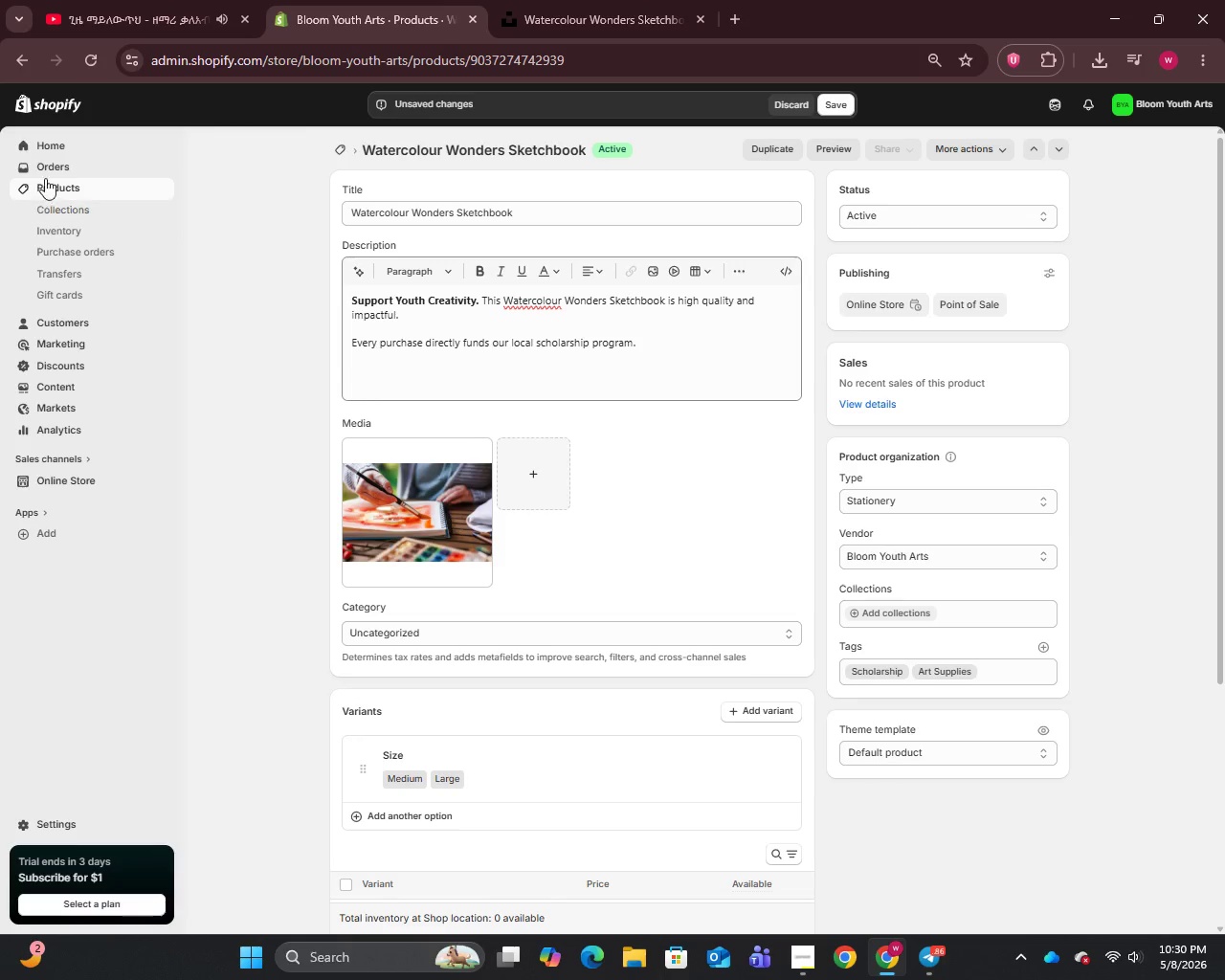 
left_click([53, 189])
 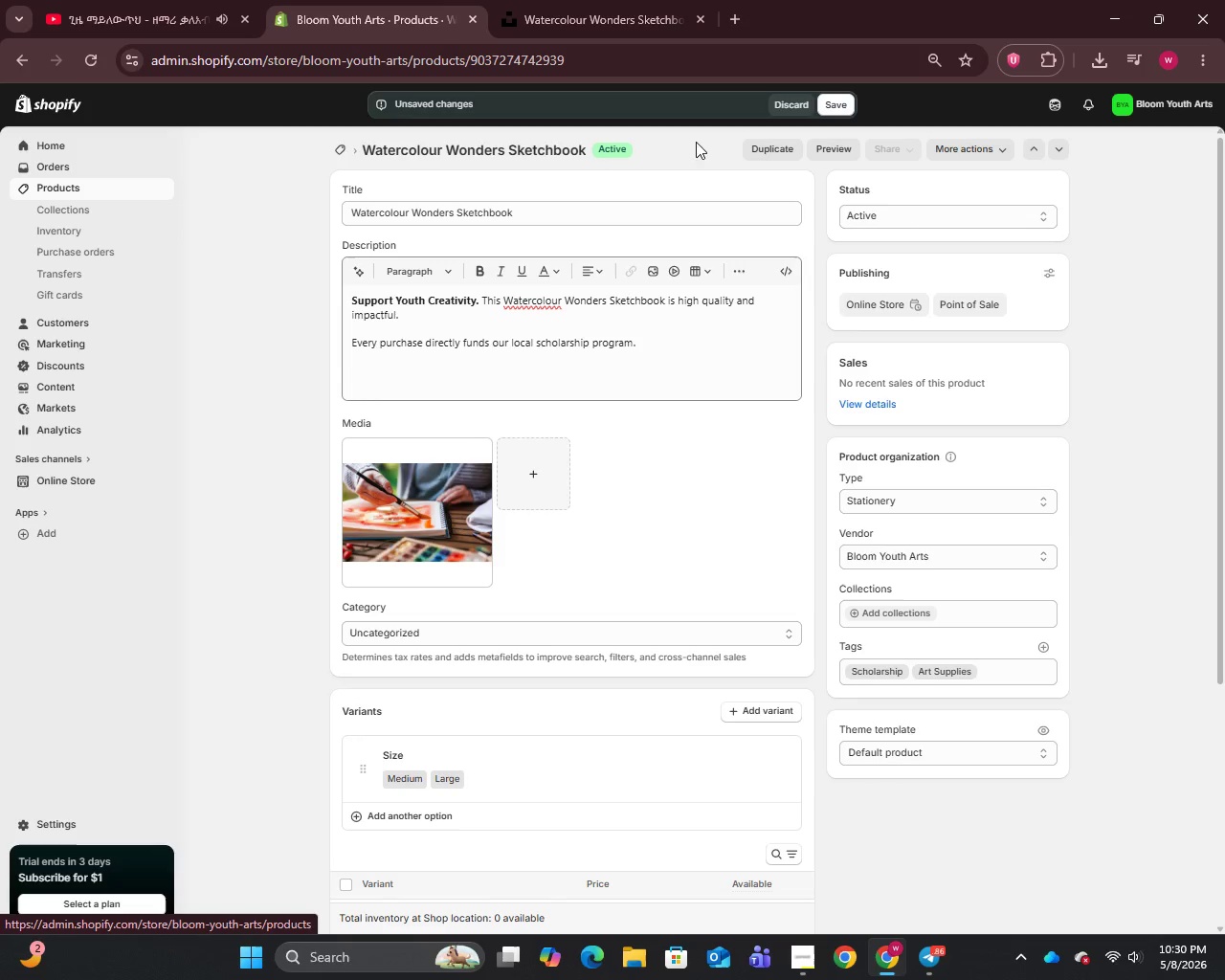 
left_click([831, 100])
 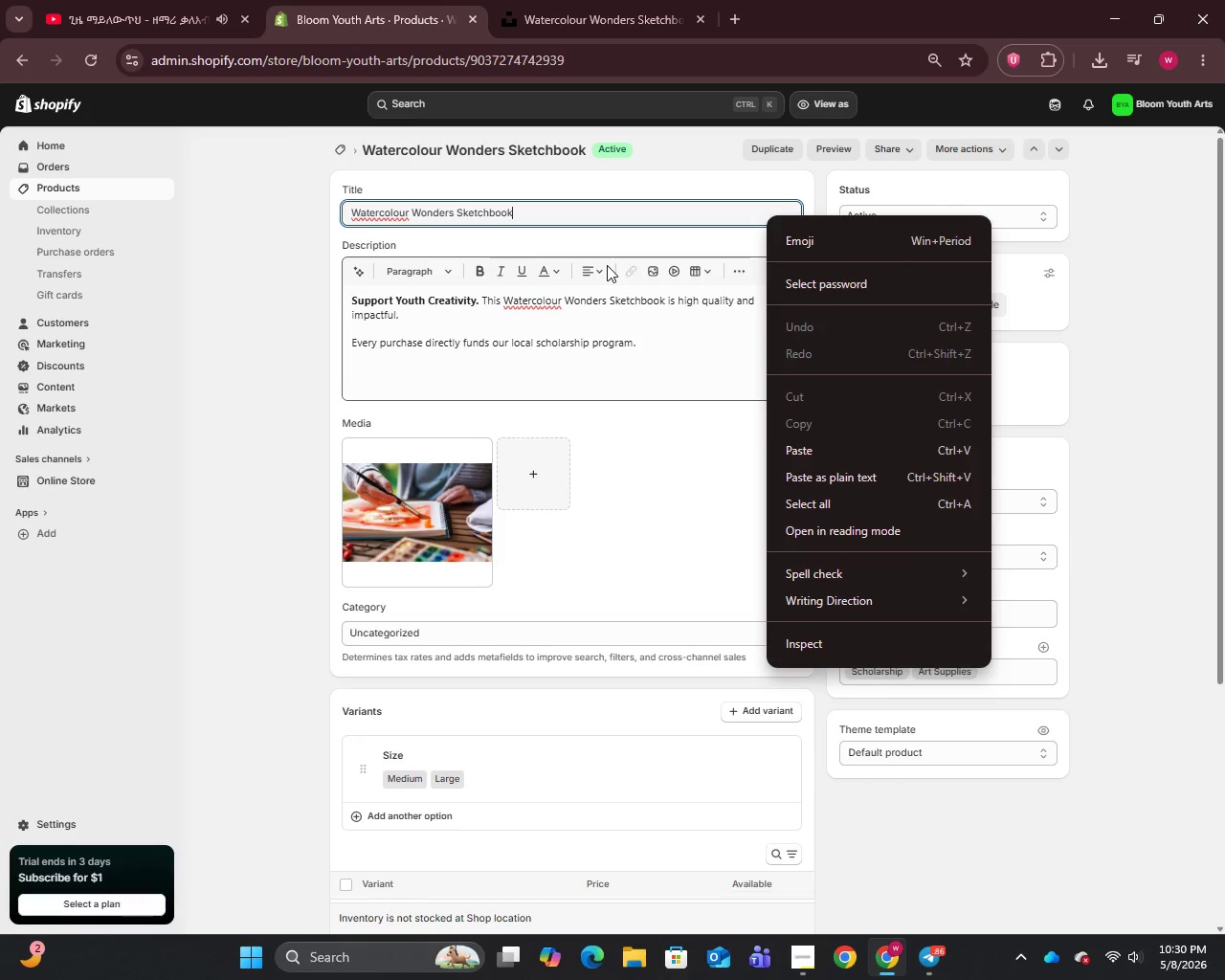 
wait(25.52)
 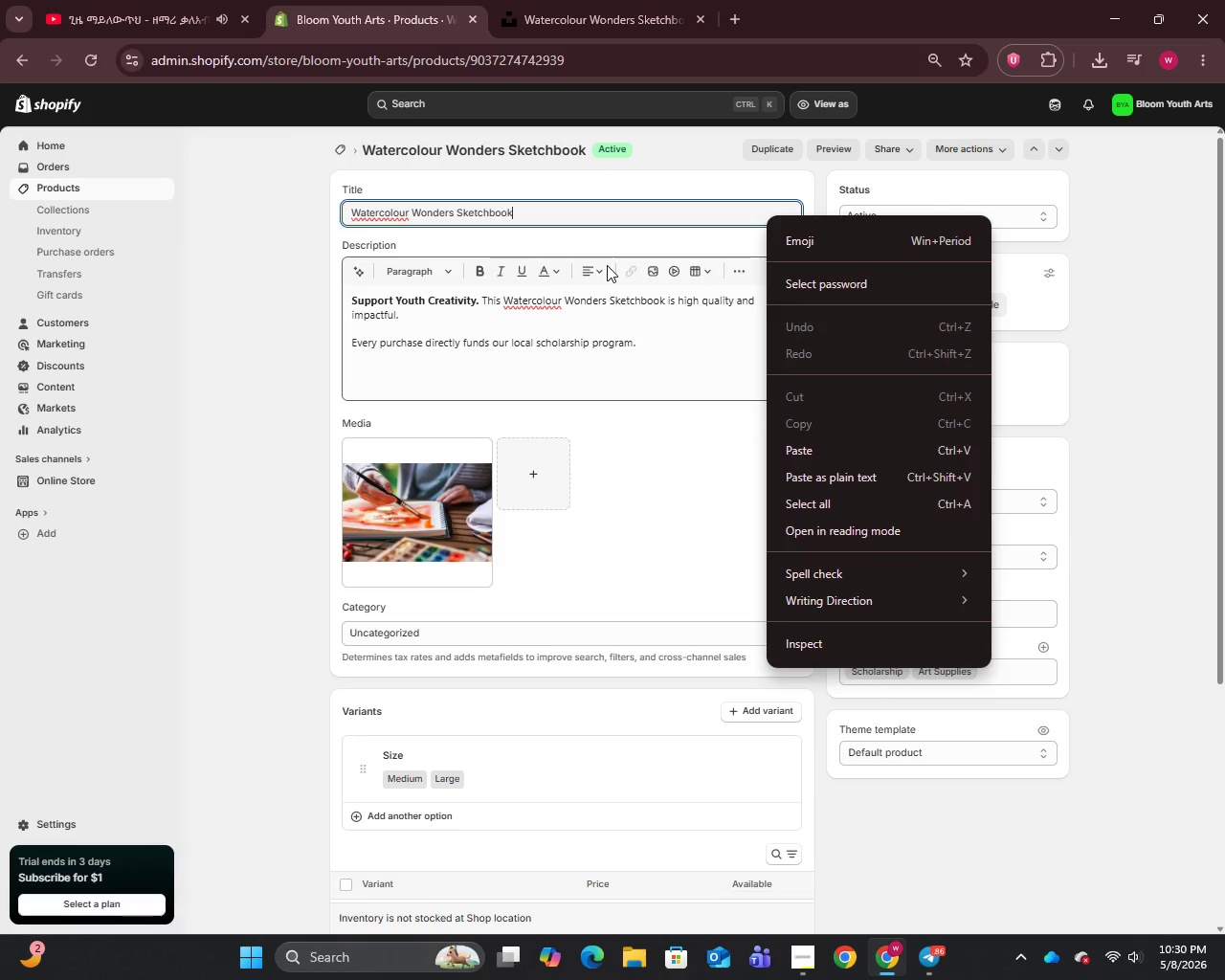 
left_click([702, 502])
 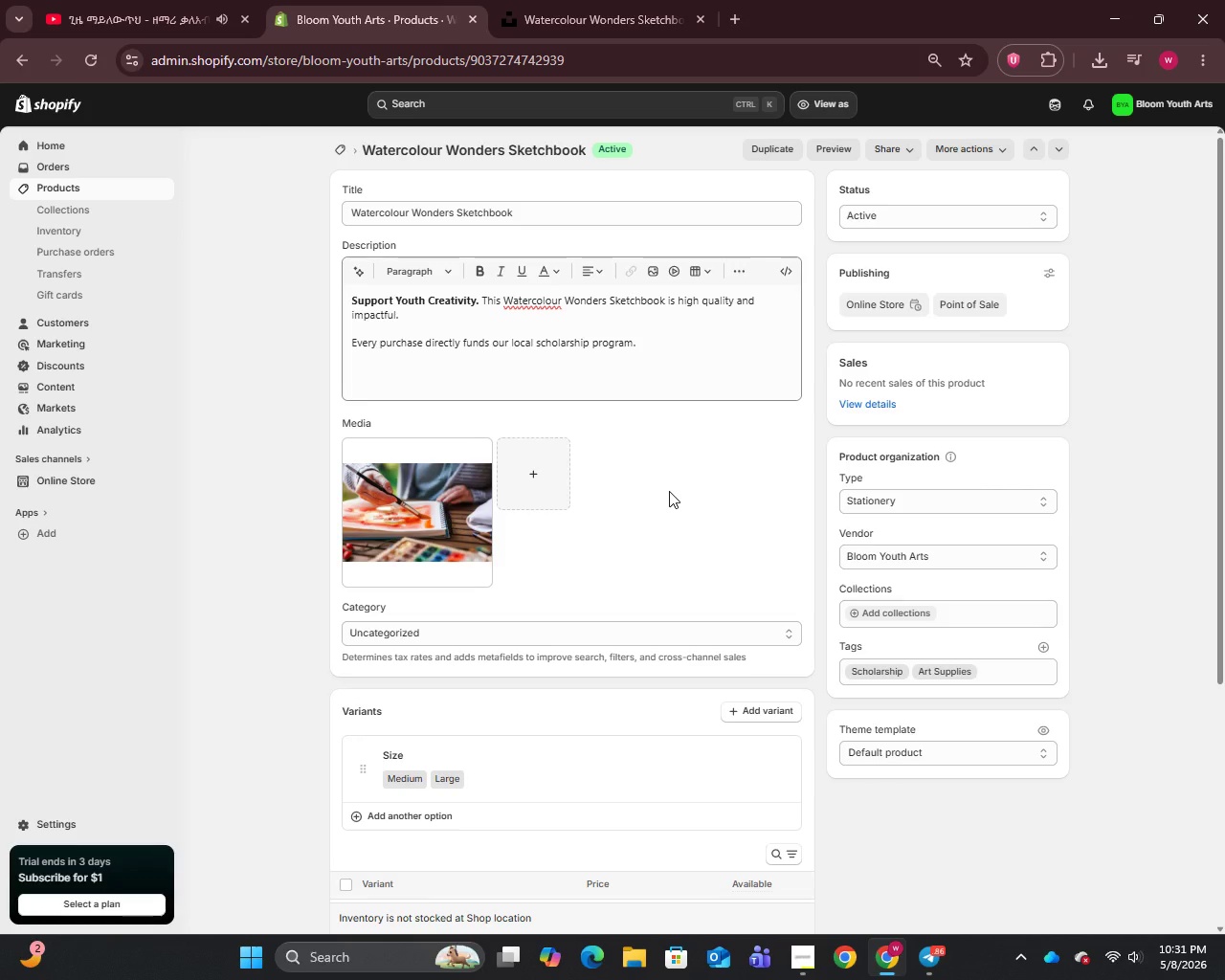 
scroll: coordinate [669, 491], scroll_direction: up, amount: 1.0
 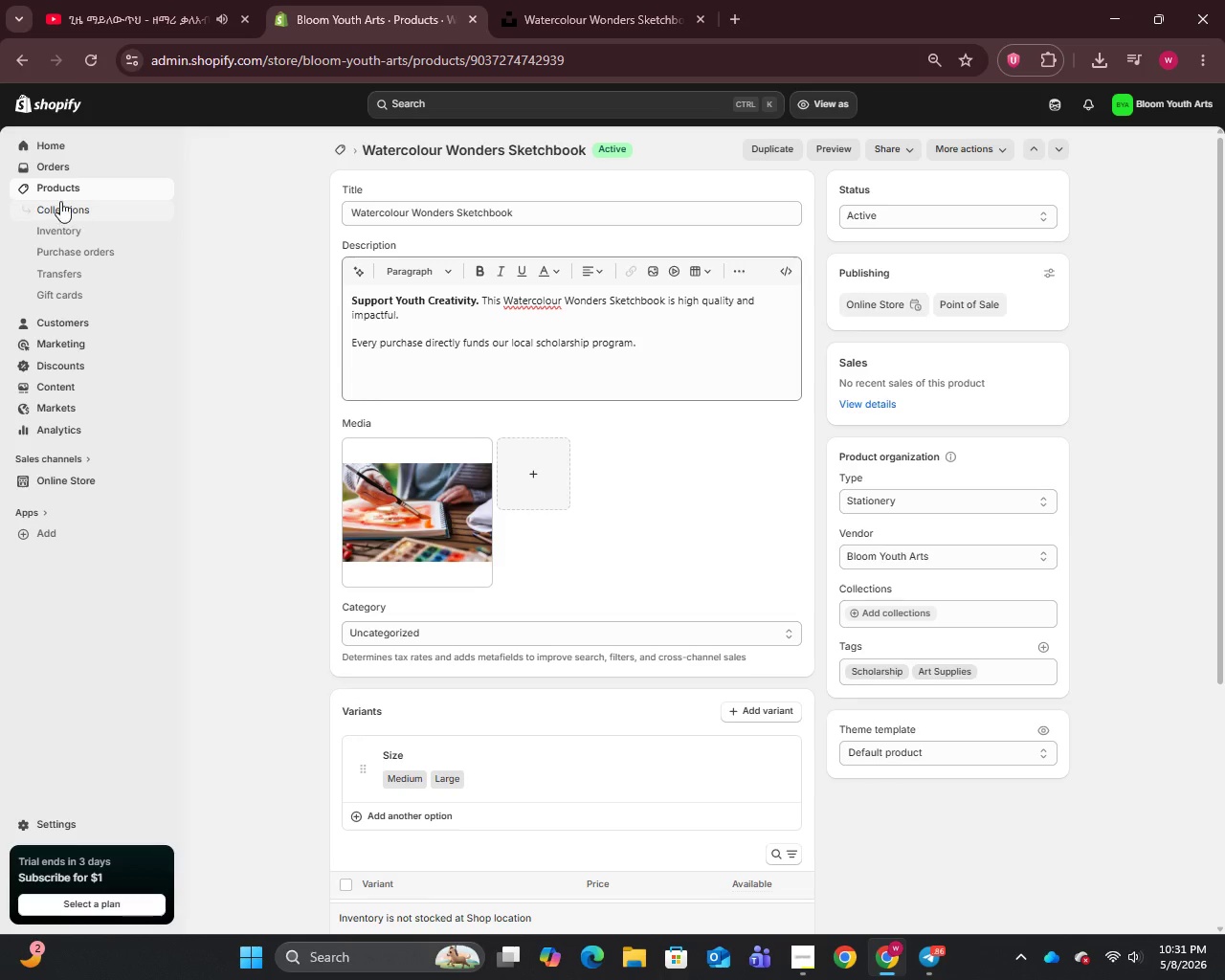 
left_click([52, 188])
 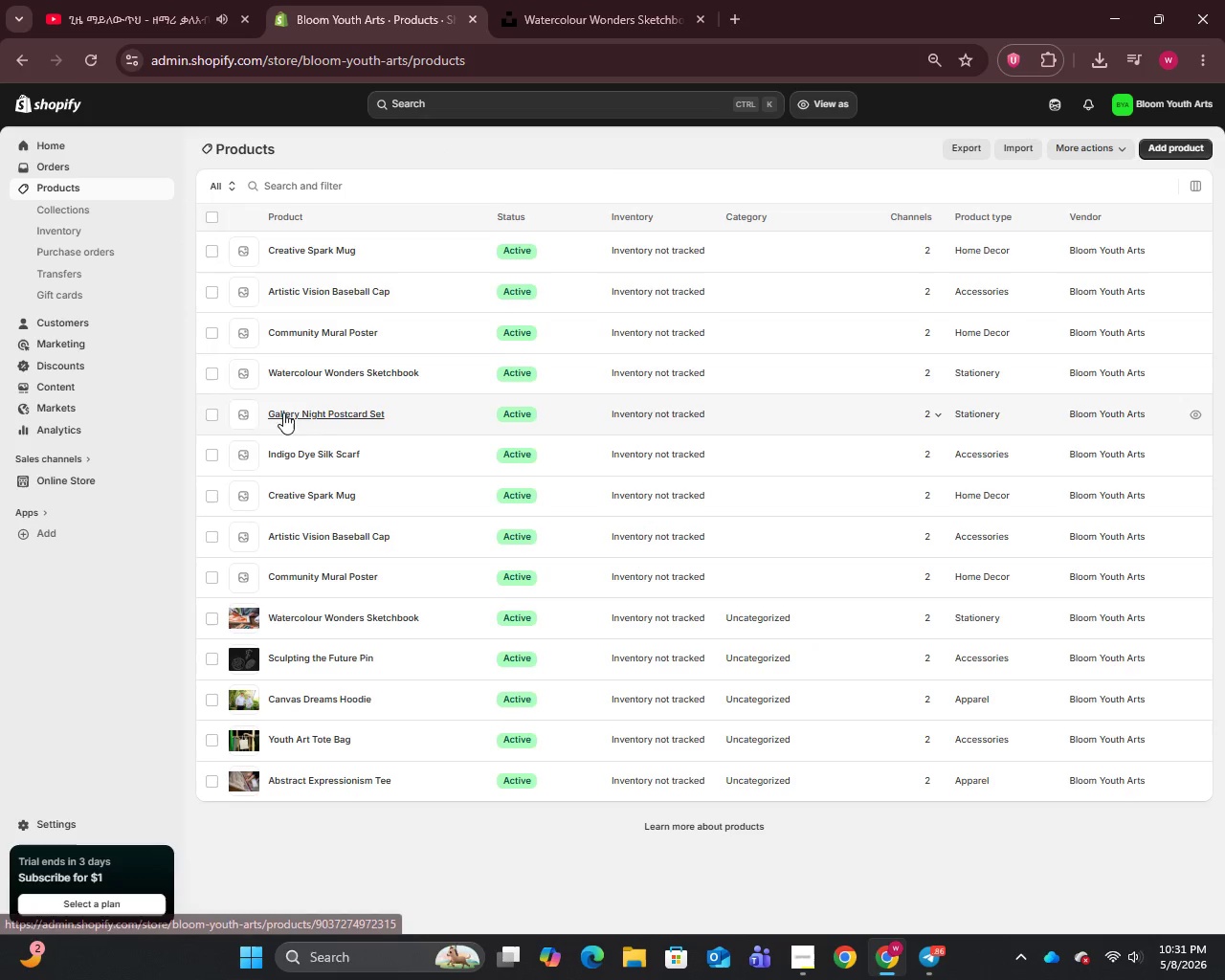 
left_click([212, 374])
 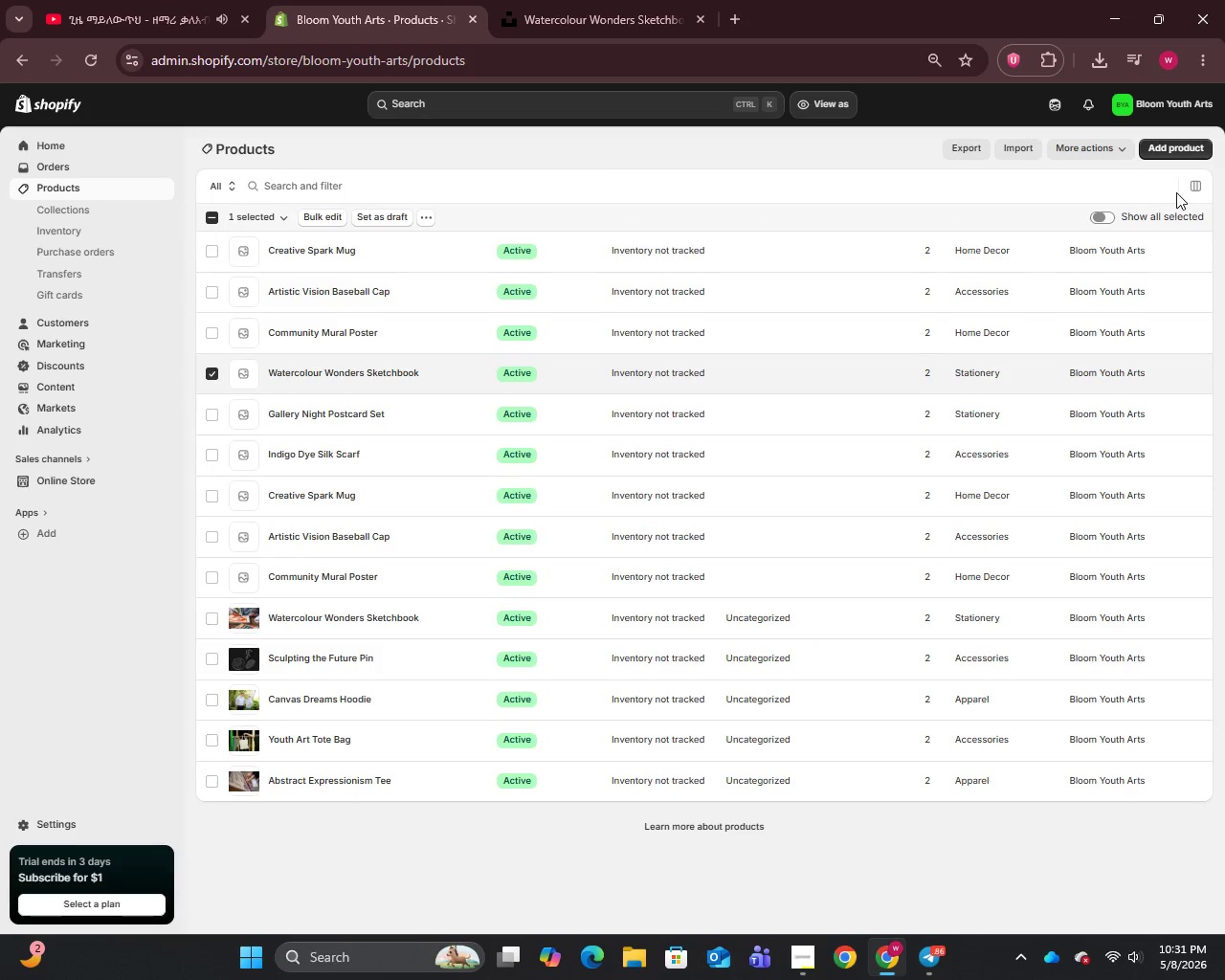 
wait(5.64)
 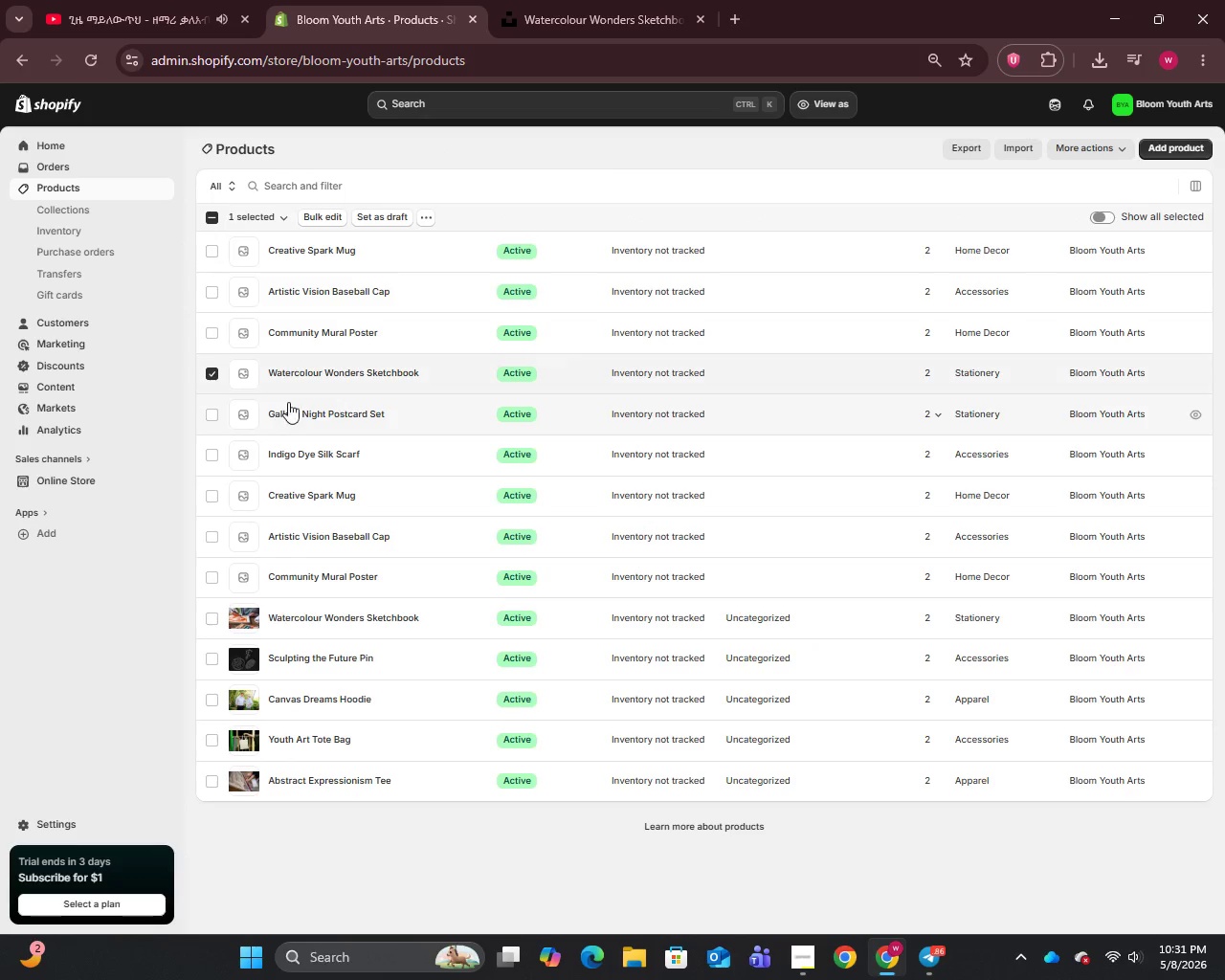 
left_click([429, 214])
 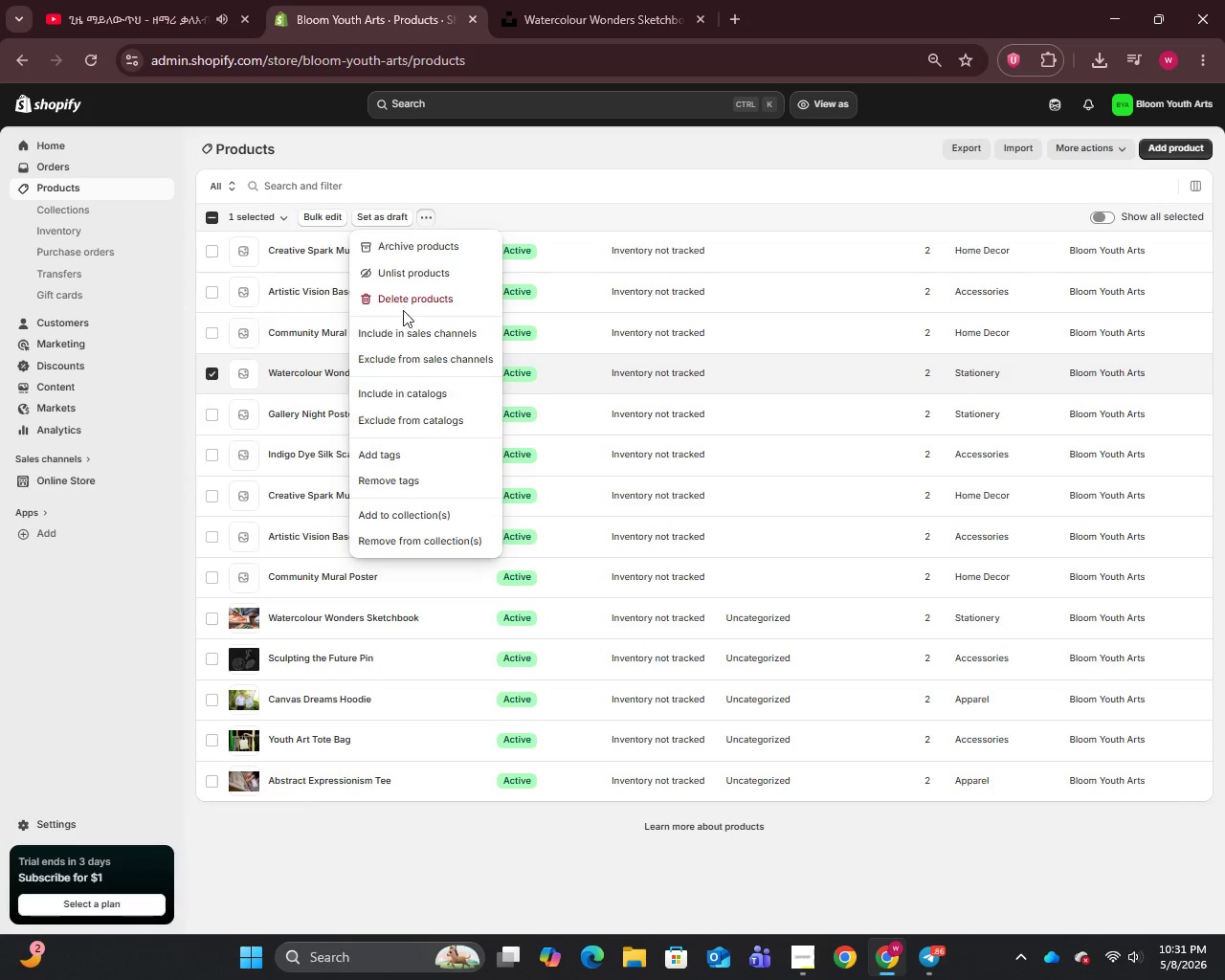 
left_click([403, 309])
 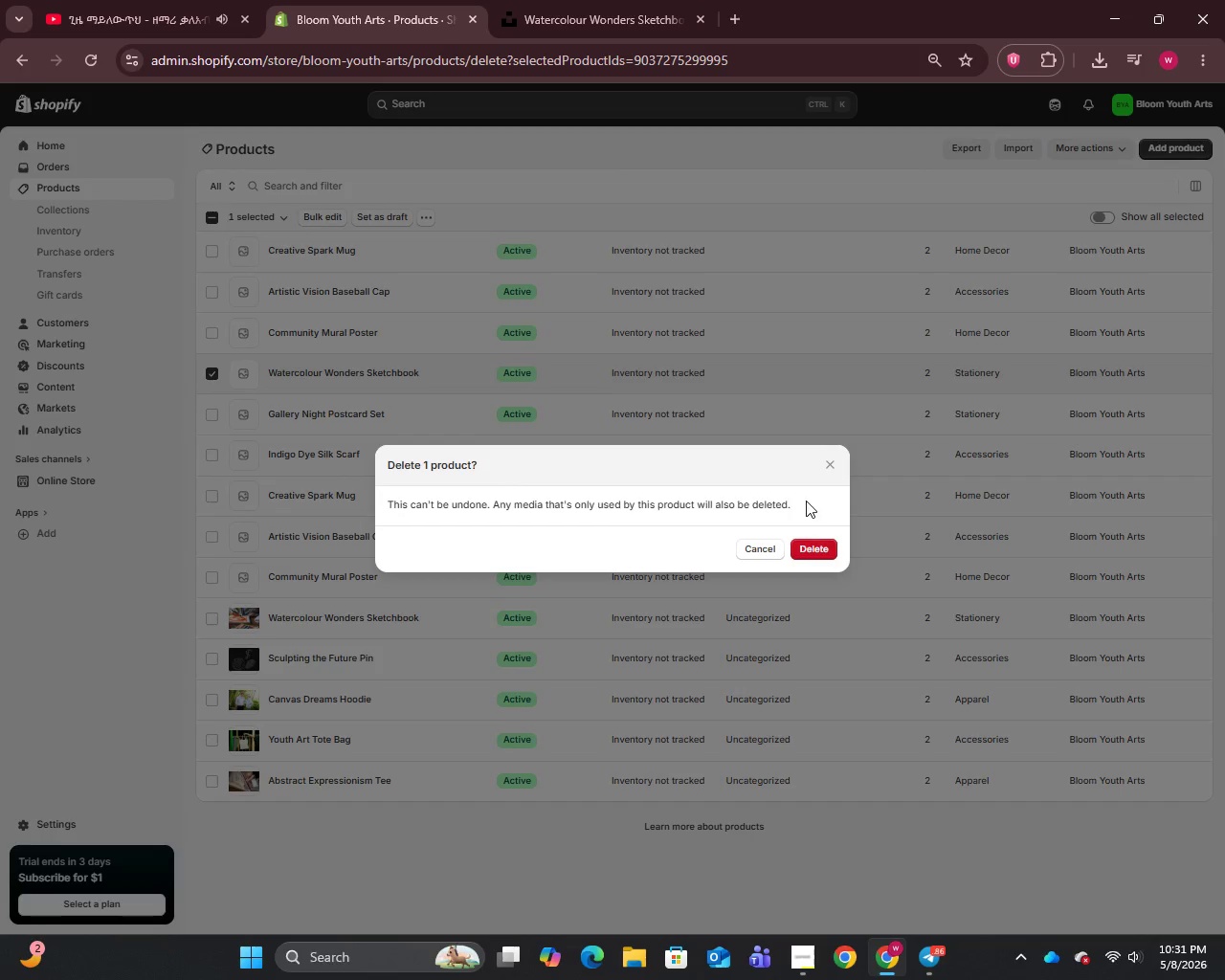 
left_click([819, 549])
 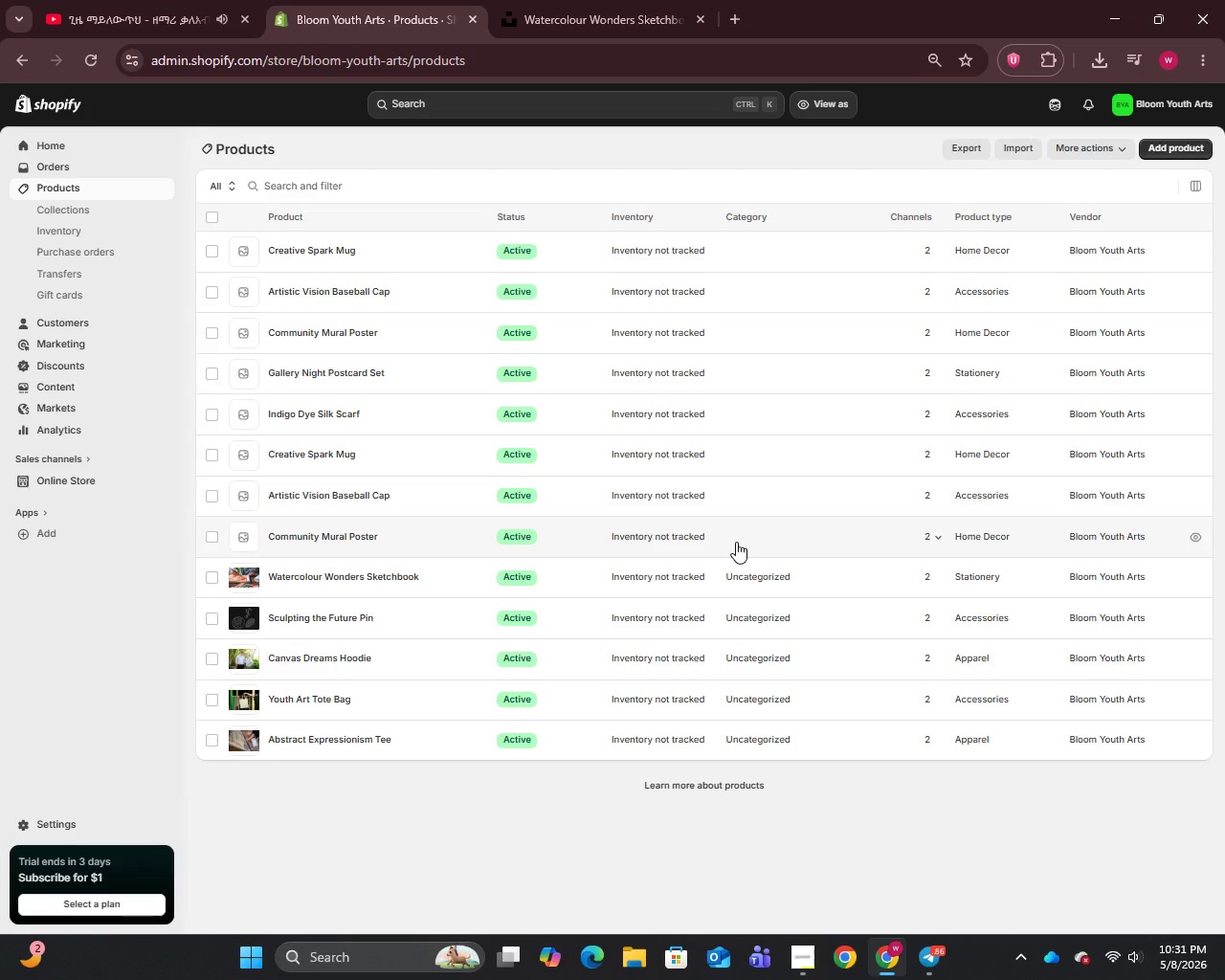 
wait(19.36)
 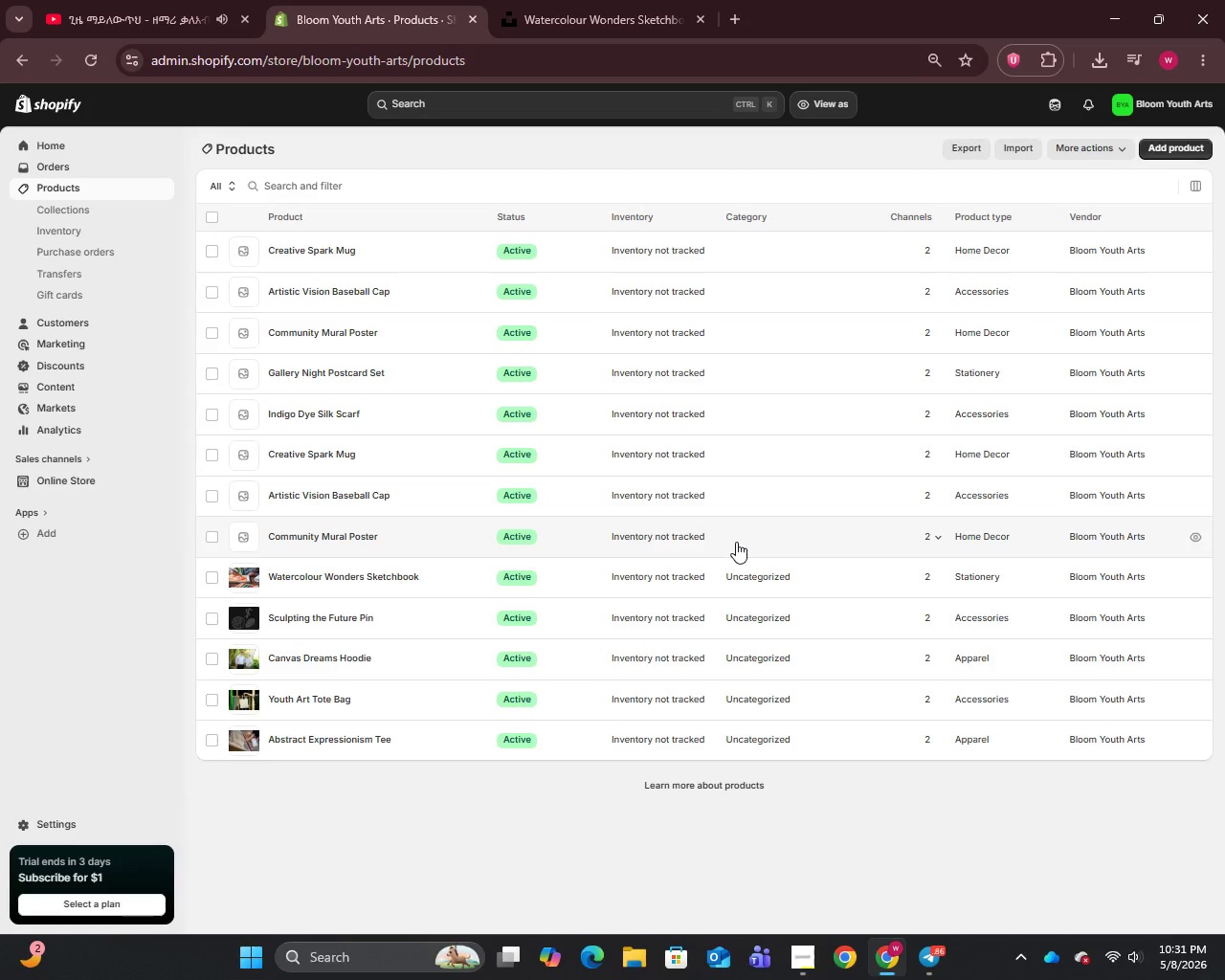 
left_click([303, 532])
 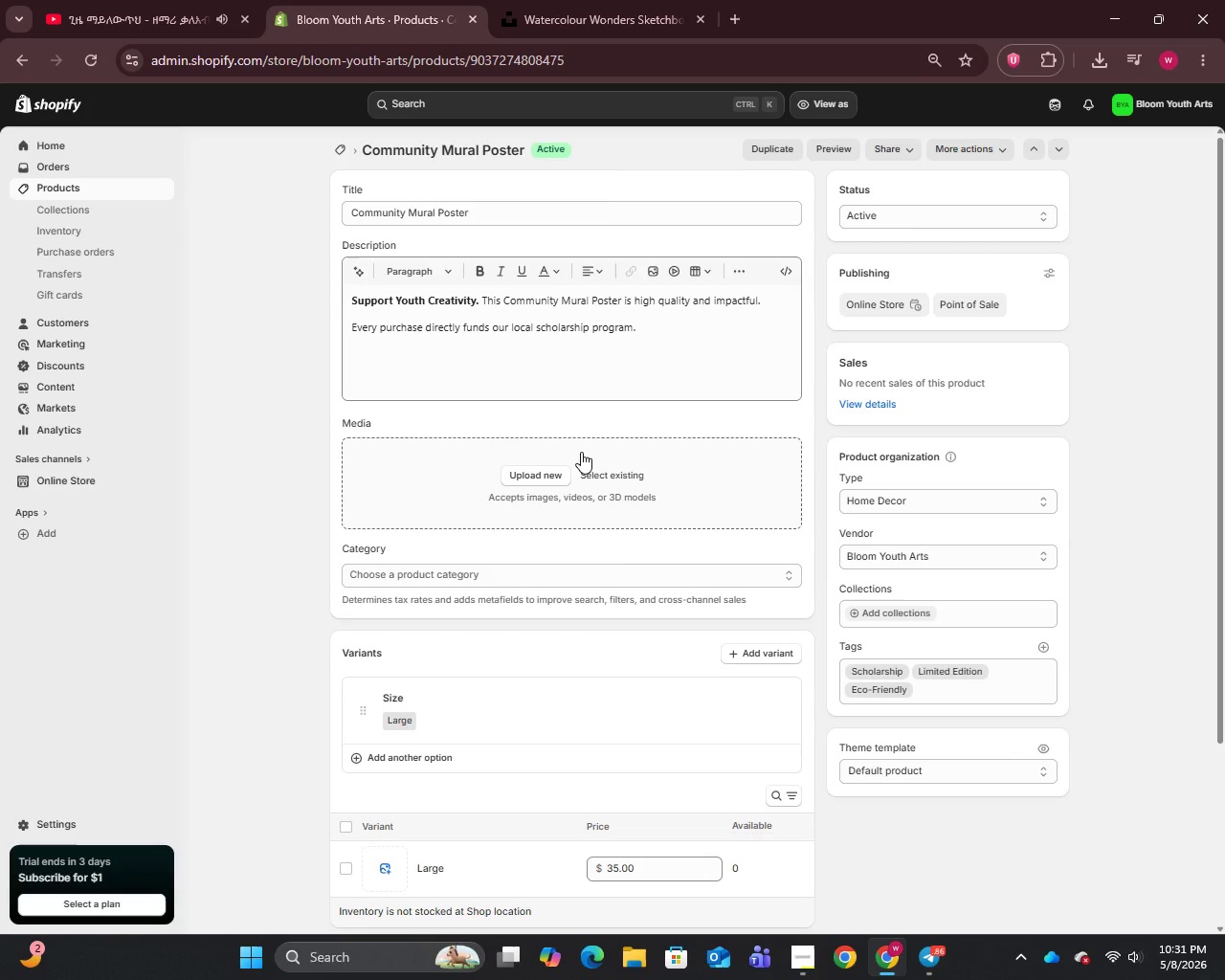 
wait(10.92)
 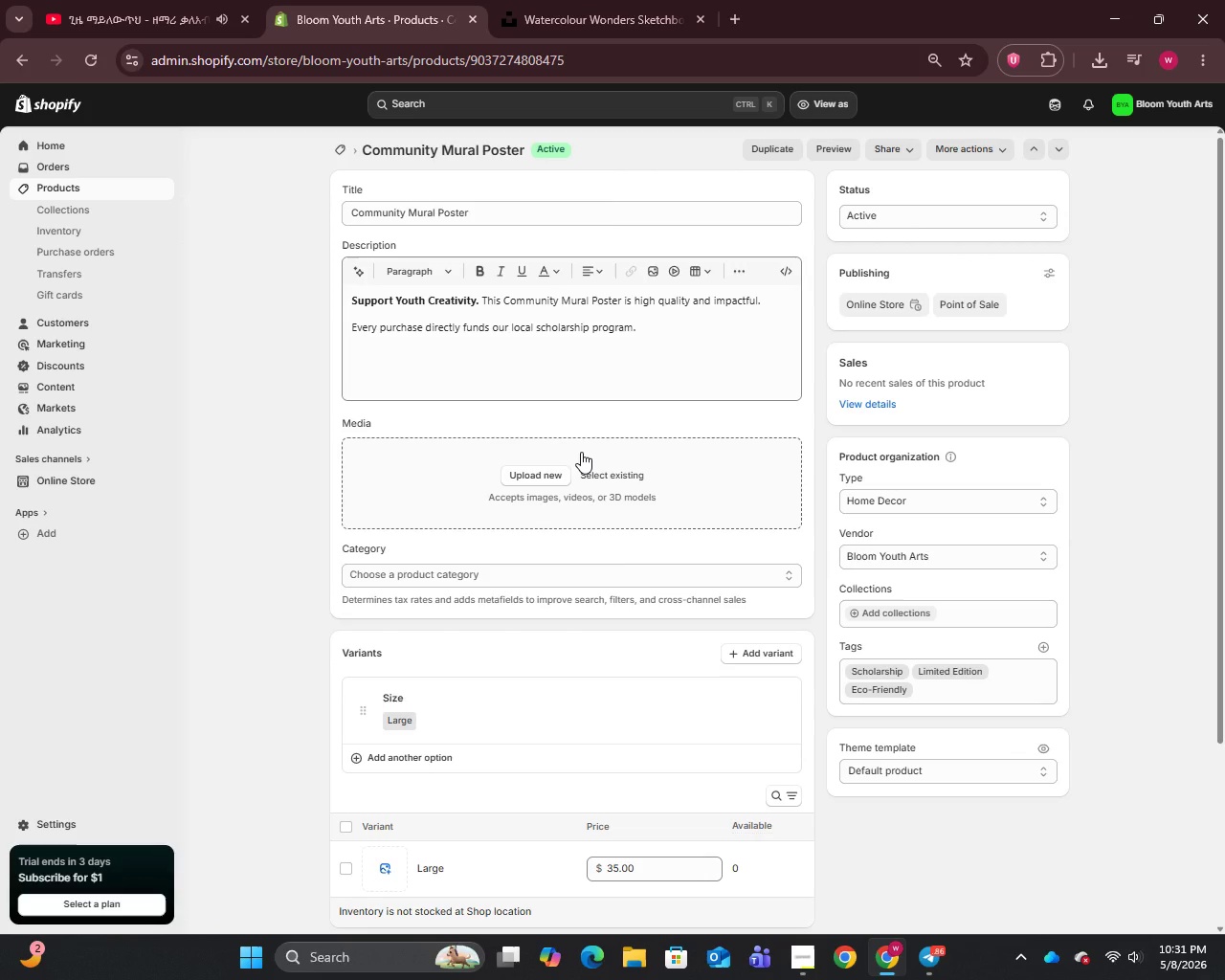 
scroll: coordinate [456, 603], scroll_direction: up, amount: 6.0
 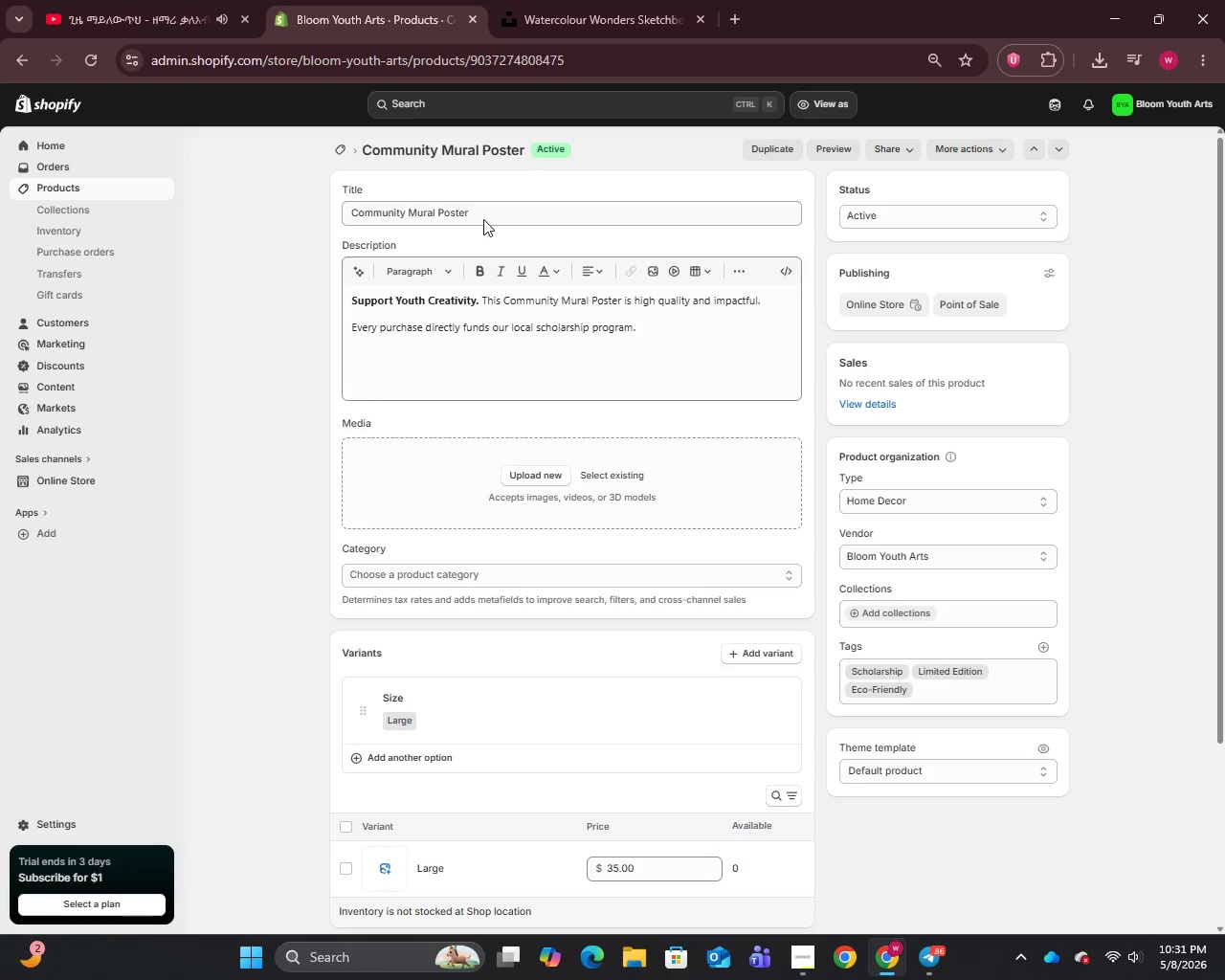 
left_click([483, 220])
 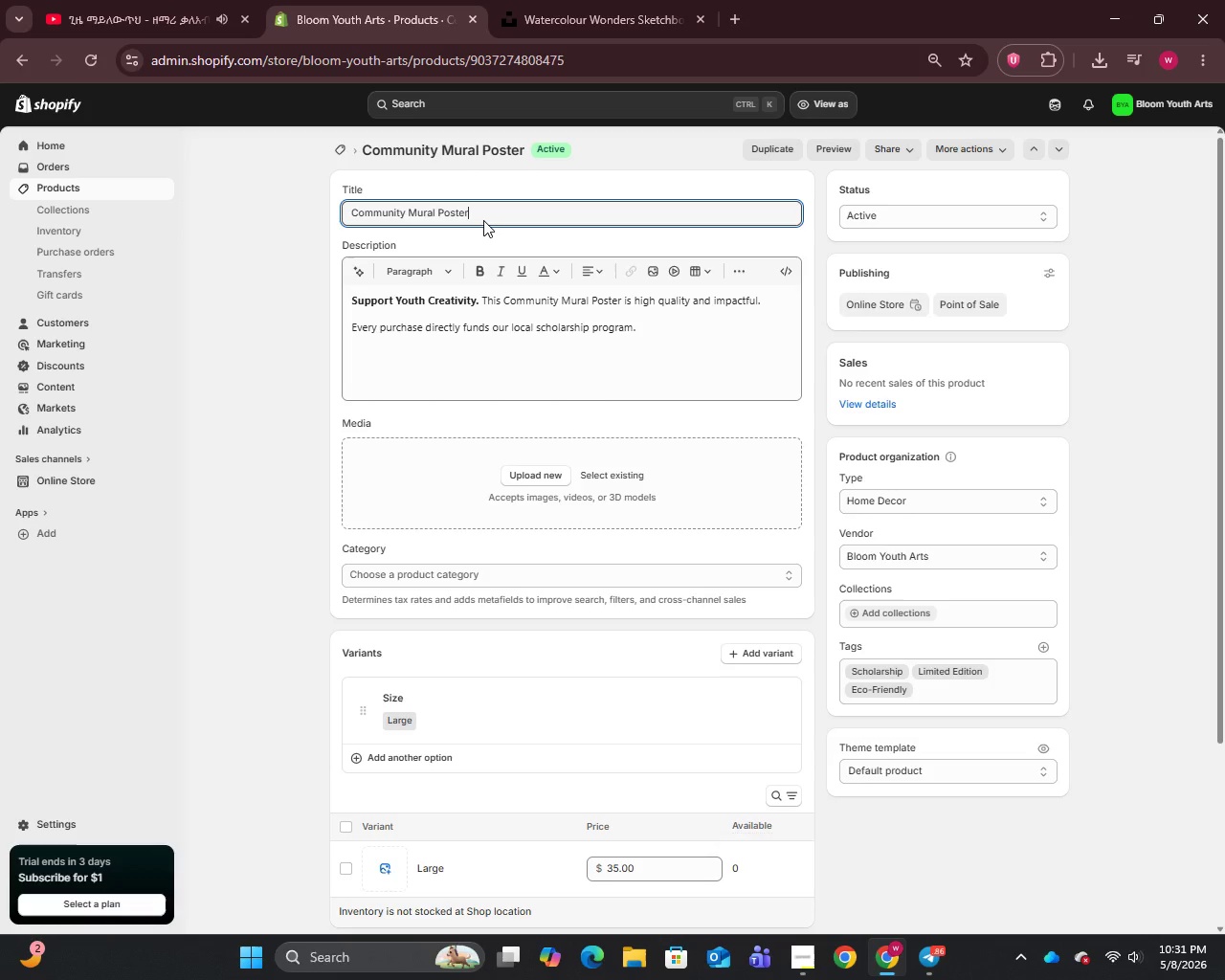 
key(Control+A)
 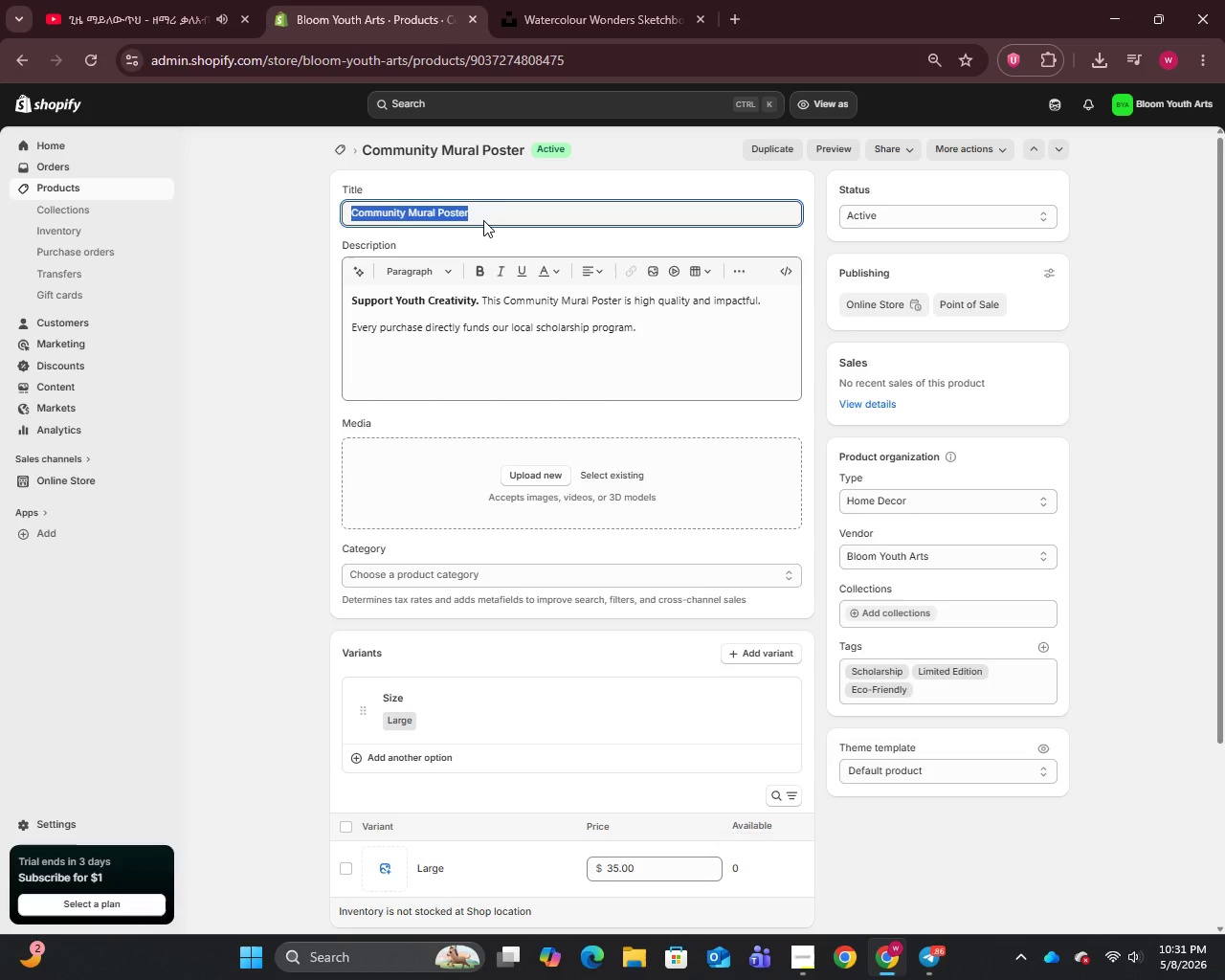 
key(Control+C)
 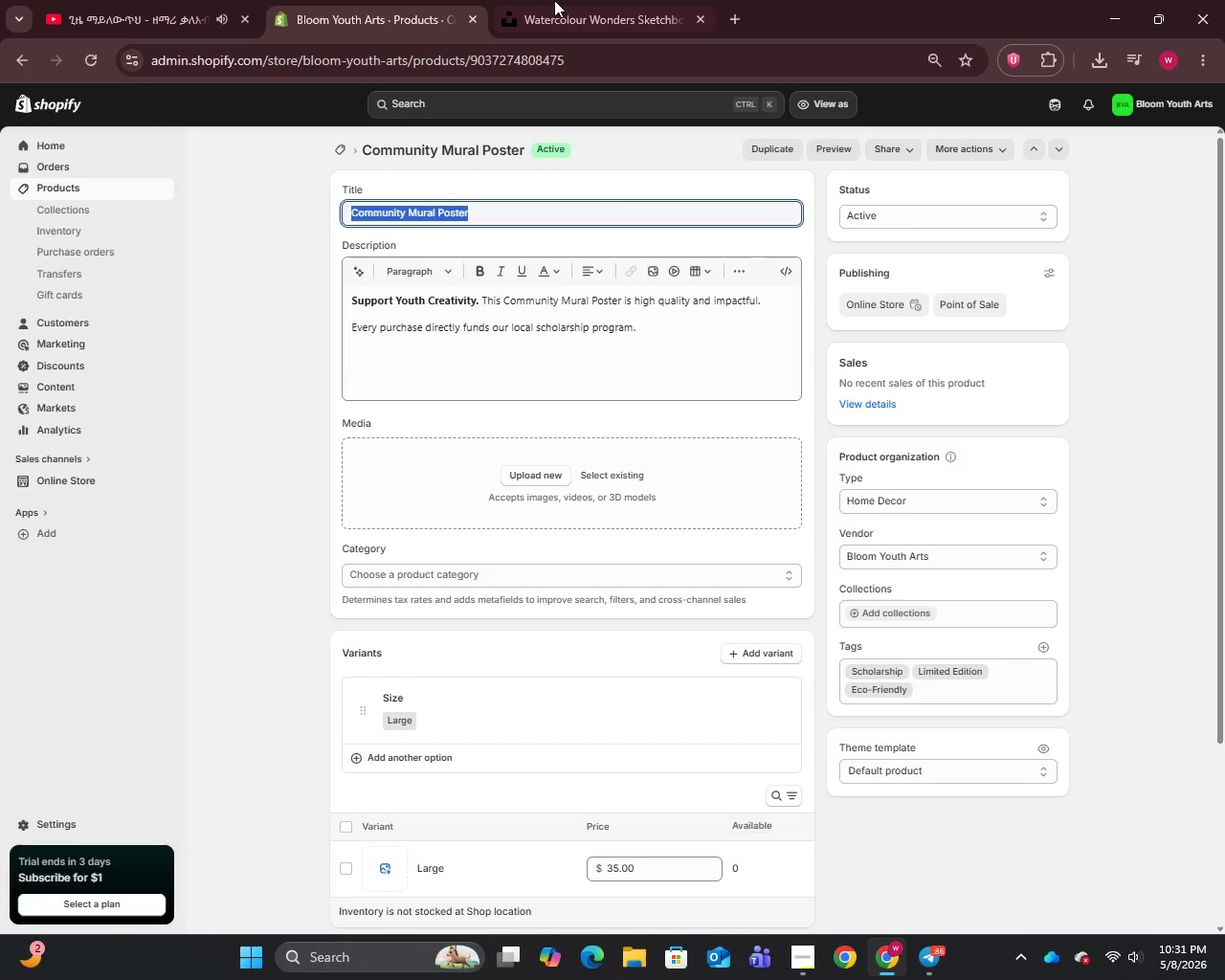 
left_click([556, 0])
 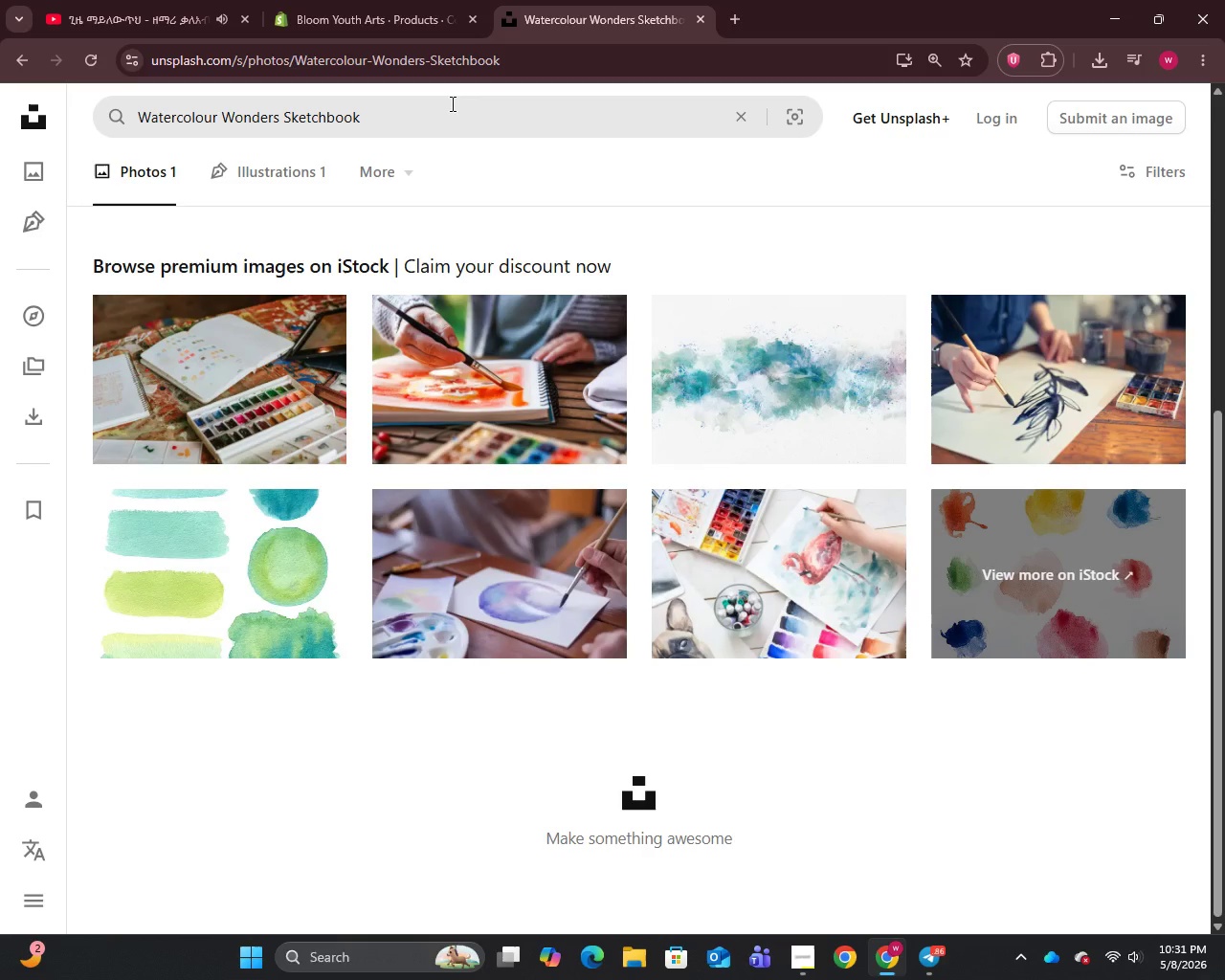 
left_click([451, 103])
 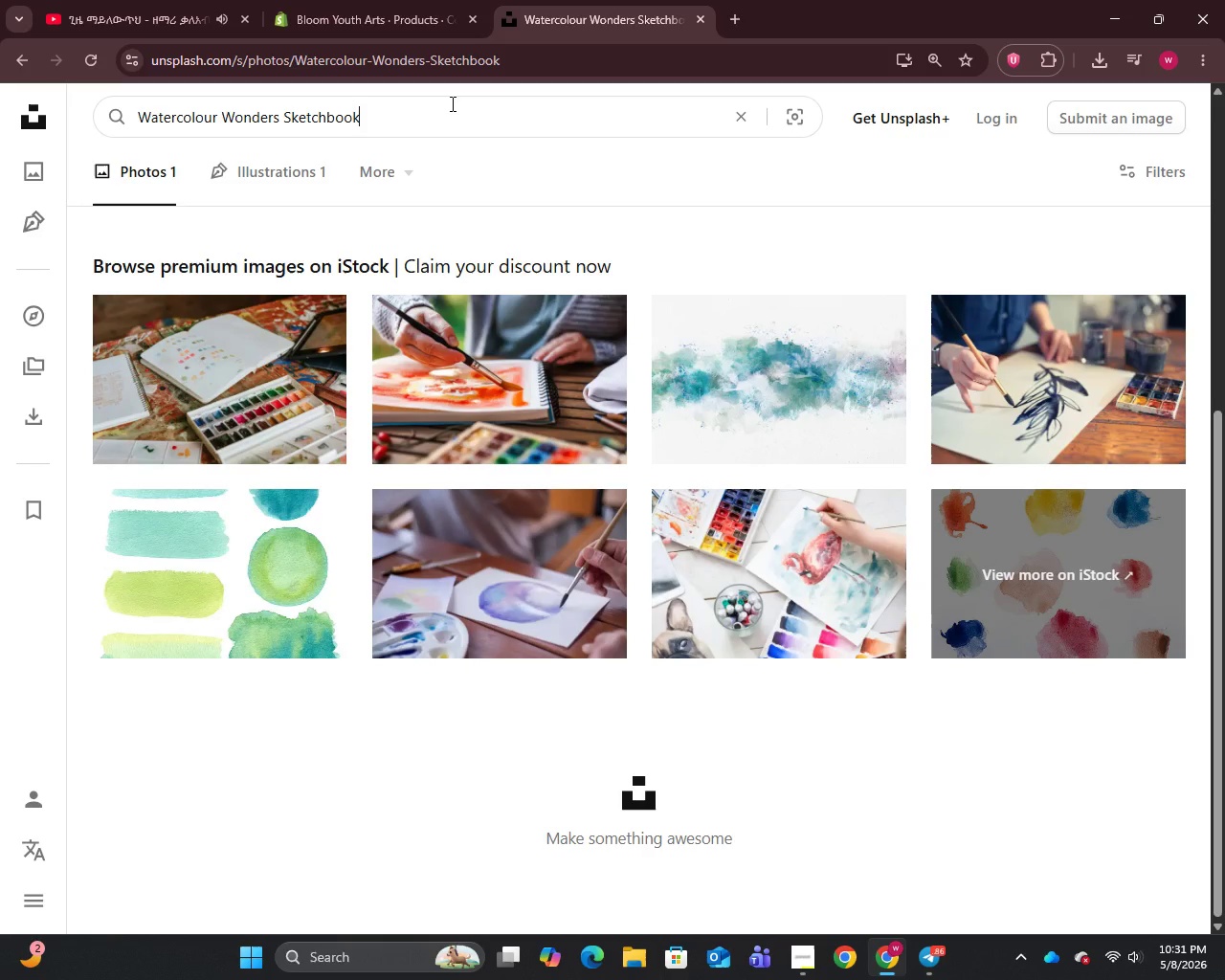 
key(Control+A)
 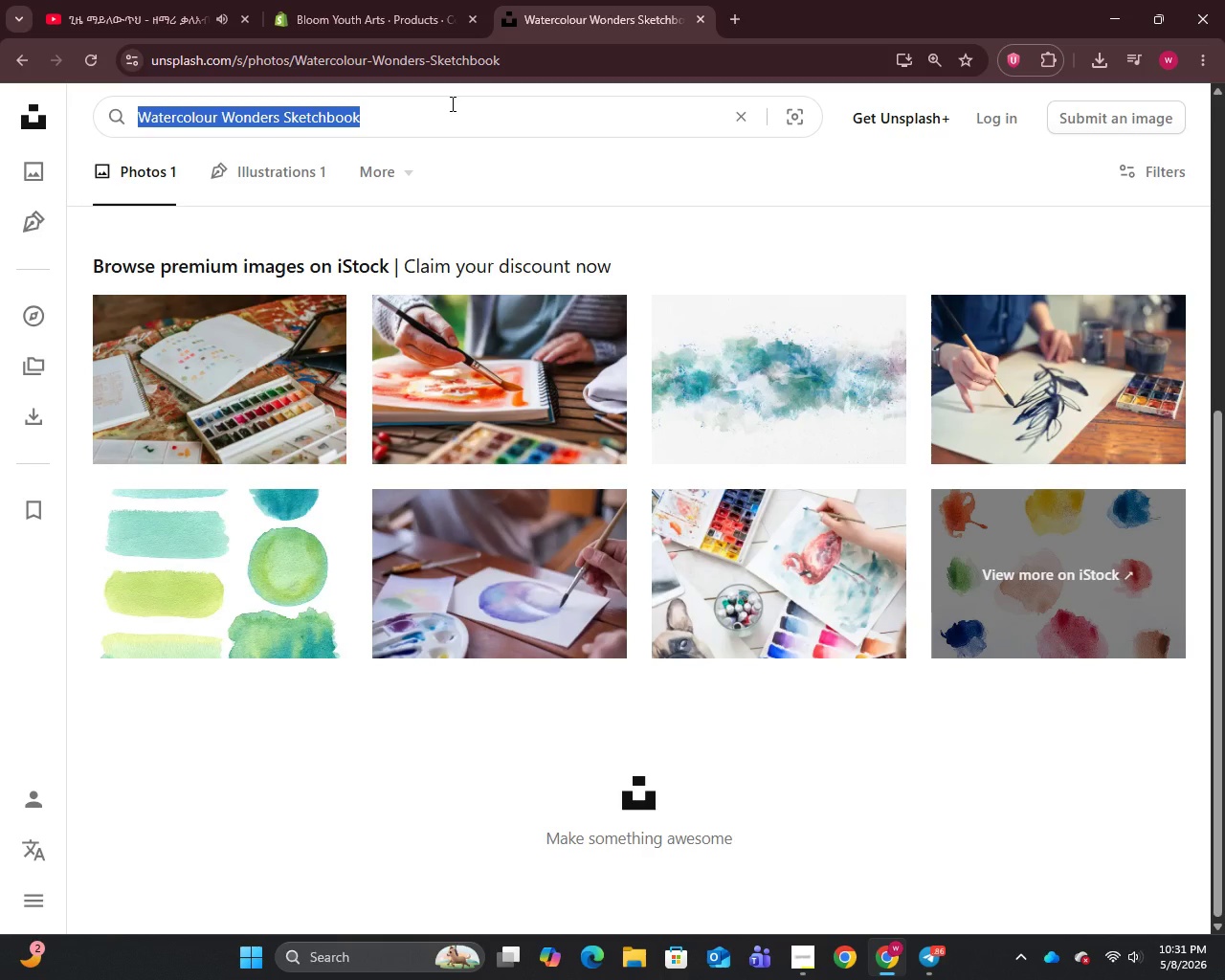 
key(Control+V)
 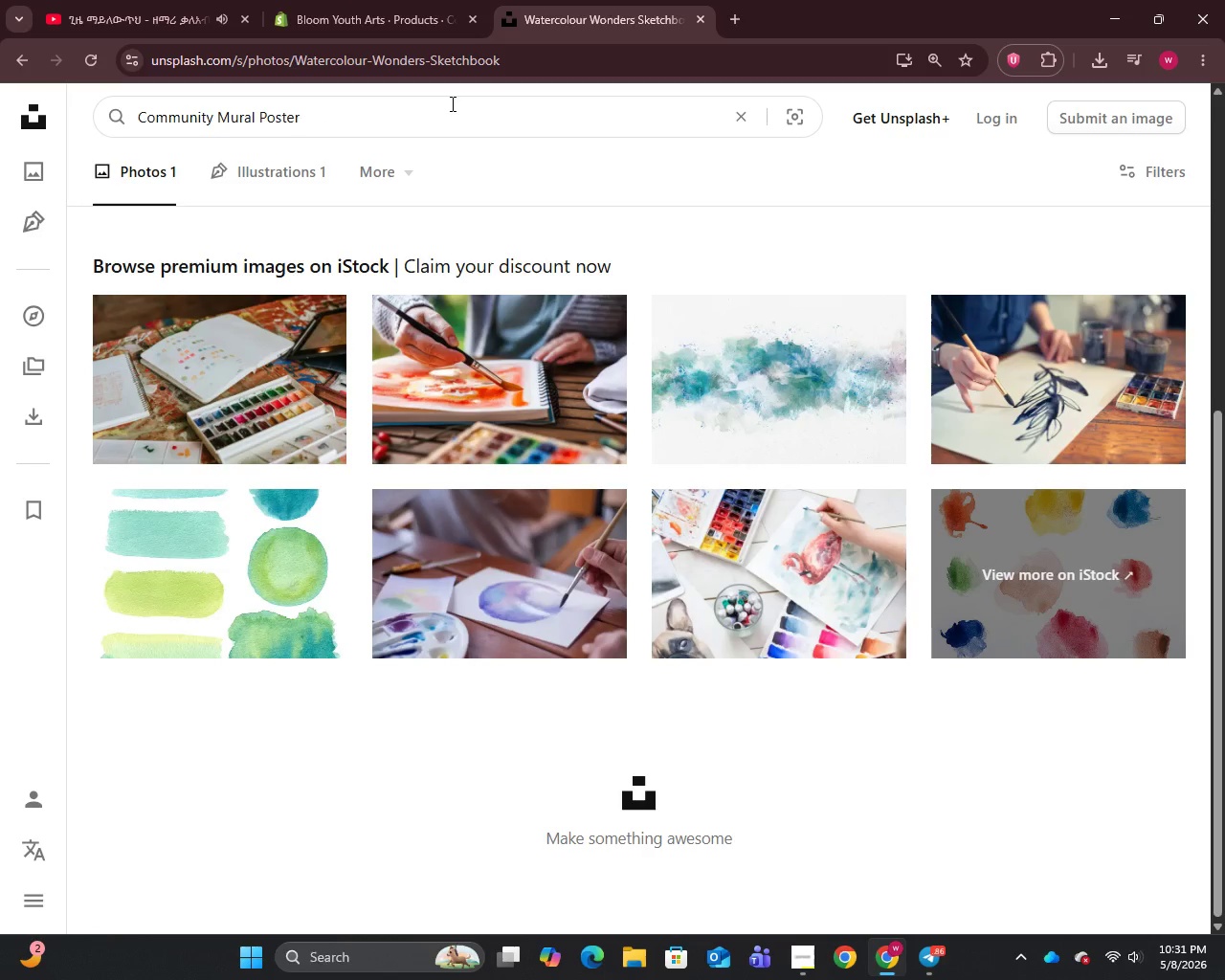 
key(Enter)
 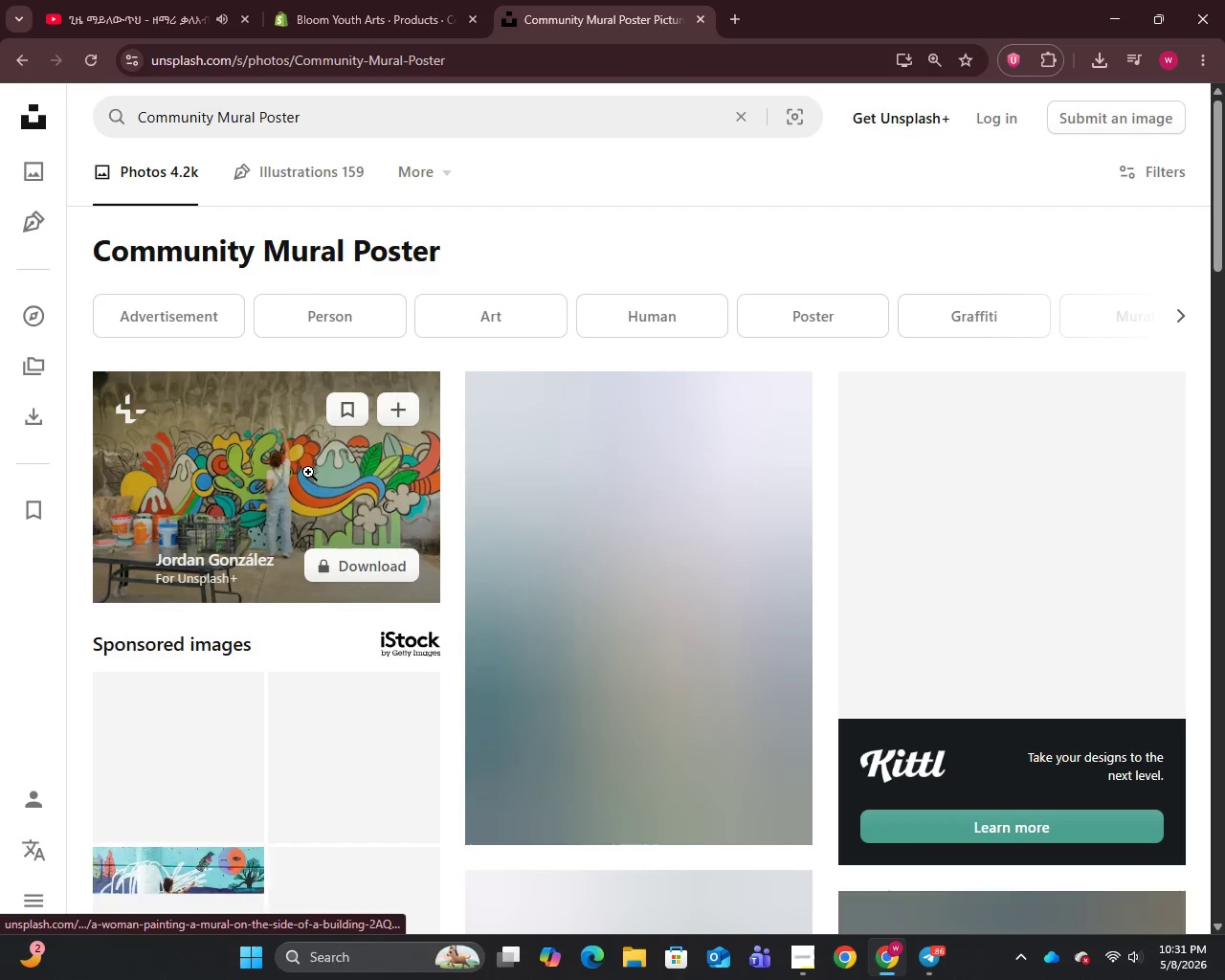 
right_click([308, 472])
 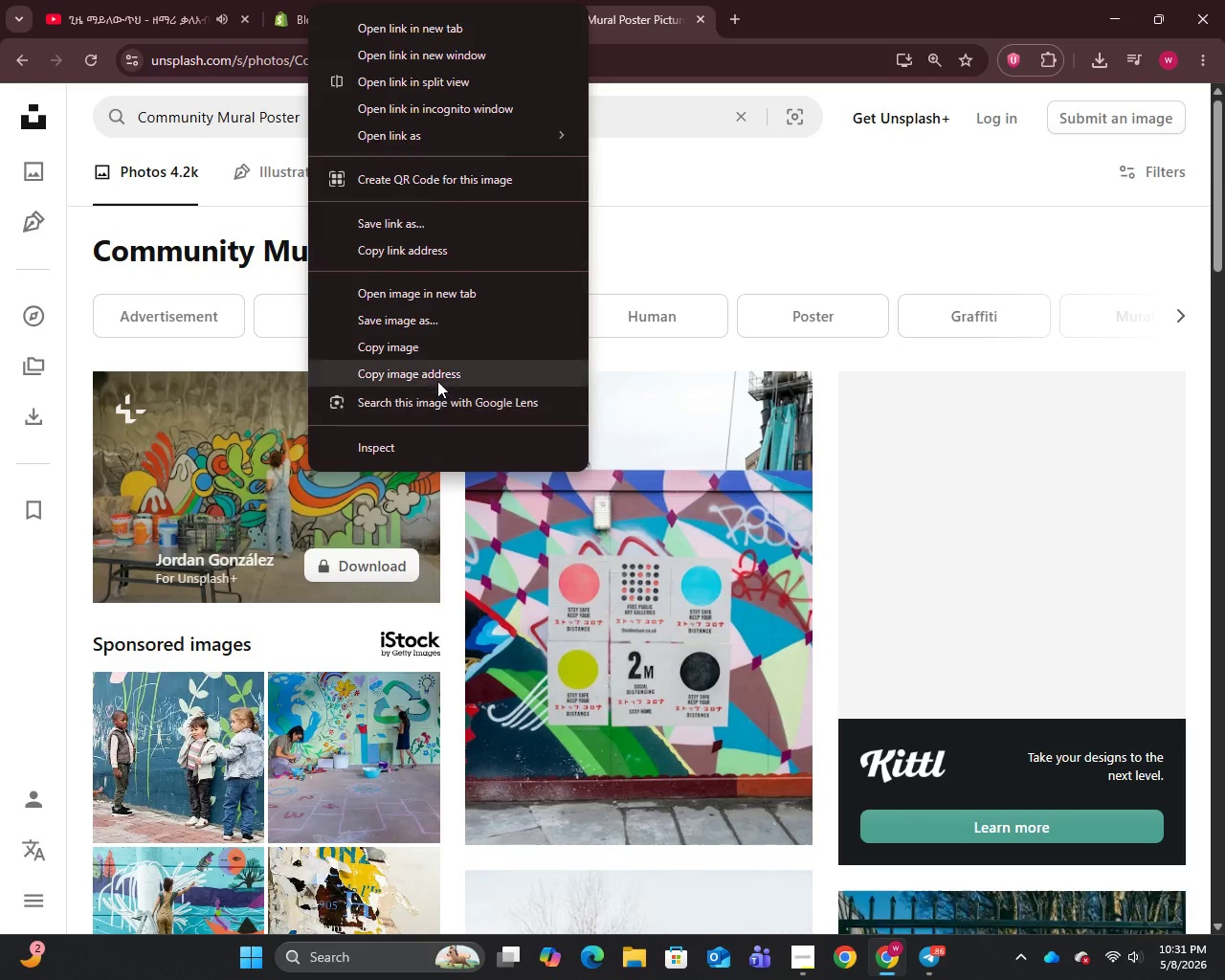 
left_click([403, 316])
 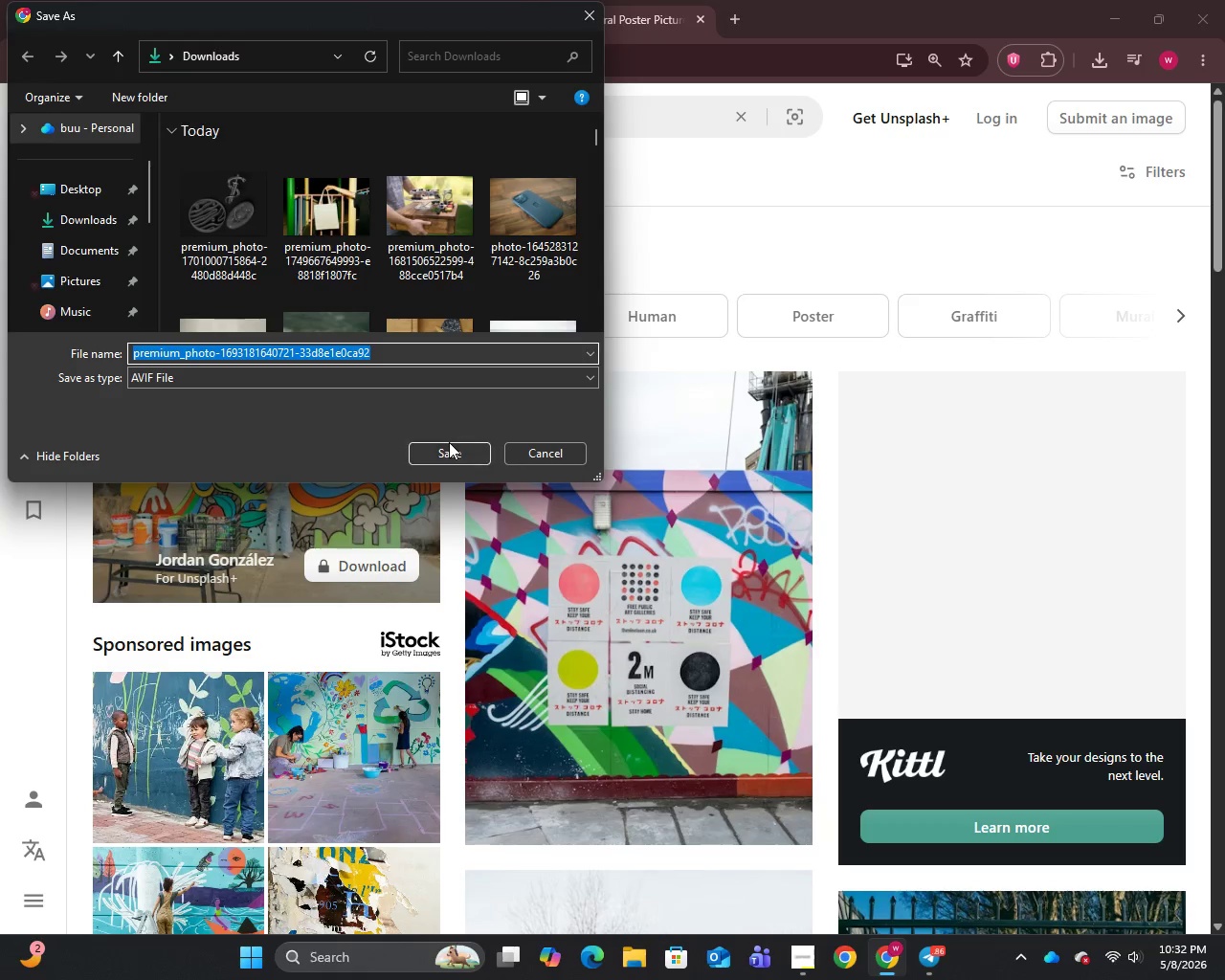 
left_click([449, 454])
 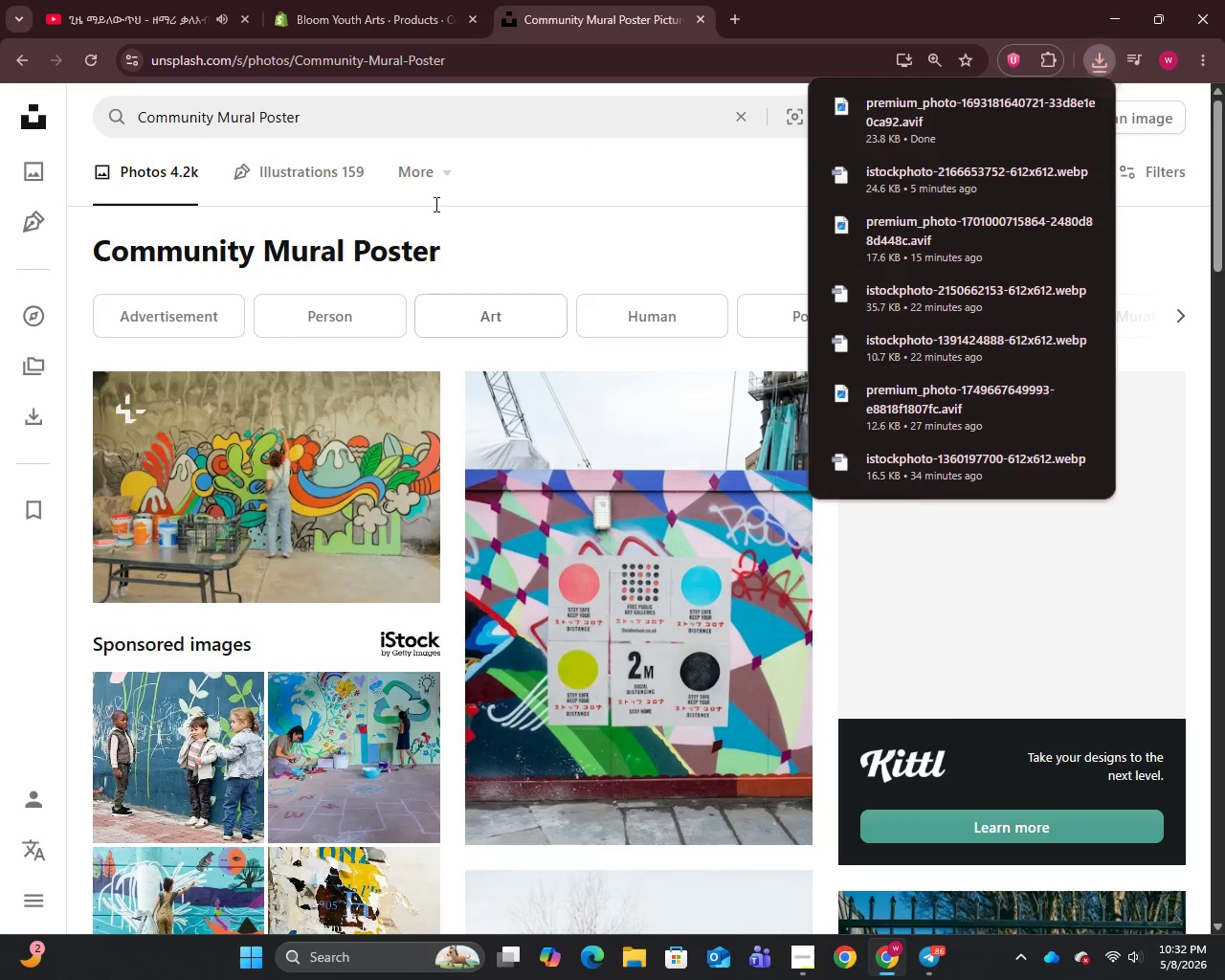 
left_click([409, 0])
 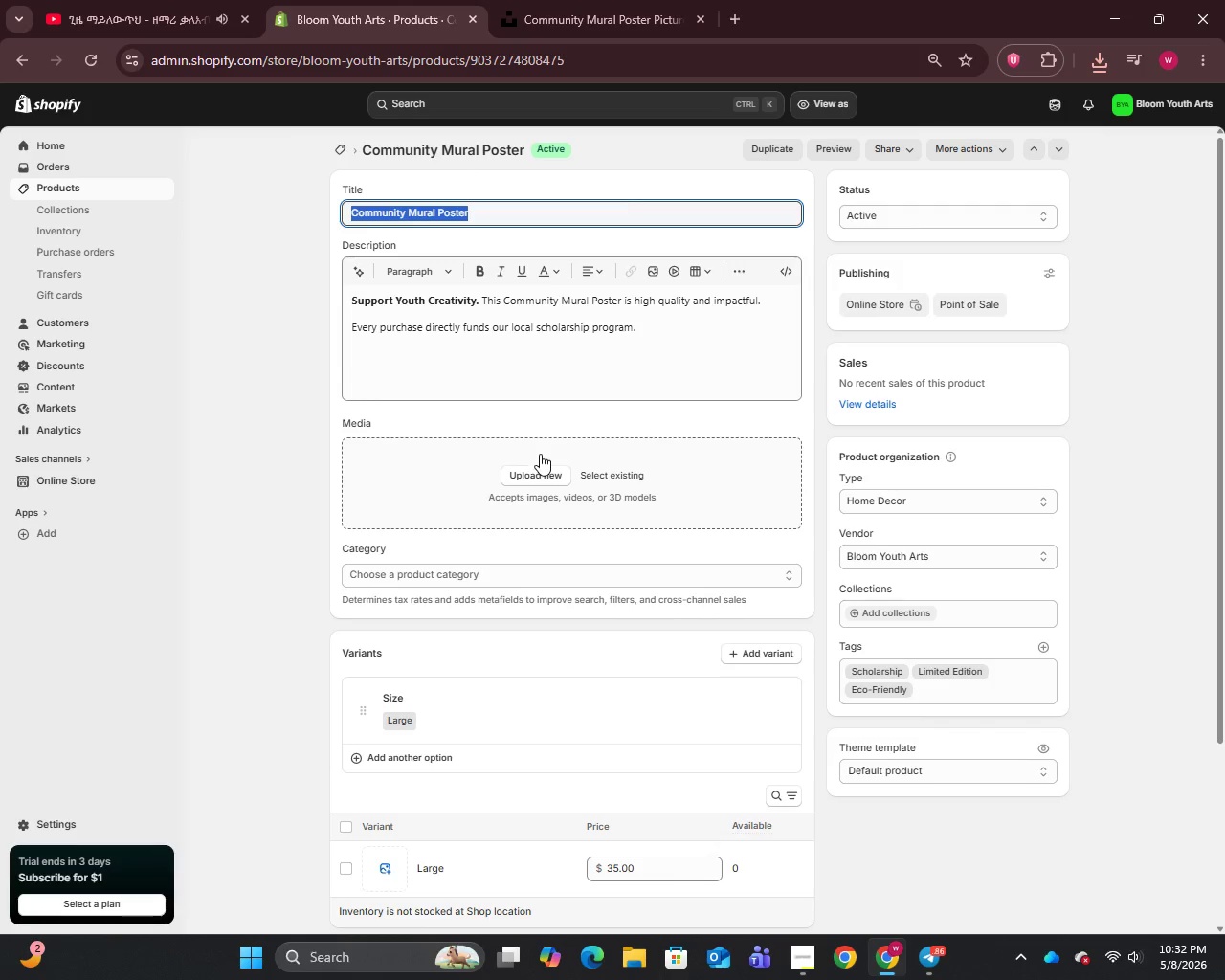 
left_click([530, 473])
 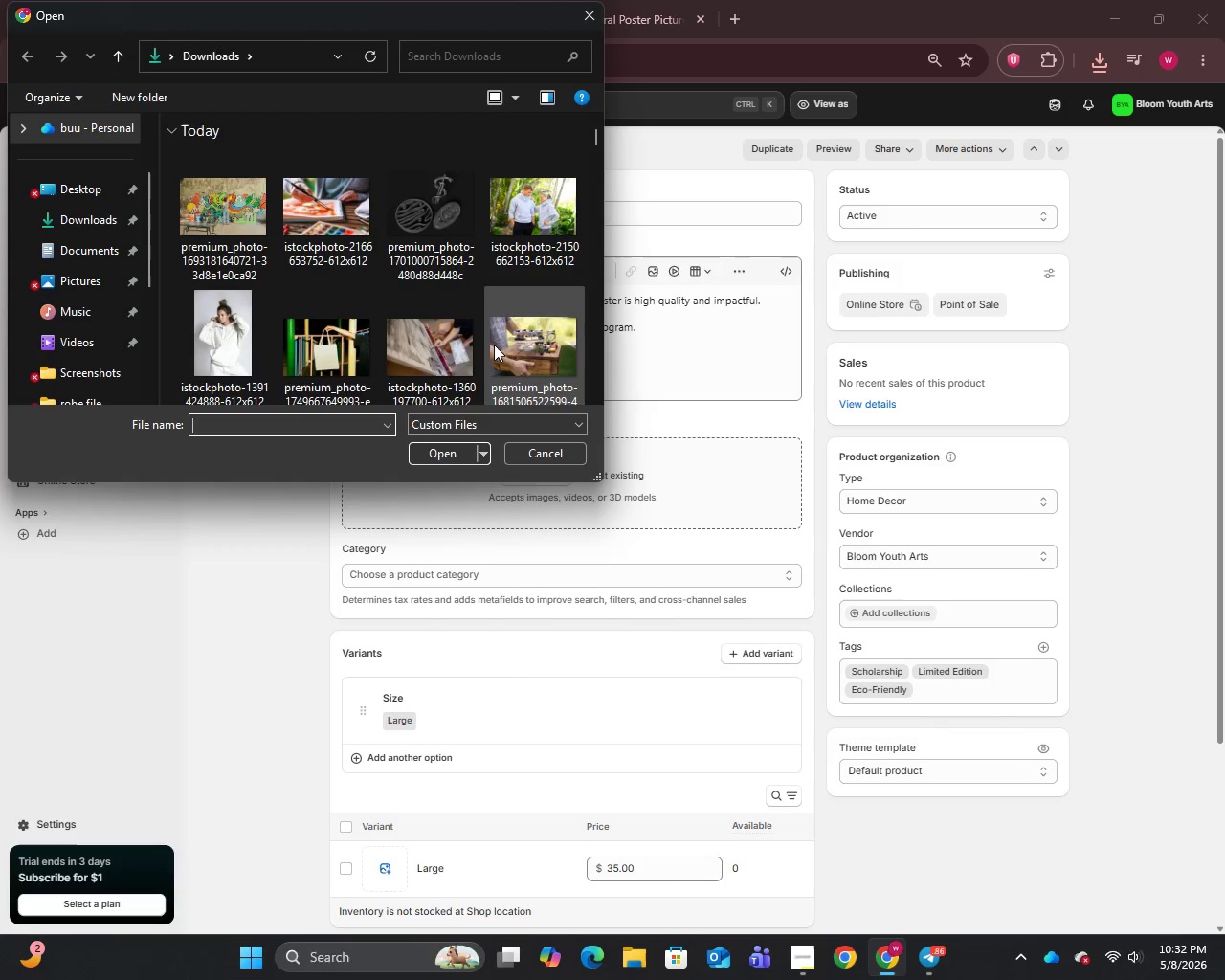 
left_click([221, 237])
 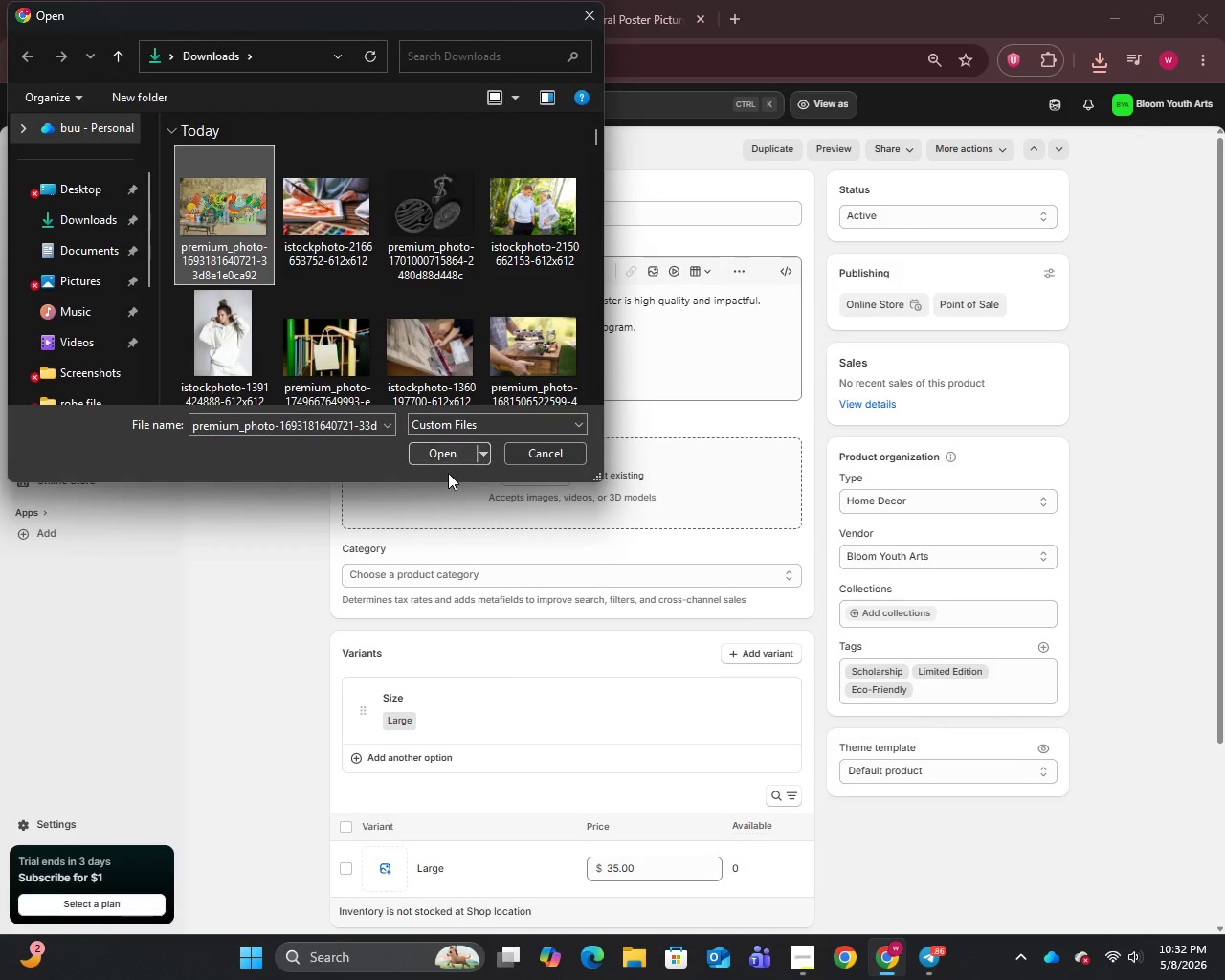 
left_click([448, 455])
 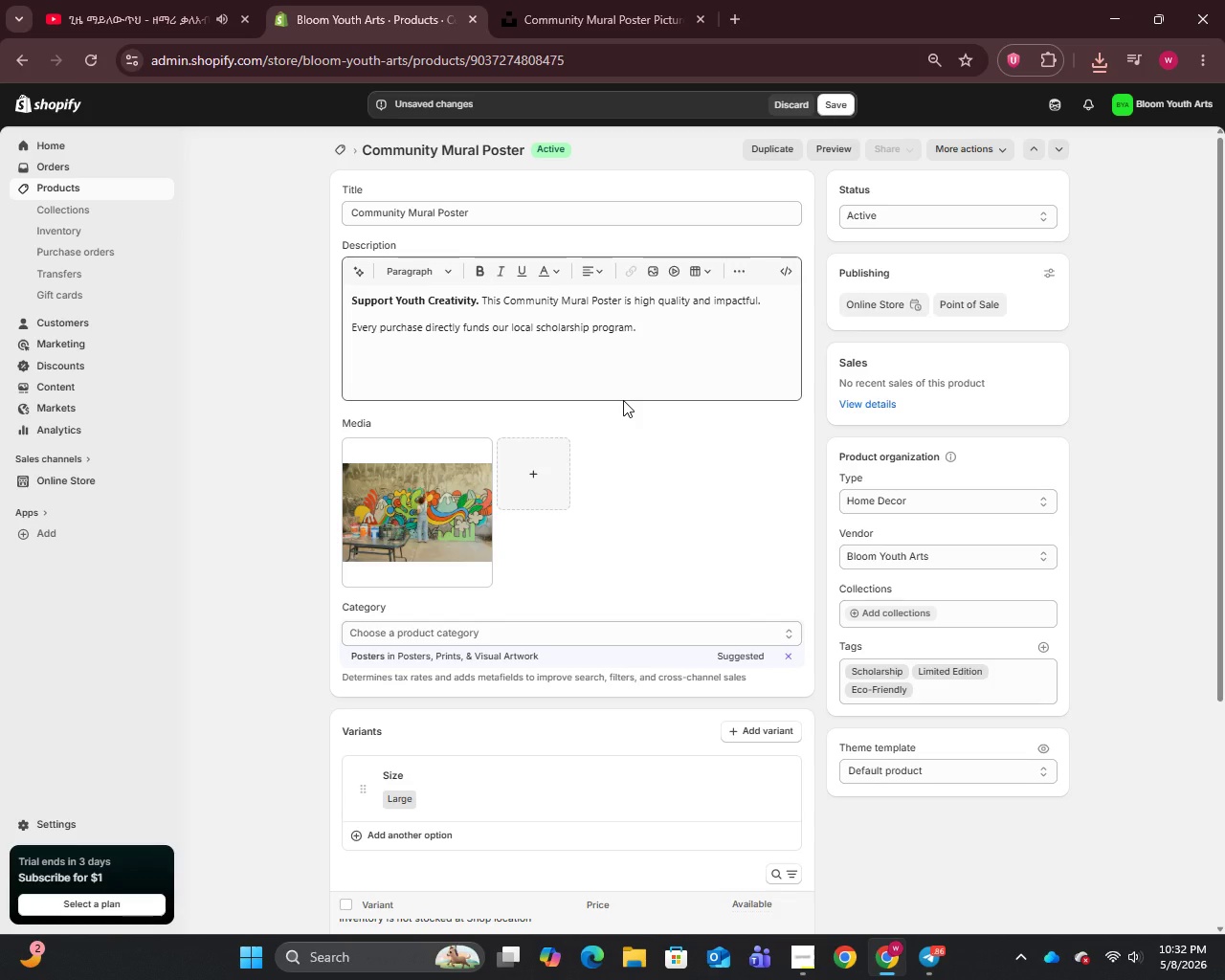 
wait(37.0)
 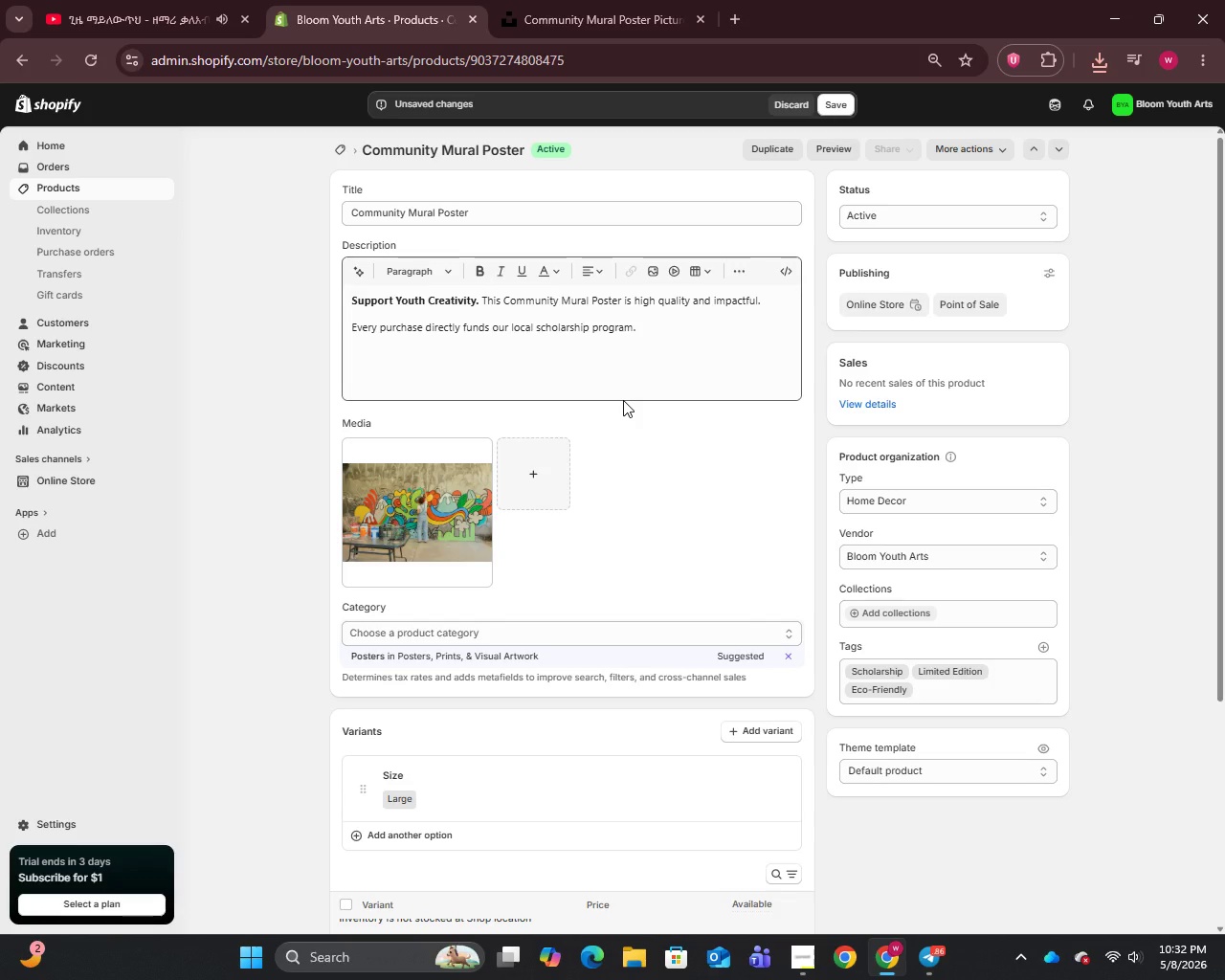 
scroll: coordinate [638, 710], scroll_direction: down, amount: 5.0
 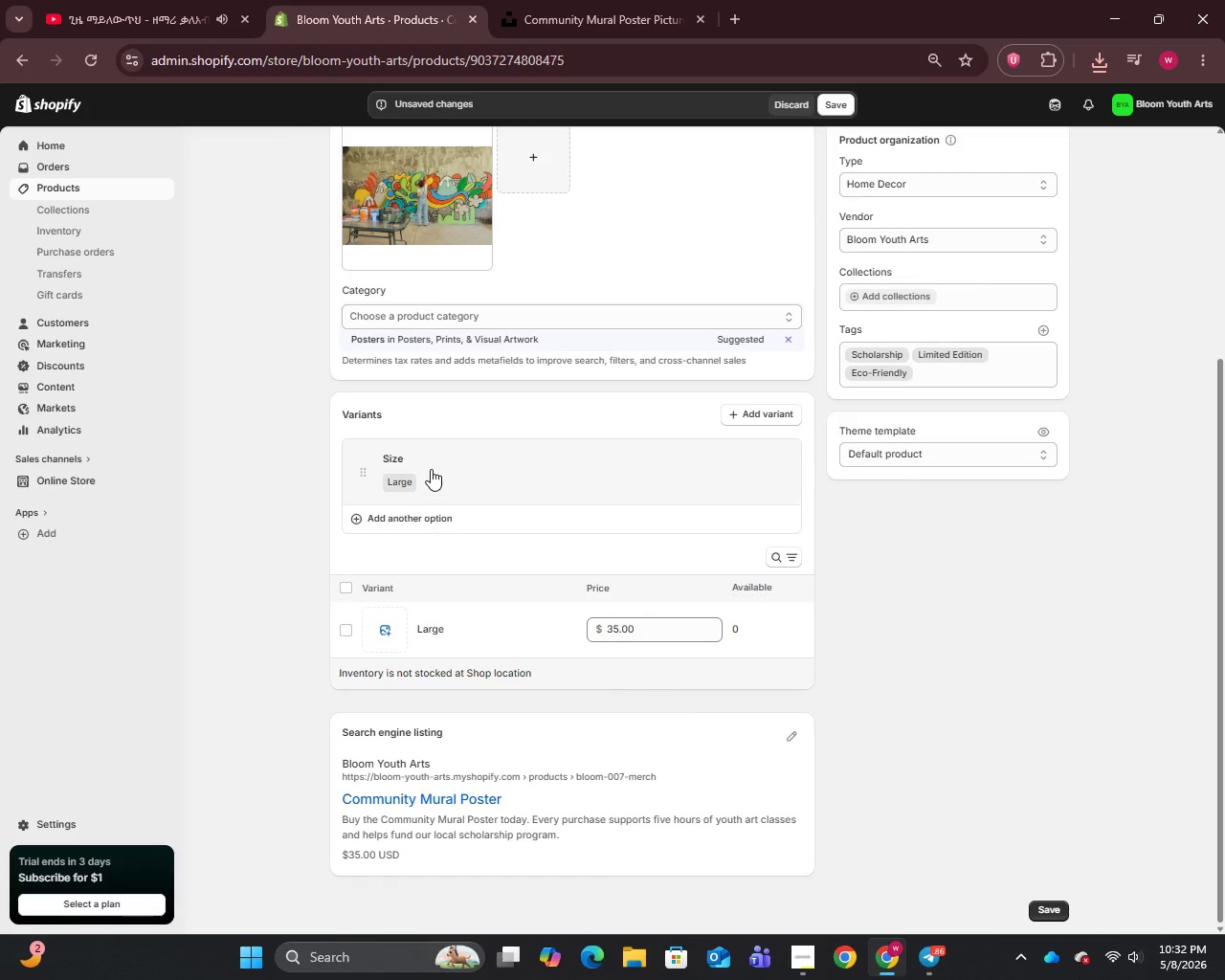 
left_click([431, 469])
 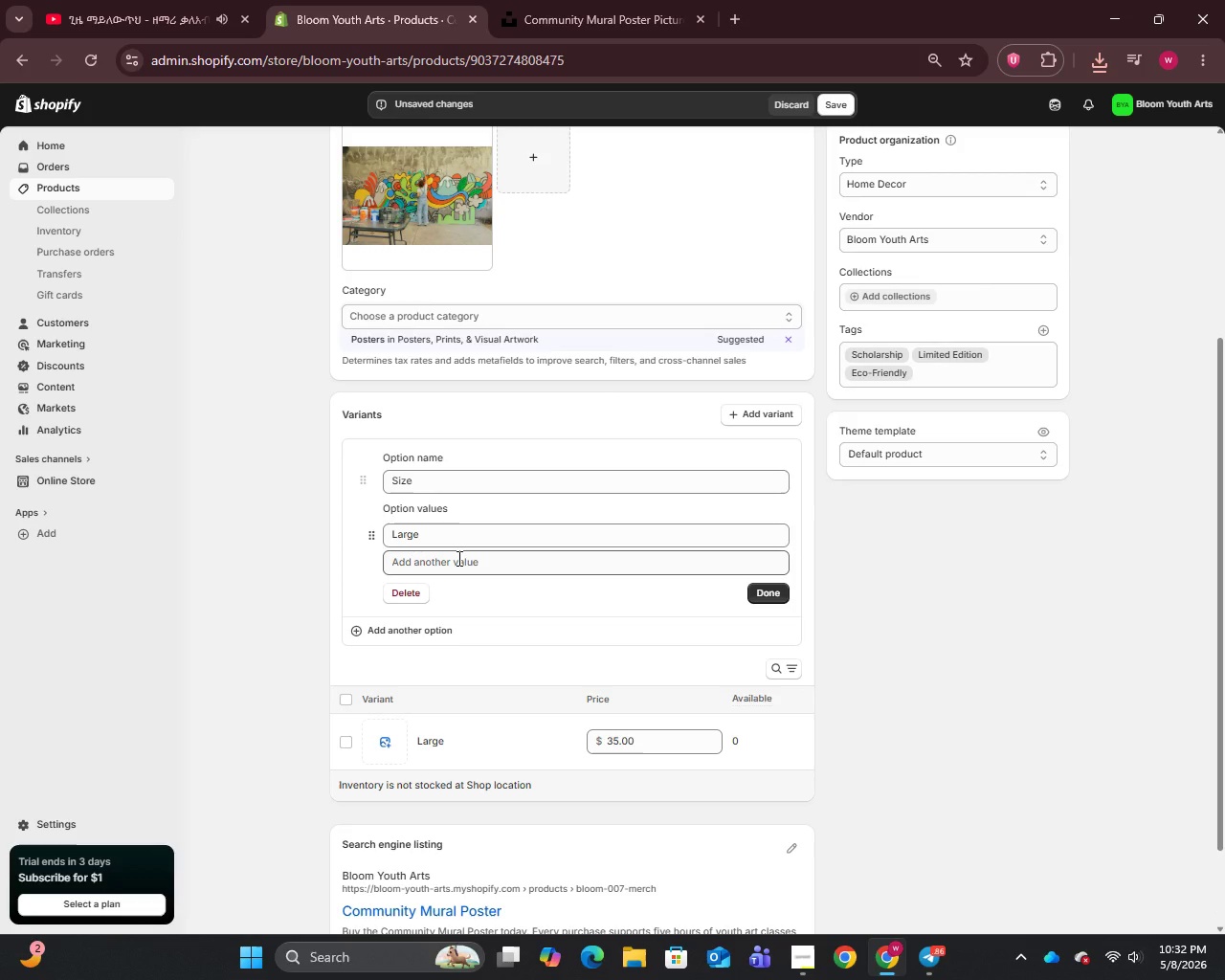 
left_click([457, 558])
 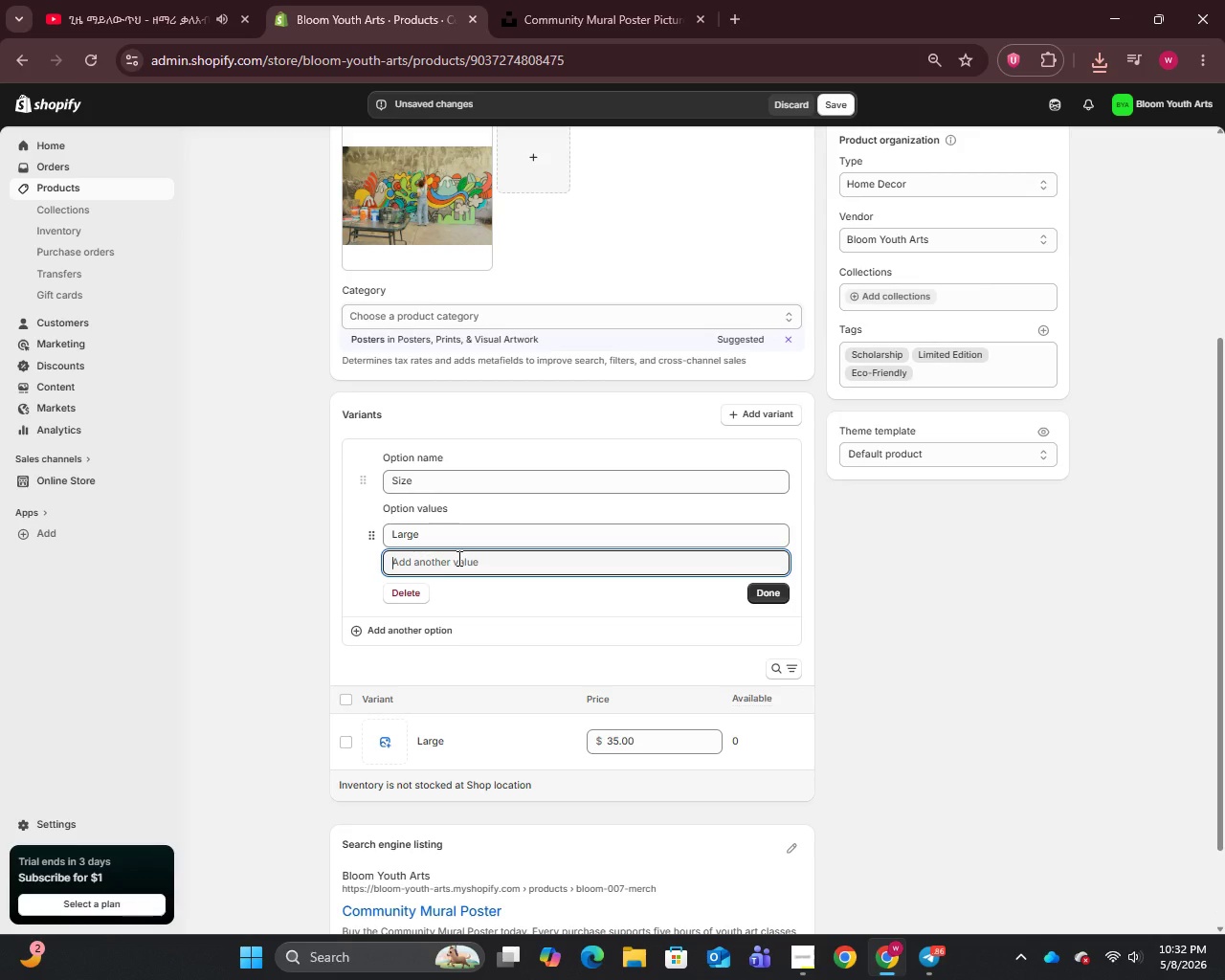 
type(Large)
 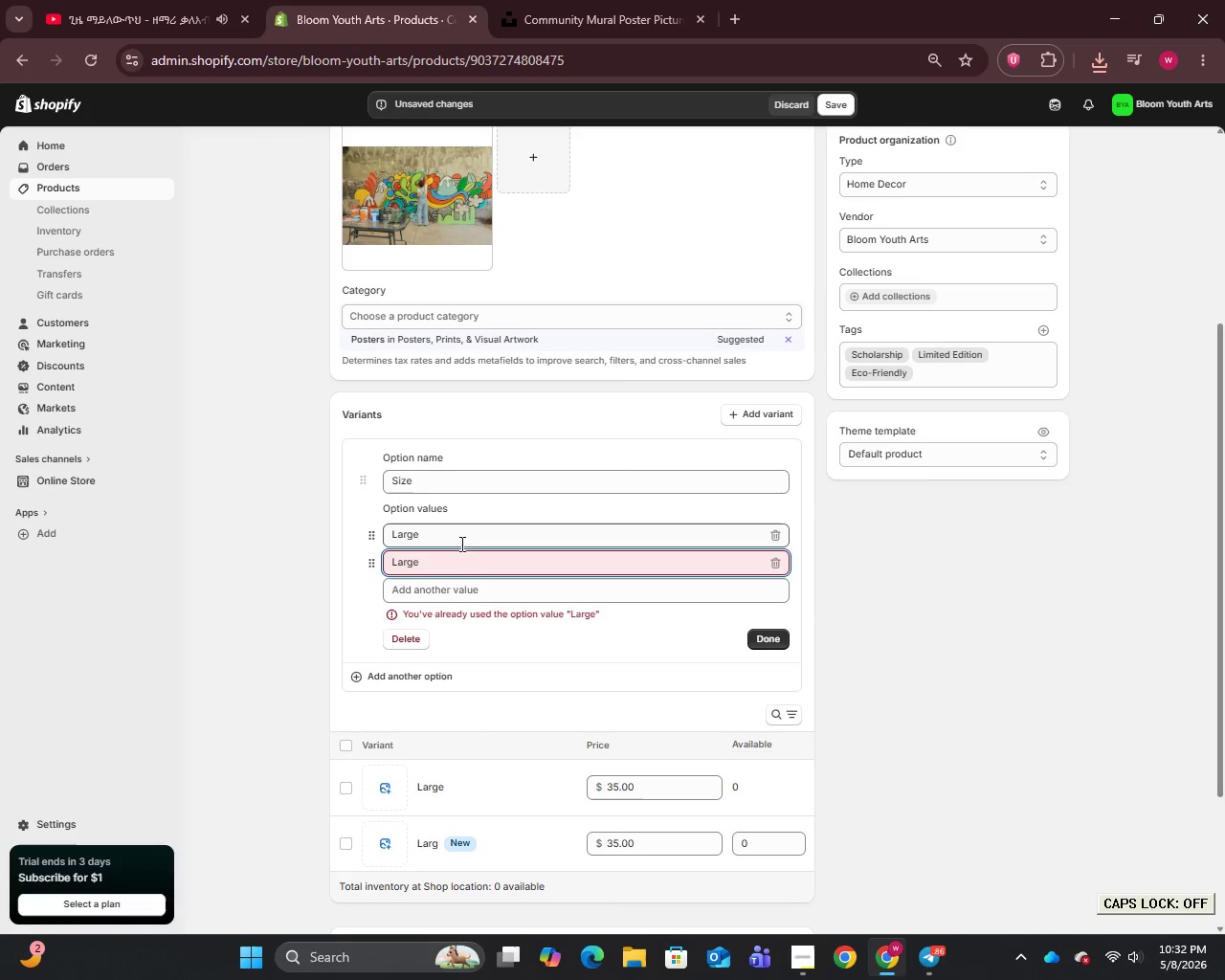 
left_click([460, 535])
 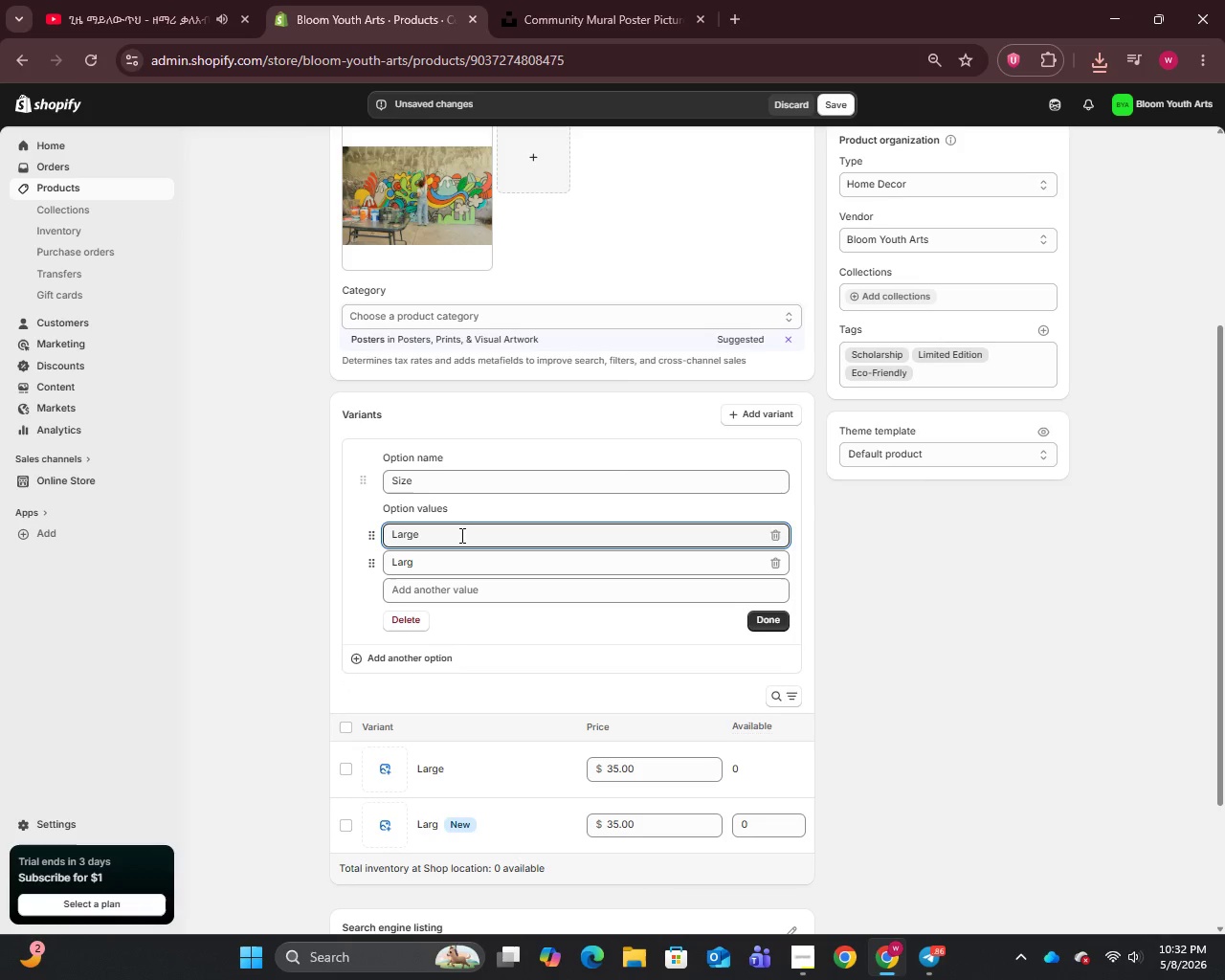 
key(Control+A)
 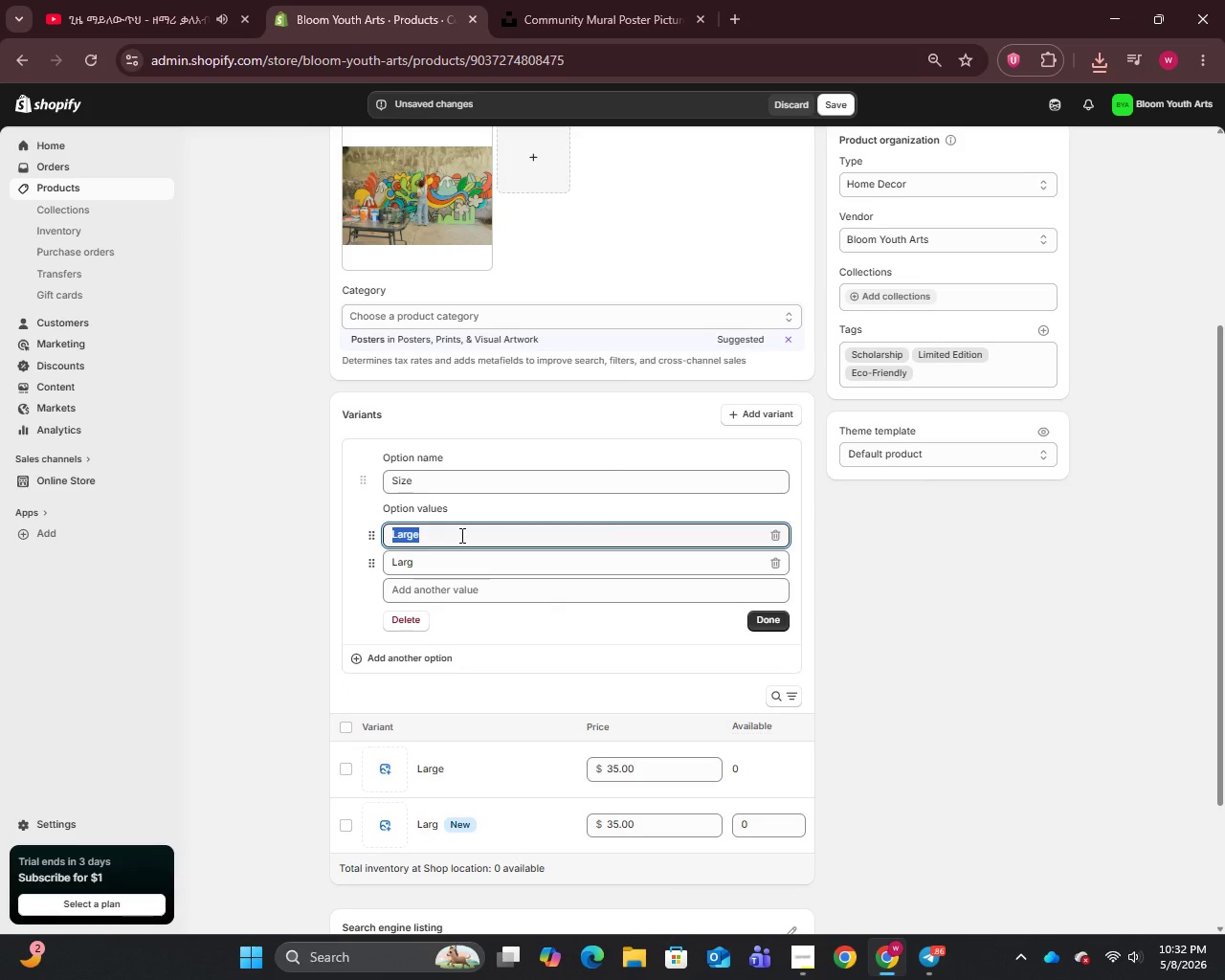 
type(Medium)
 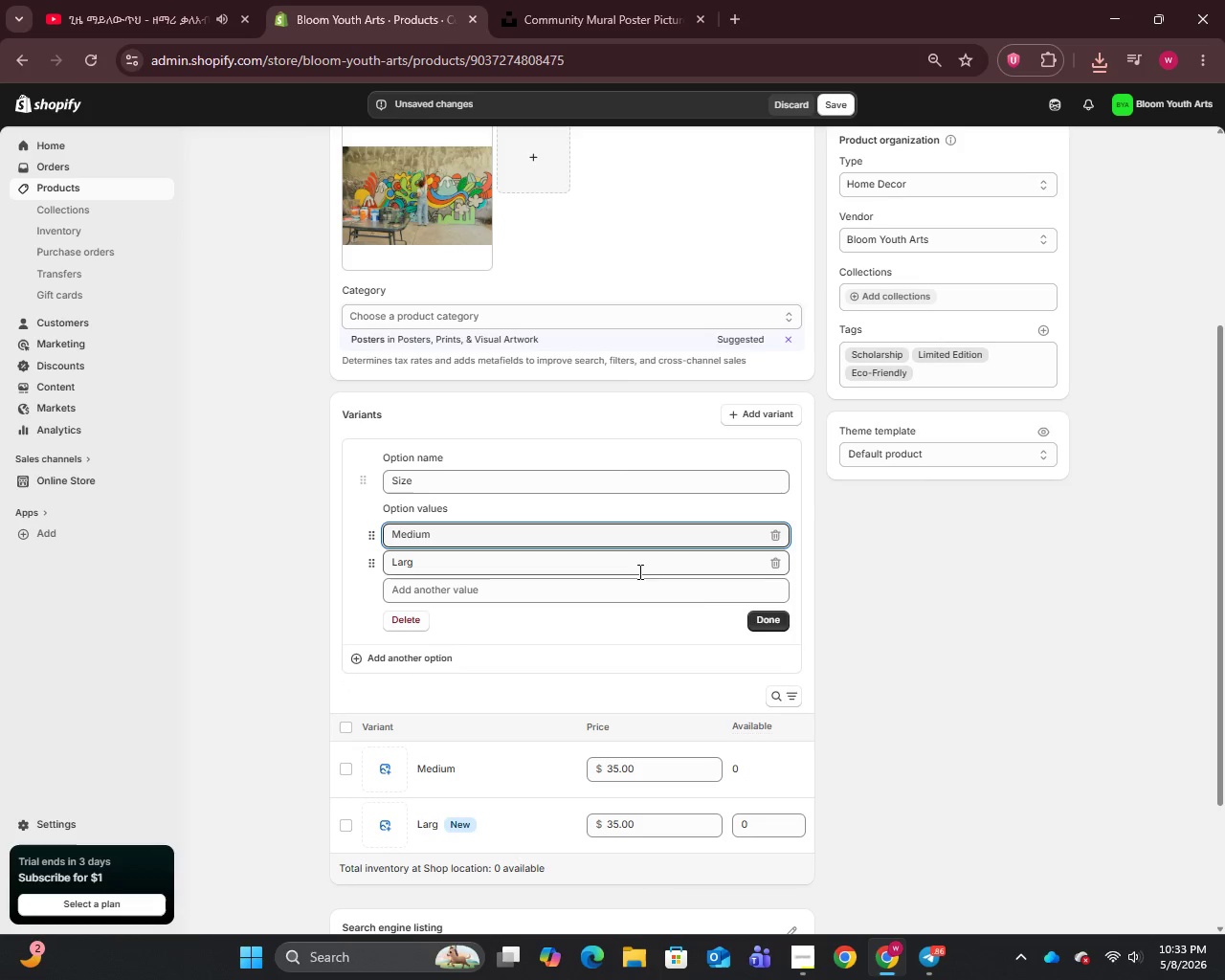 
left_click([770, 626])
 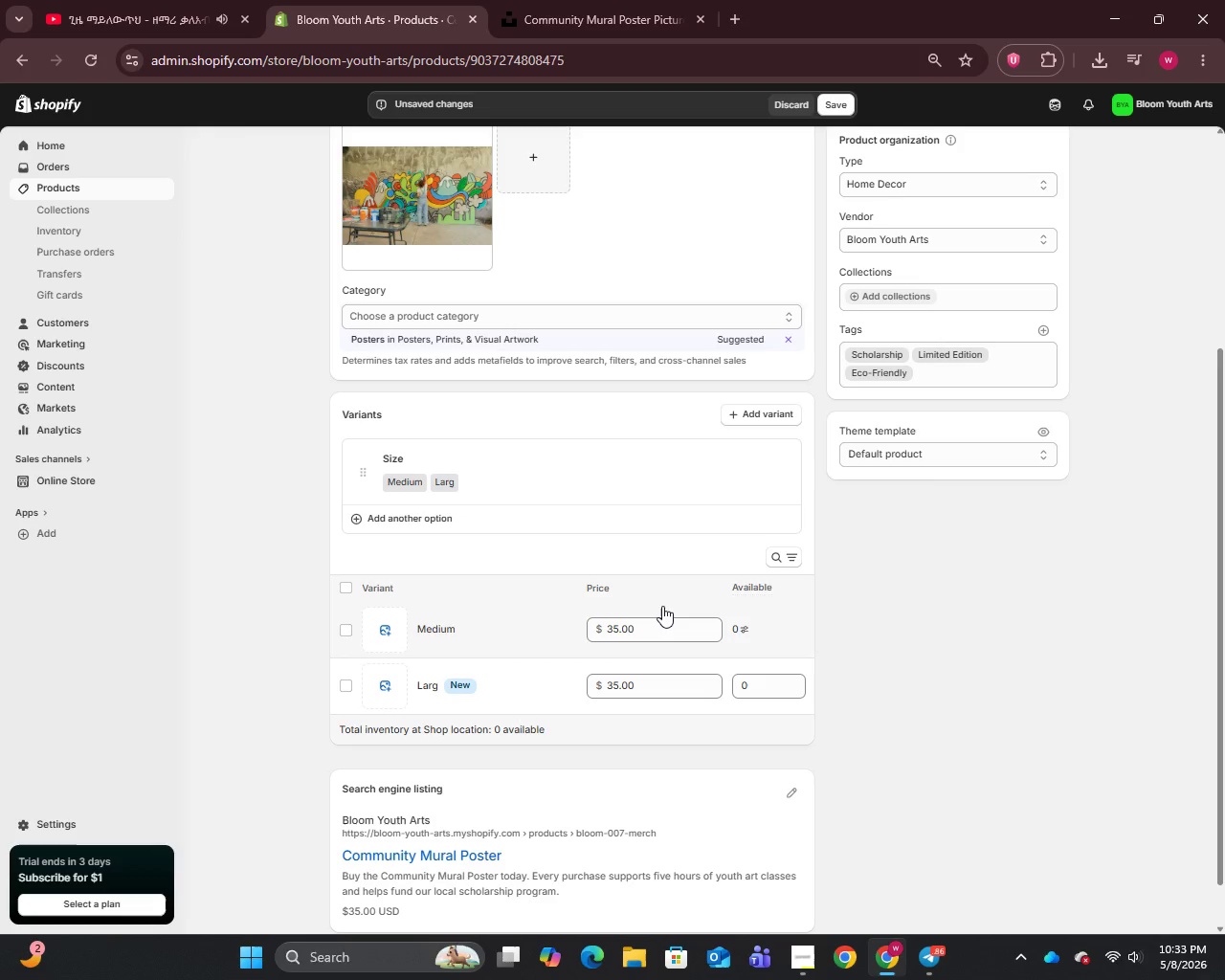 
wait(30.78)
 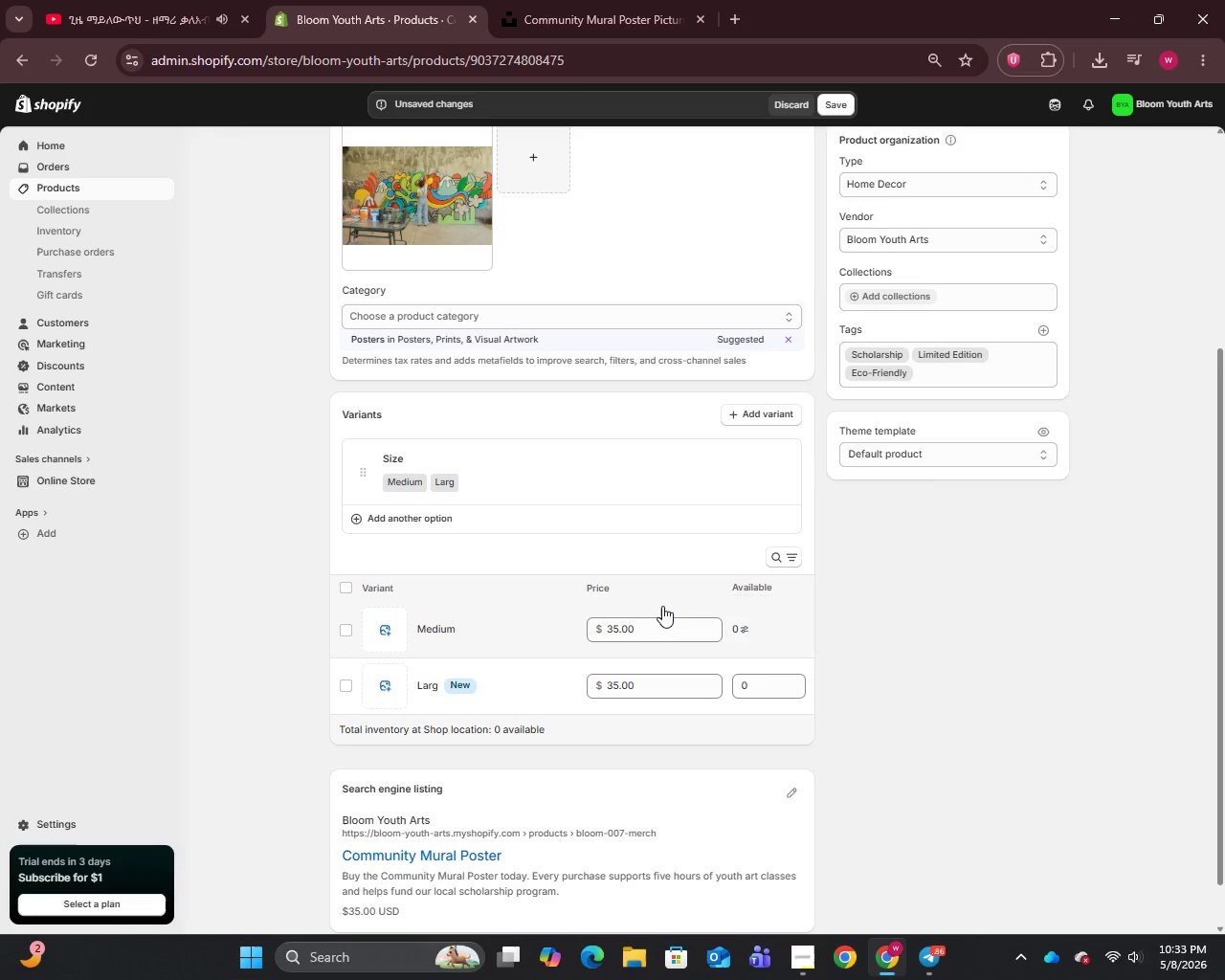 
scroll: coordinate [528, 517], scroll_direction: up, amount: 10.0
 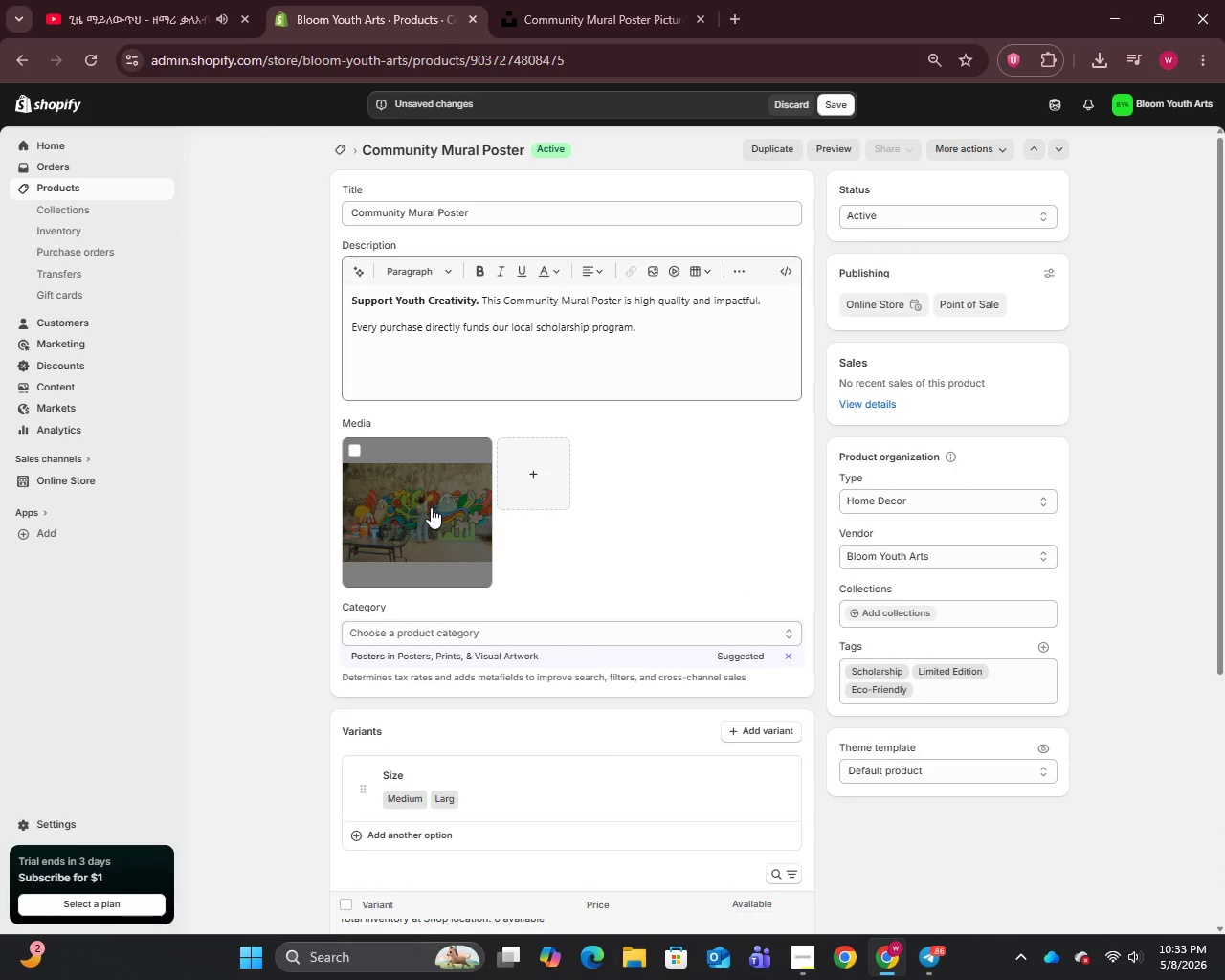 
left_click([432, 512])
 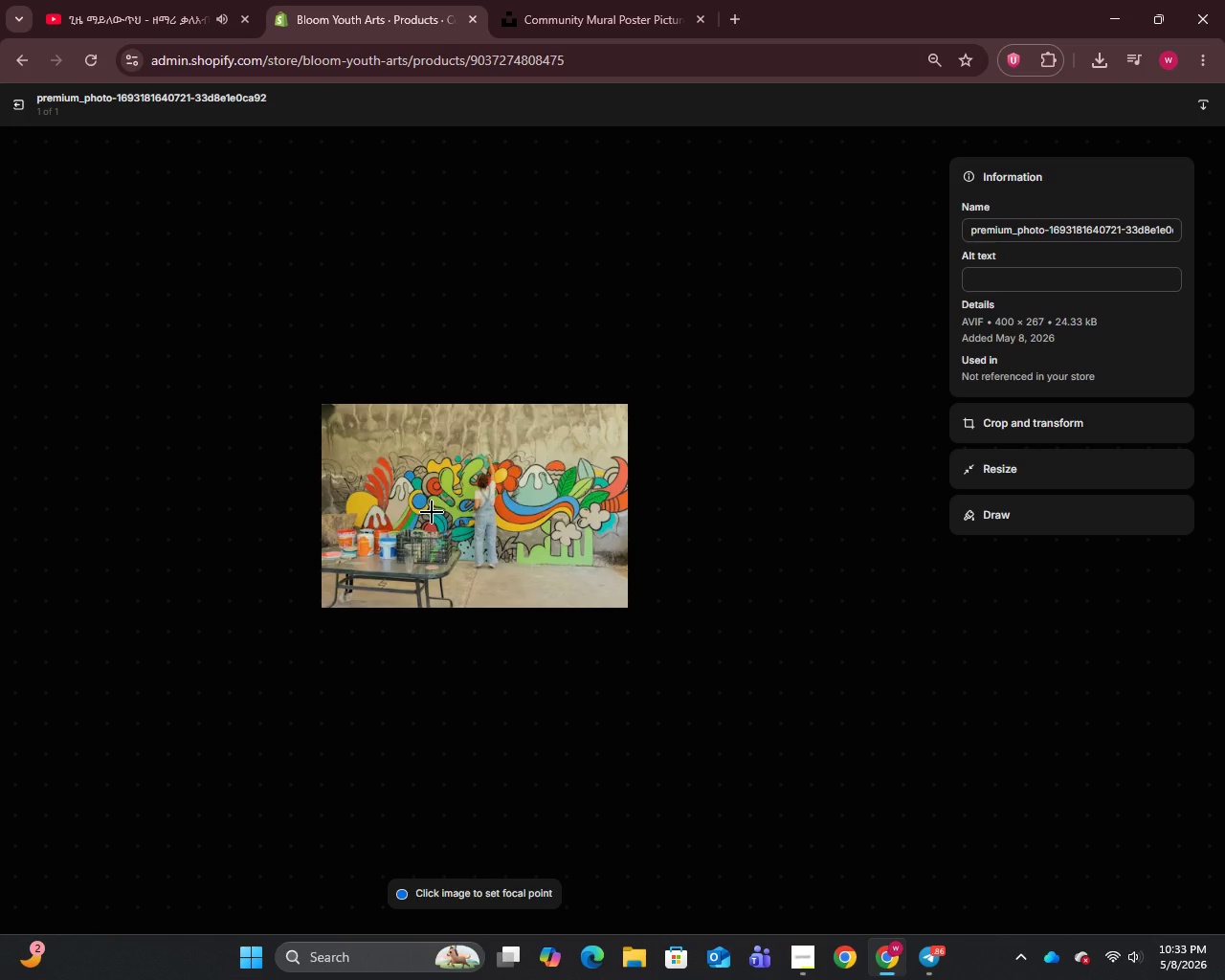 
wait(11.08)
 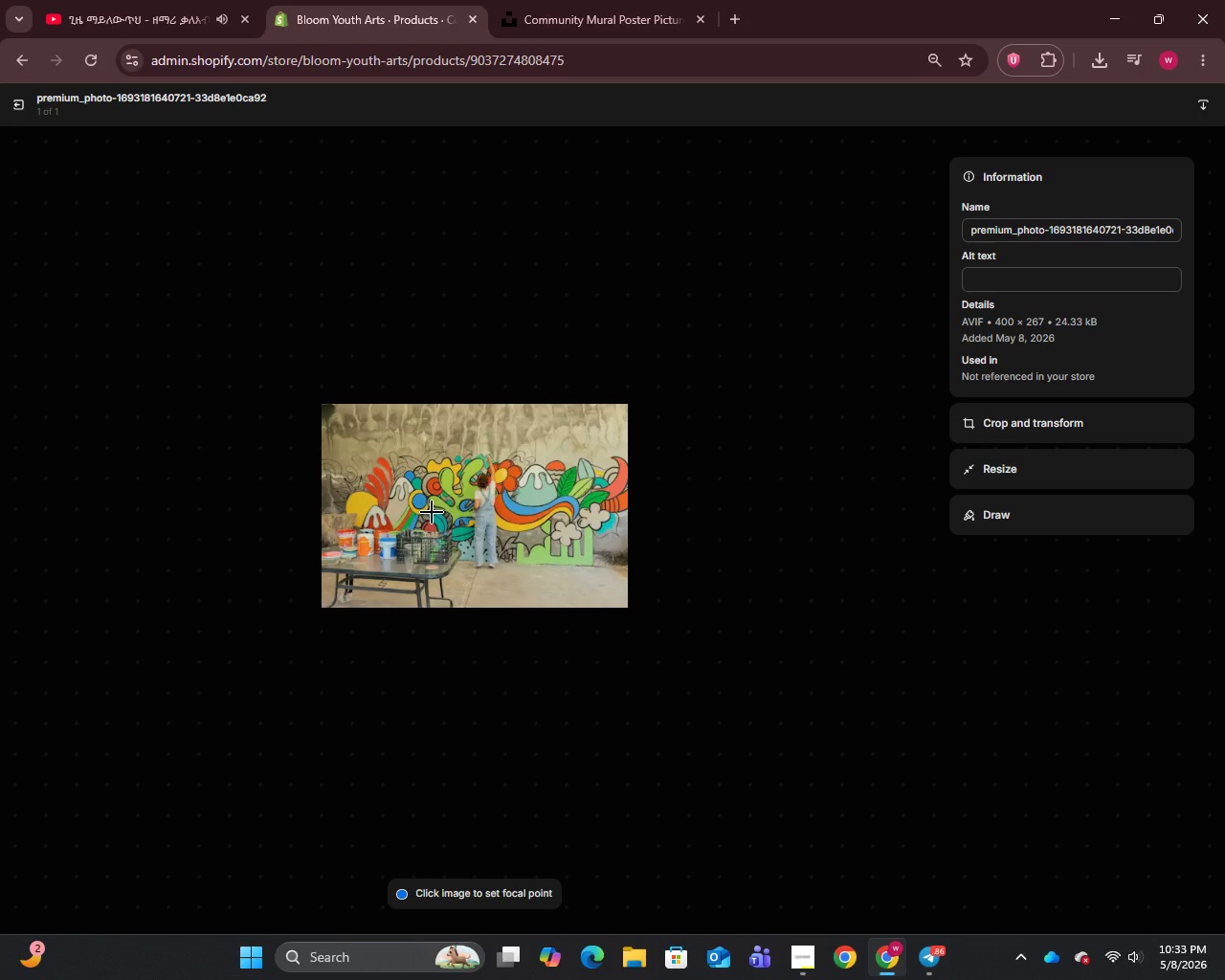 
left_click([1017, 217])
 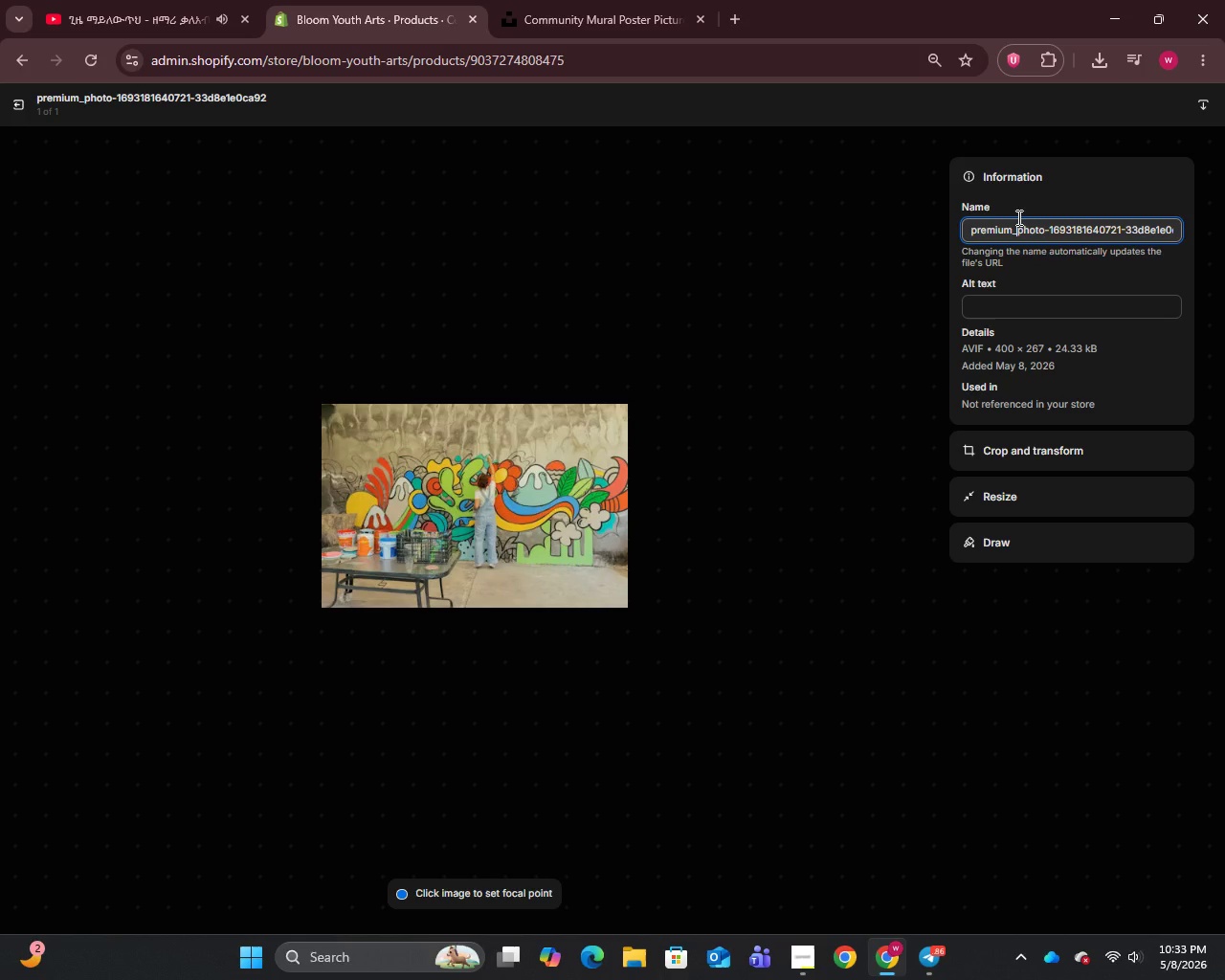 
key(Control+A)
 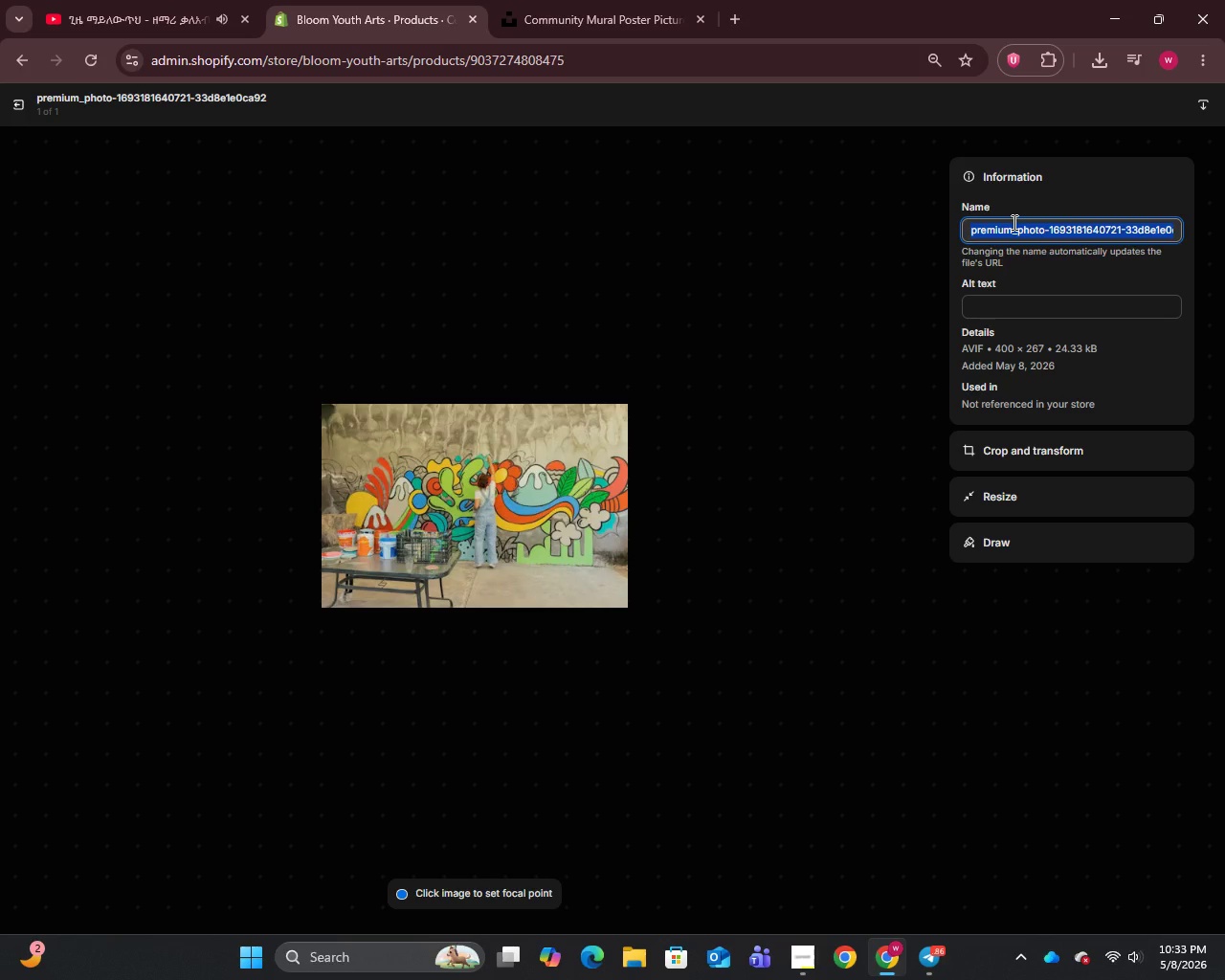 
key(Control+V)
 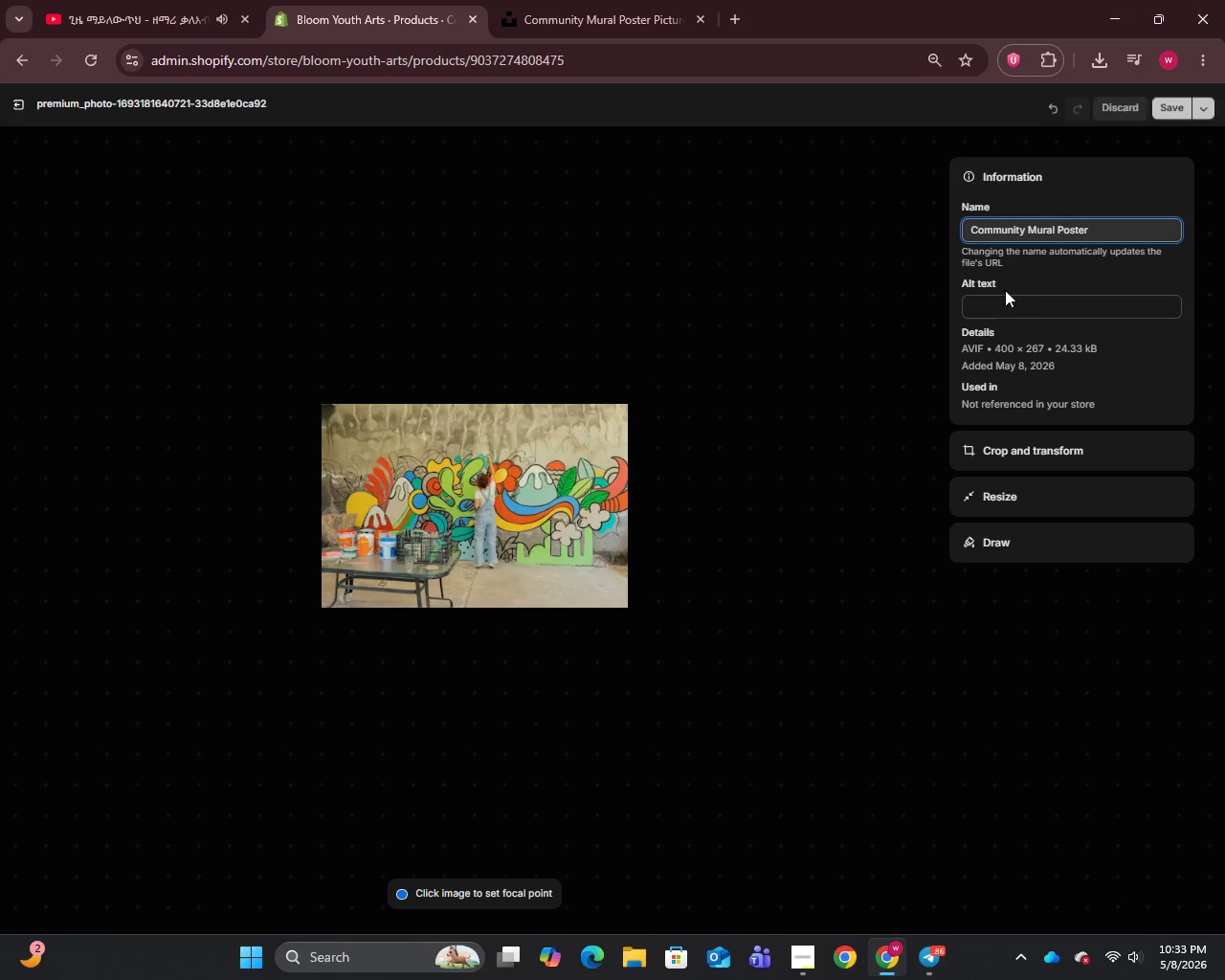 
left_click([1005, 303])
 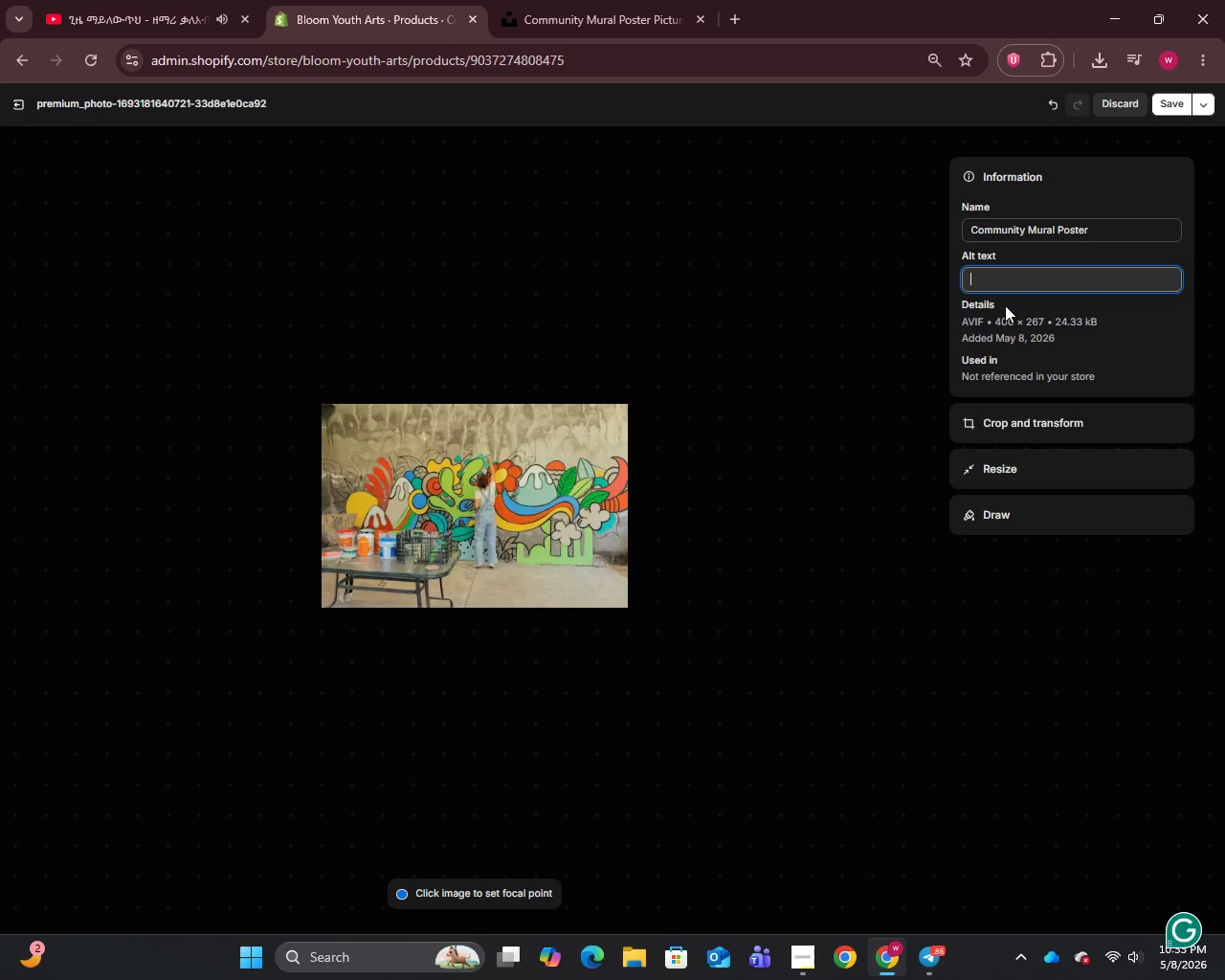 
type(Promotional photo of Community Mural Poster for Bloom Youth Art)
 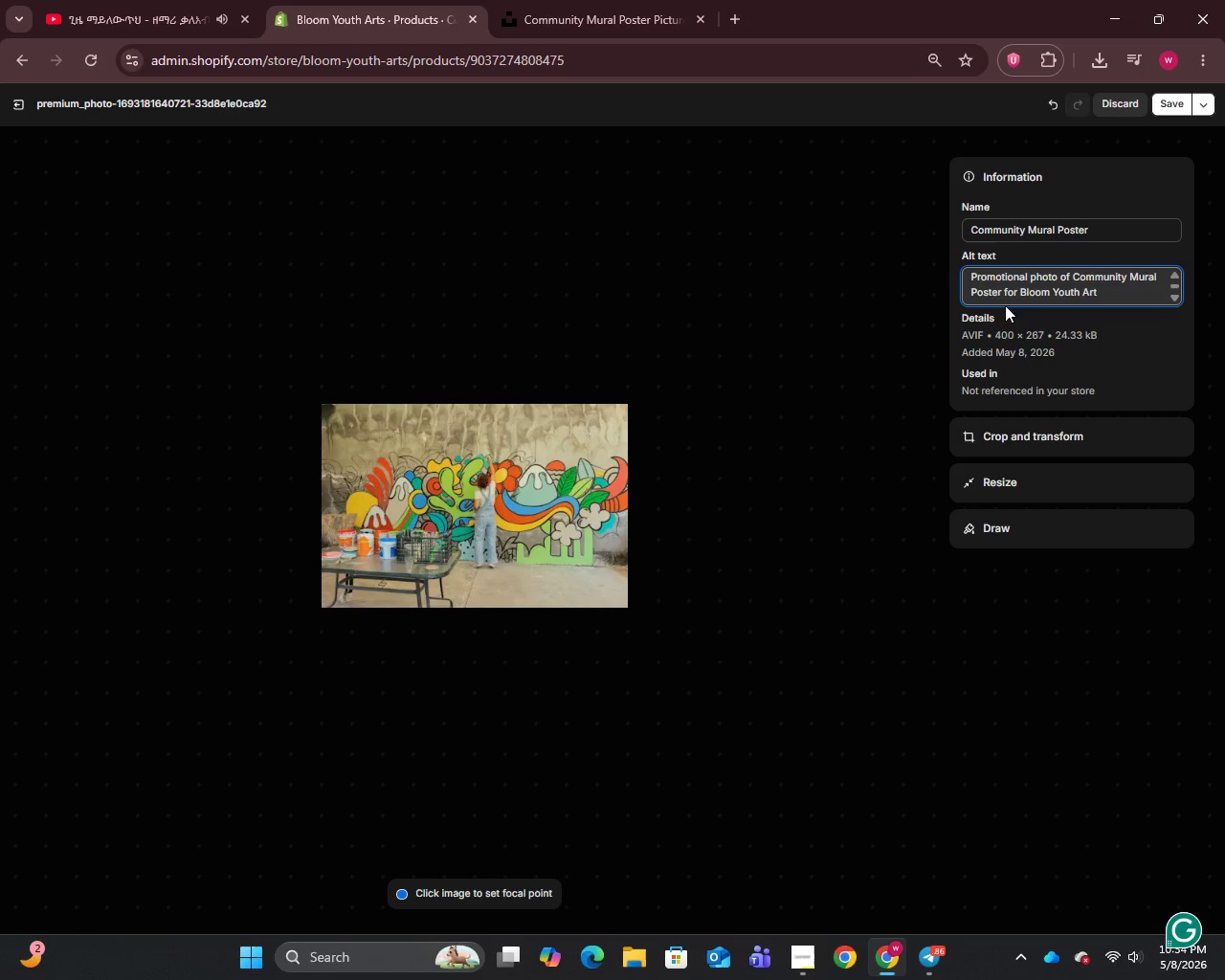 
type(s scholarship fundraising.)
 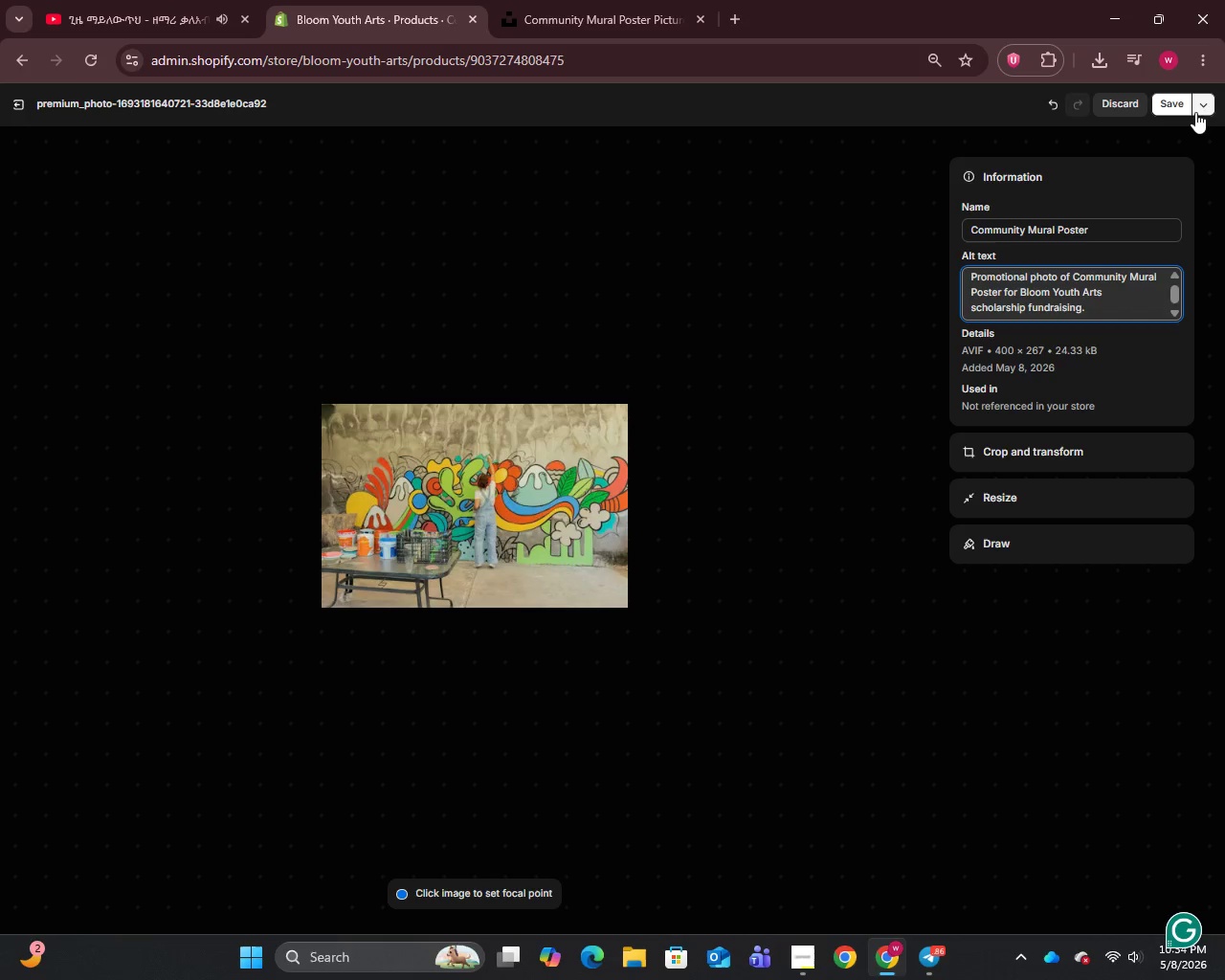 
left_click([1179, 107])
 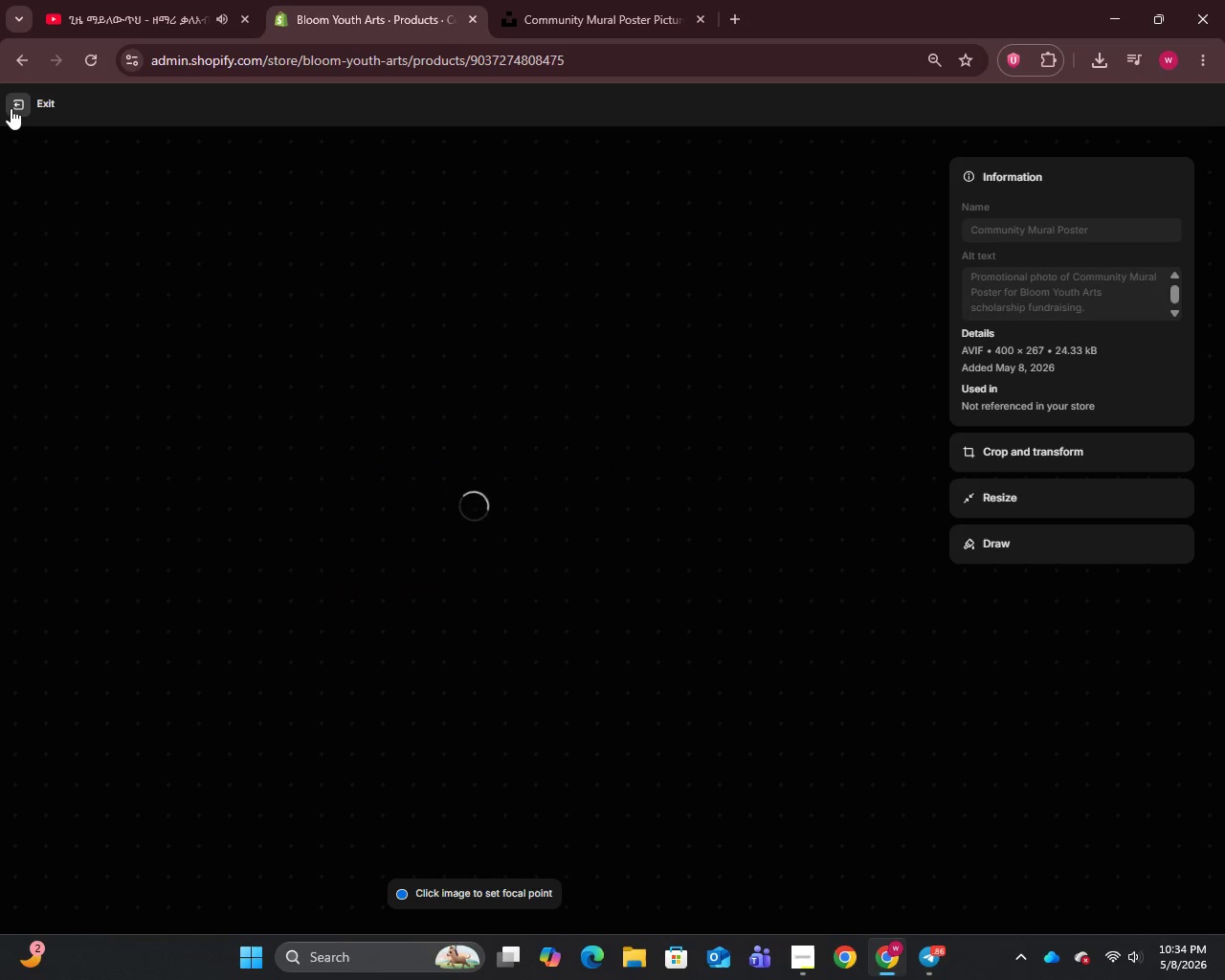 
left_click([11, 108])
 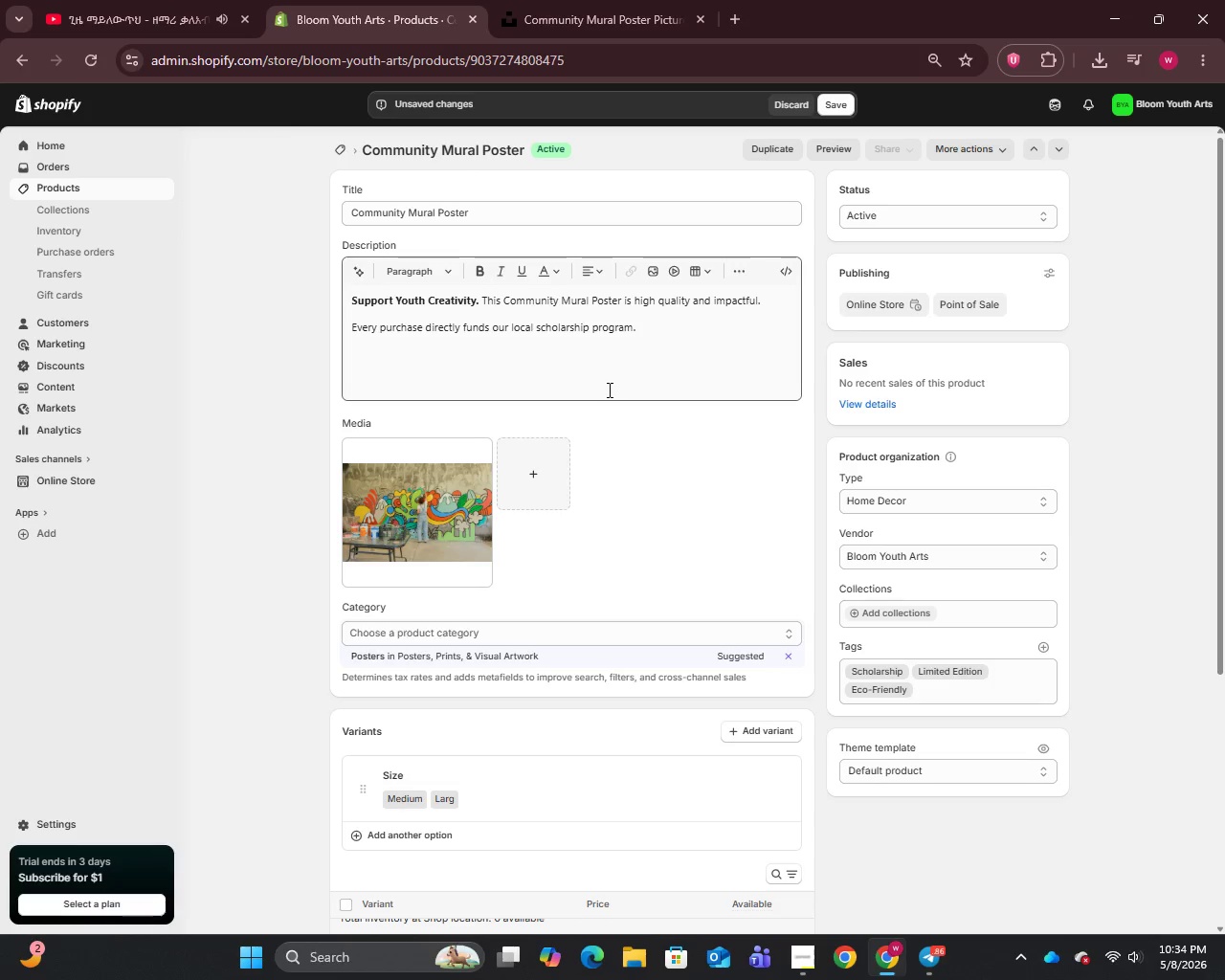 
wait(5.45)
 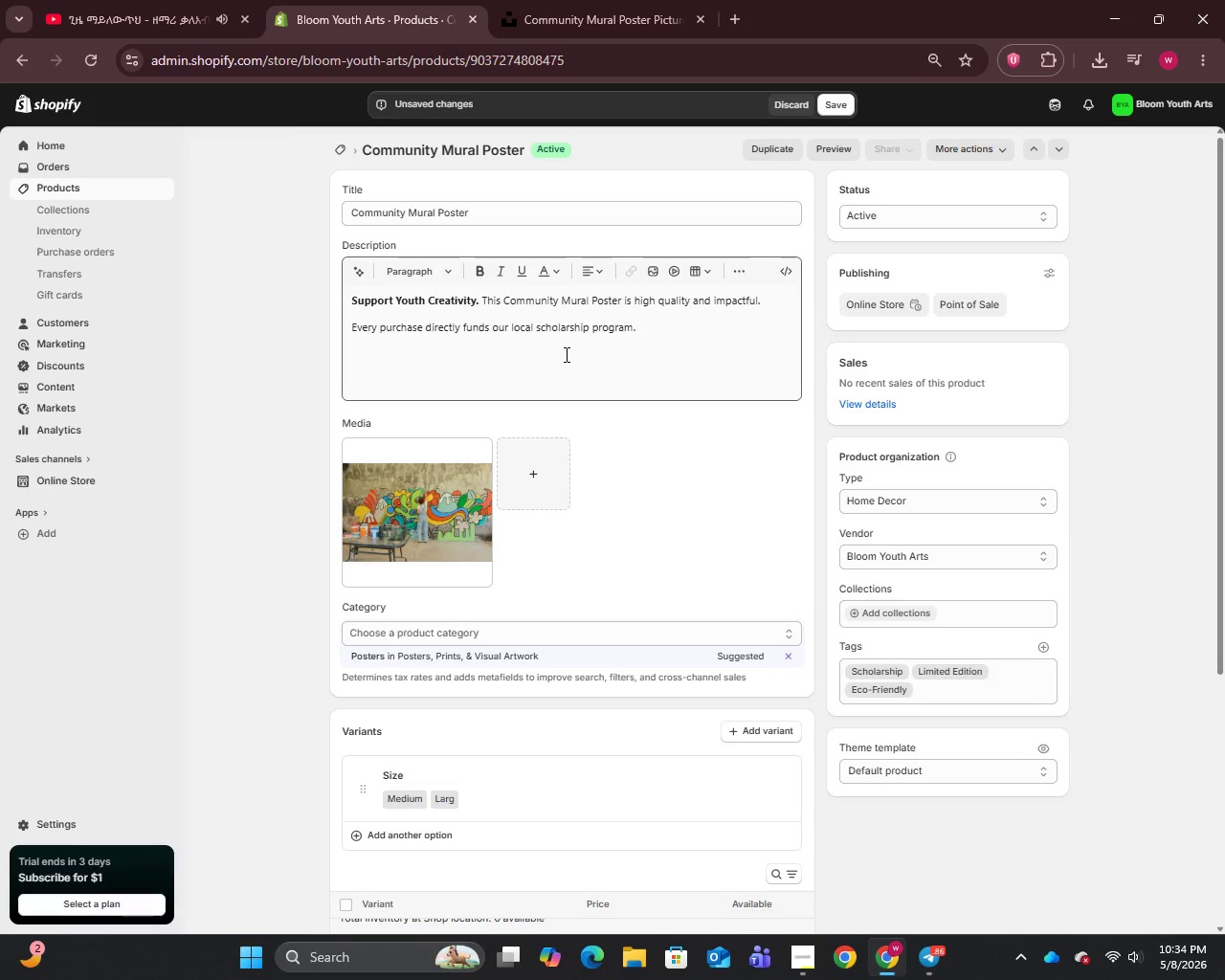 
scroll: coordinate [608, 390], scroll_direction: down, amount: 1.0
 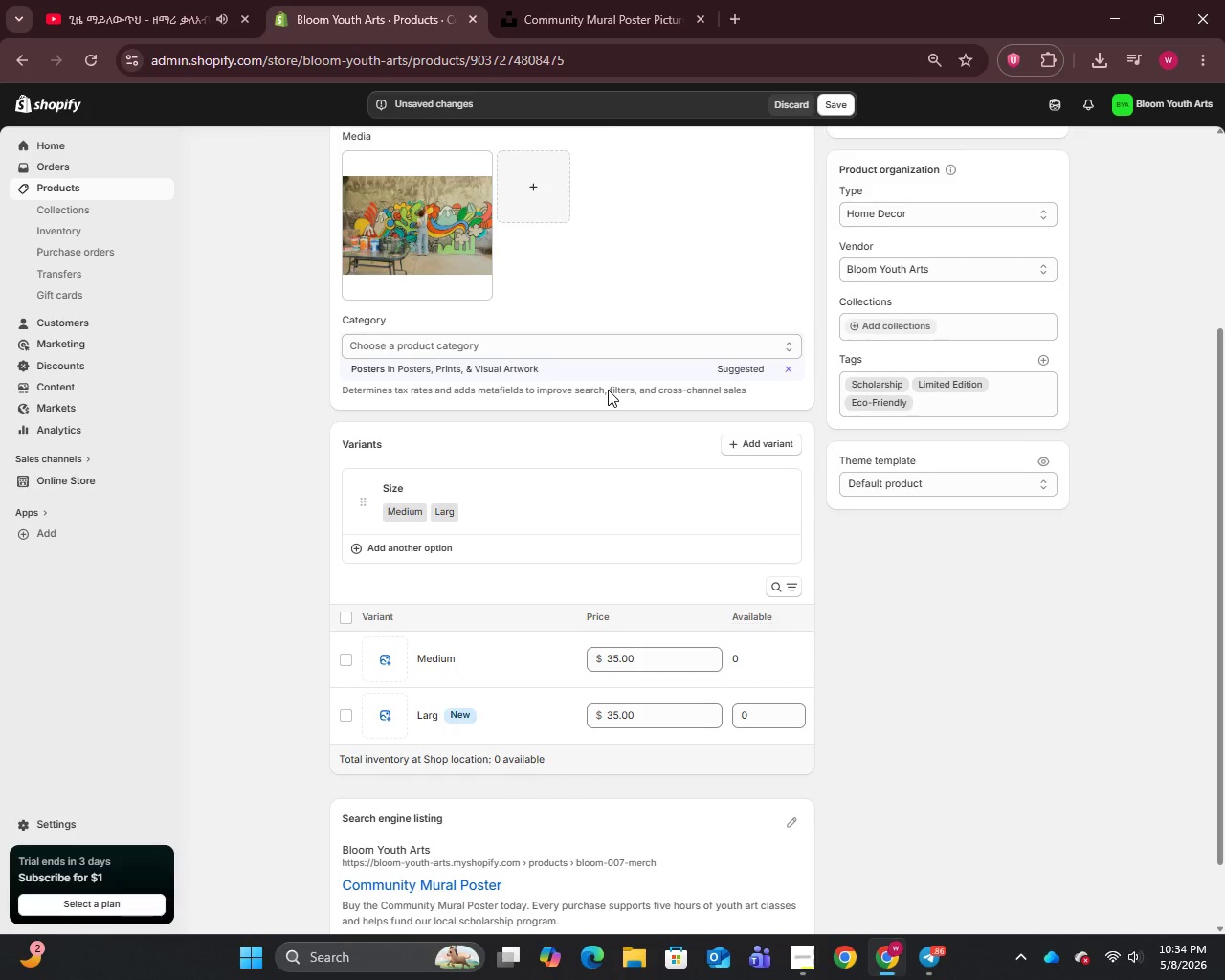 
scroll: coordinate [608, 390], scroll_direction: up, amount: 6.0
 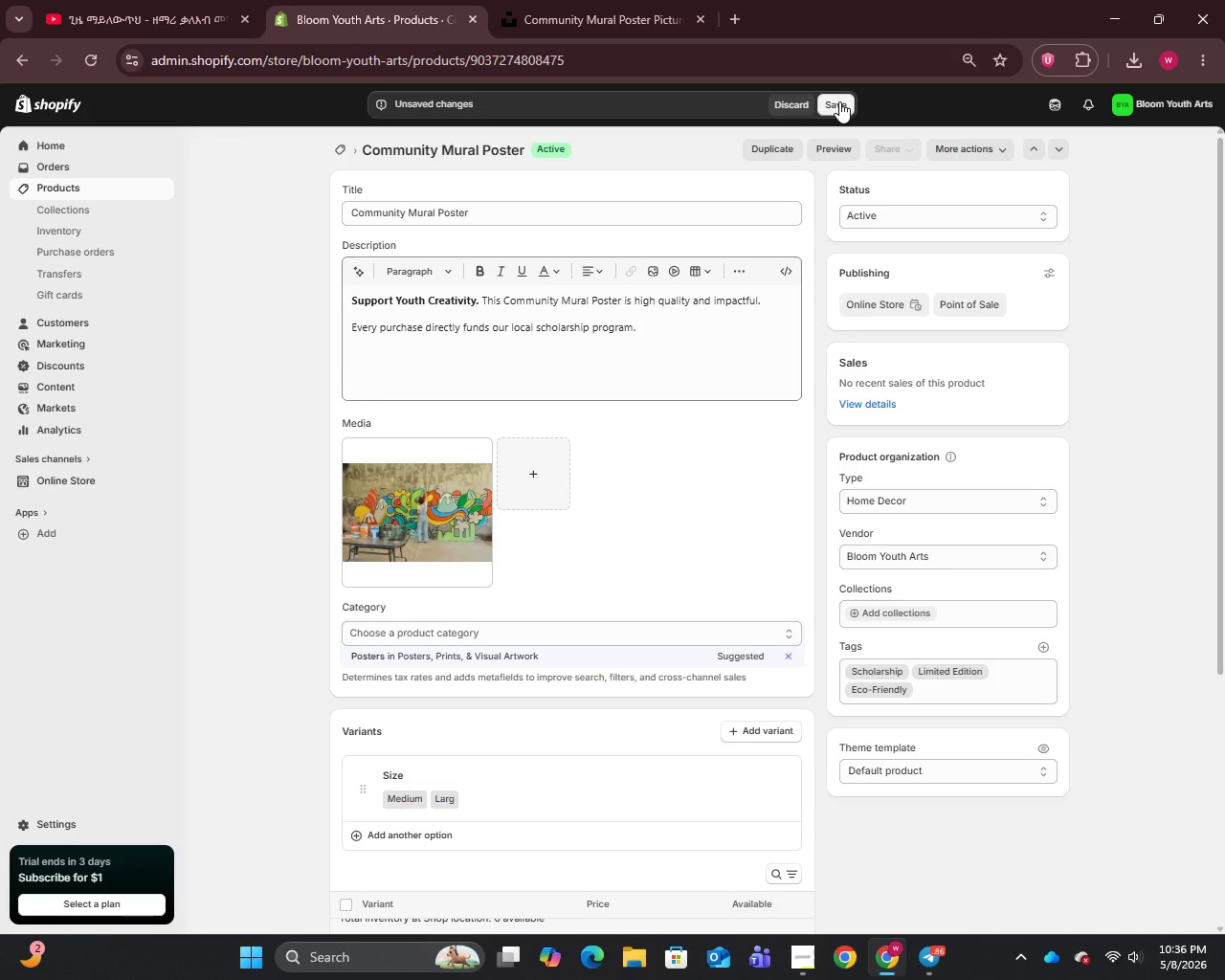 
wait(77.03)
 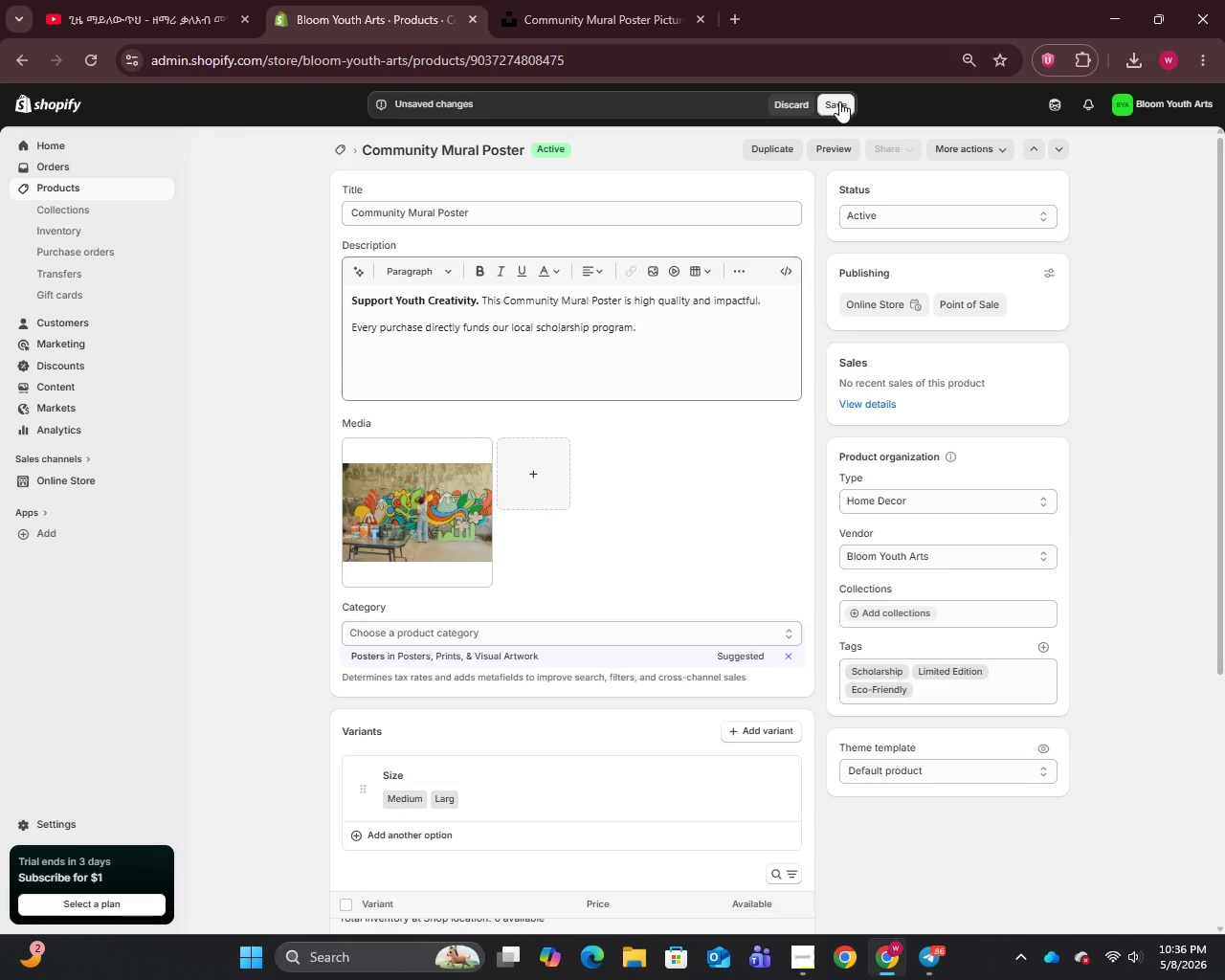 
mouse_move([435, 498])
 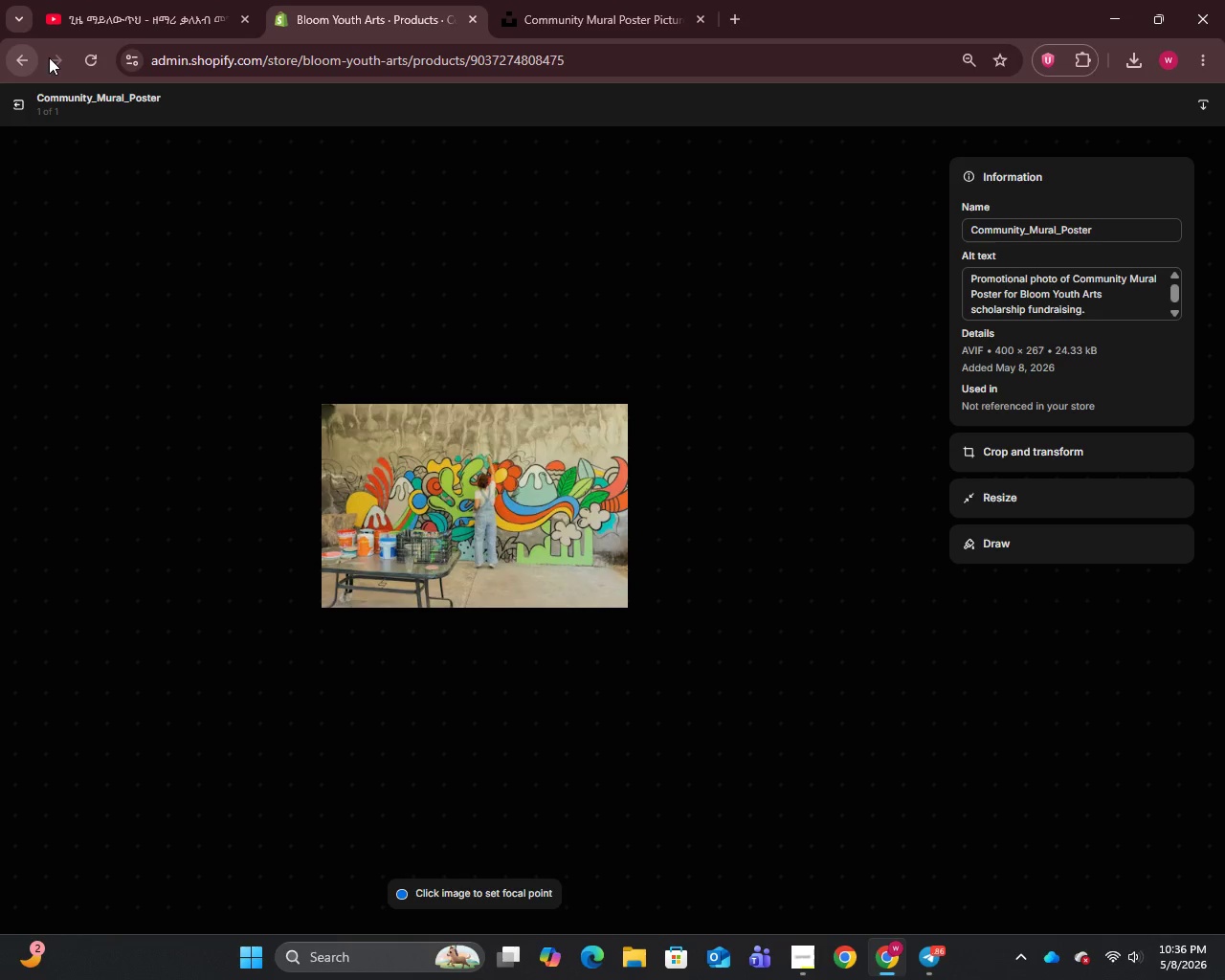 
left_click([16, 109])
 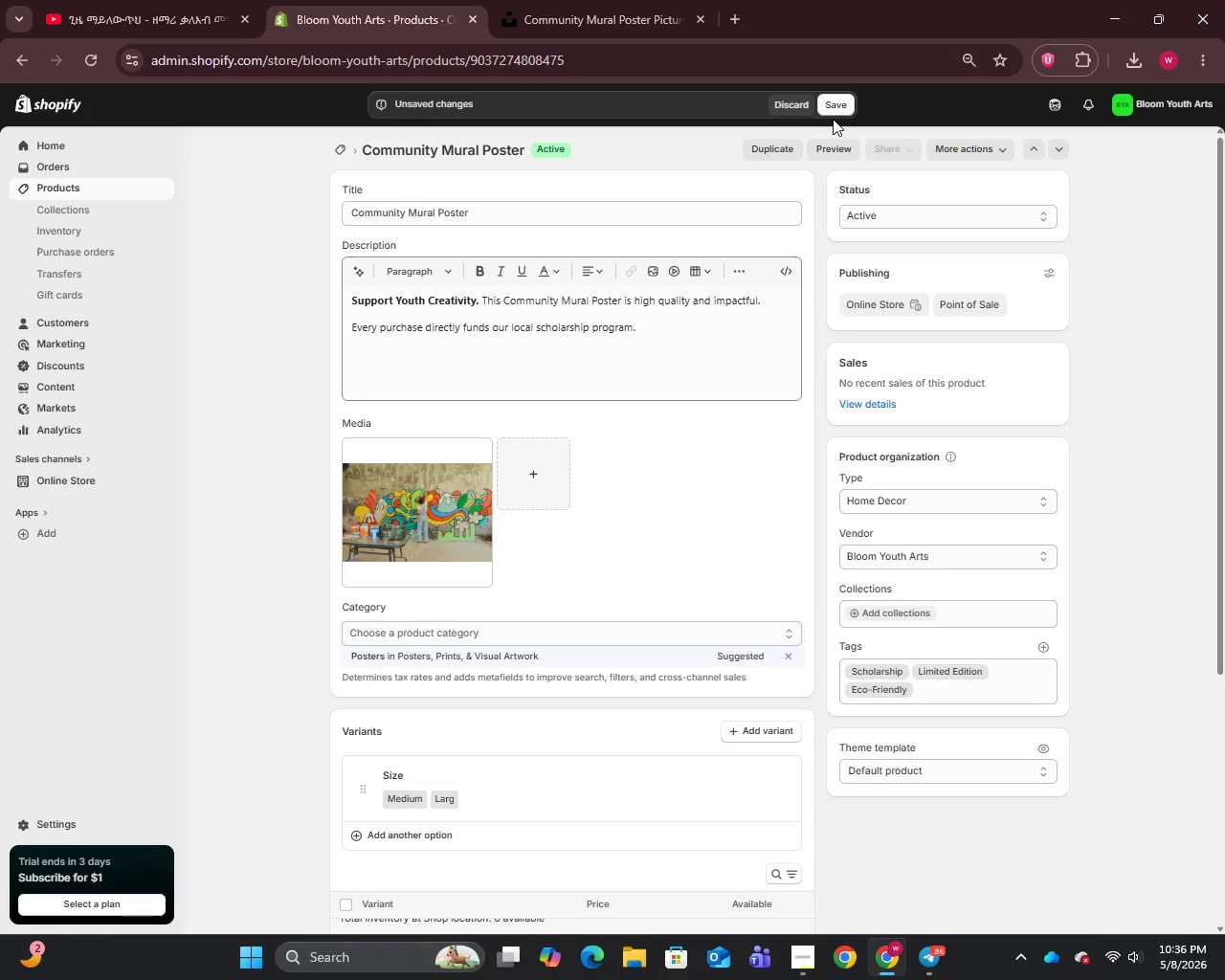 
left_click([837, 107])
 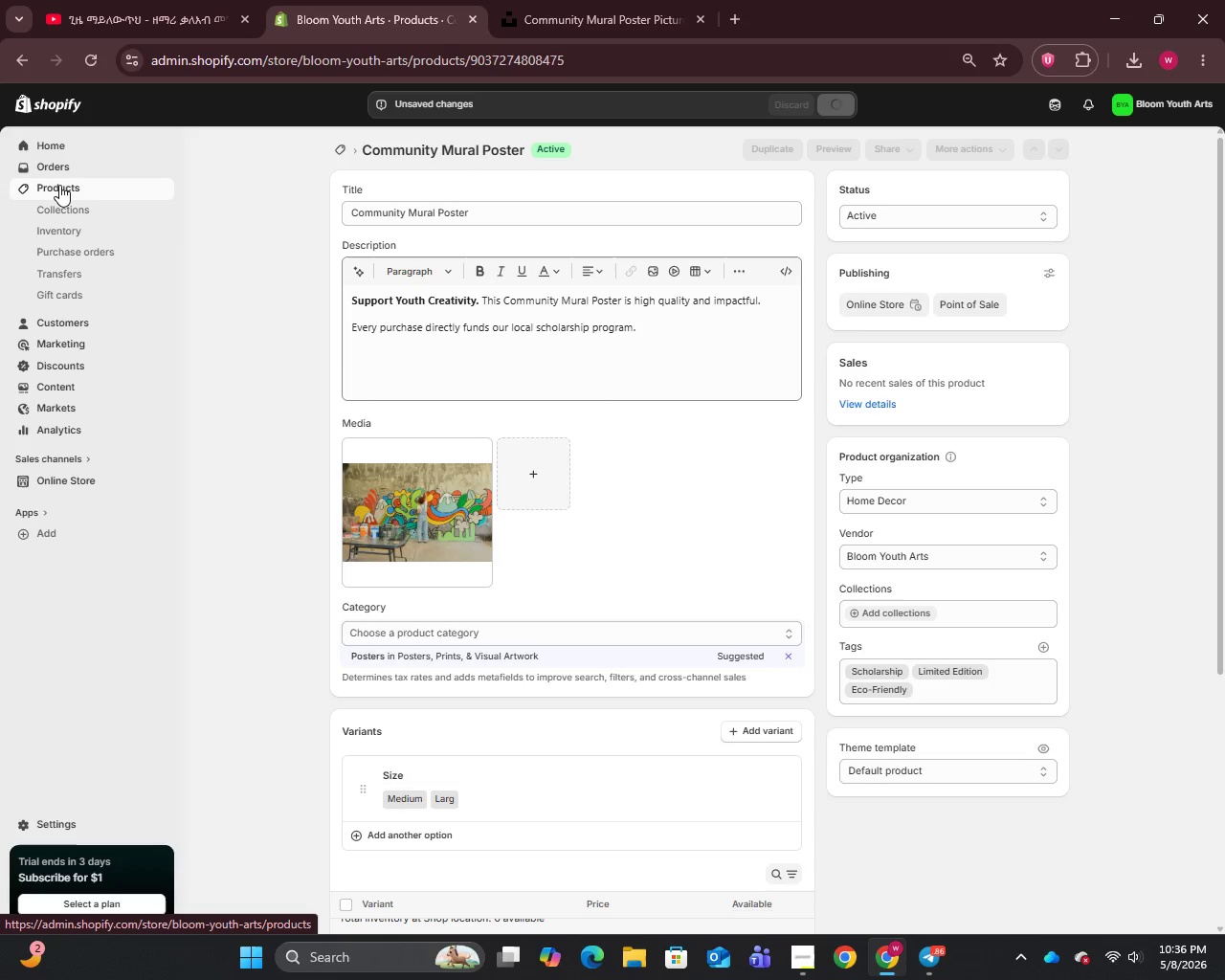 
wait(6.64)
 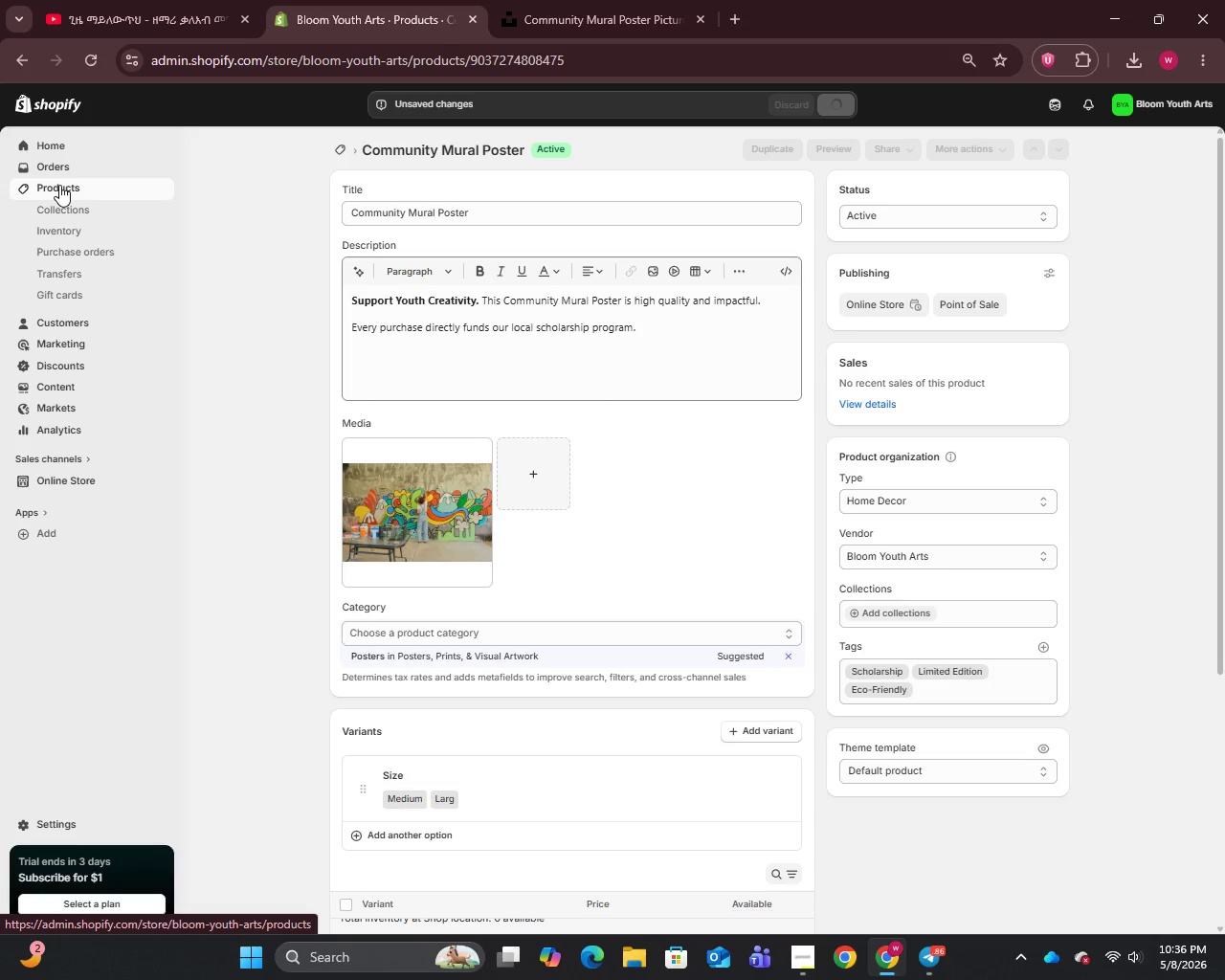 
left_click([115, 0])
 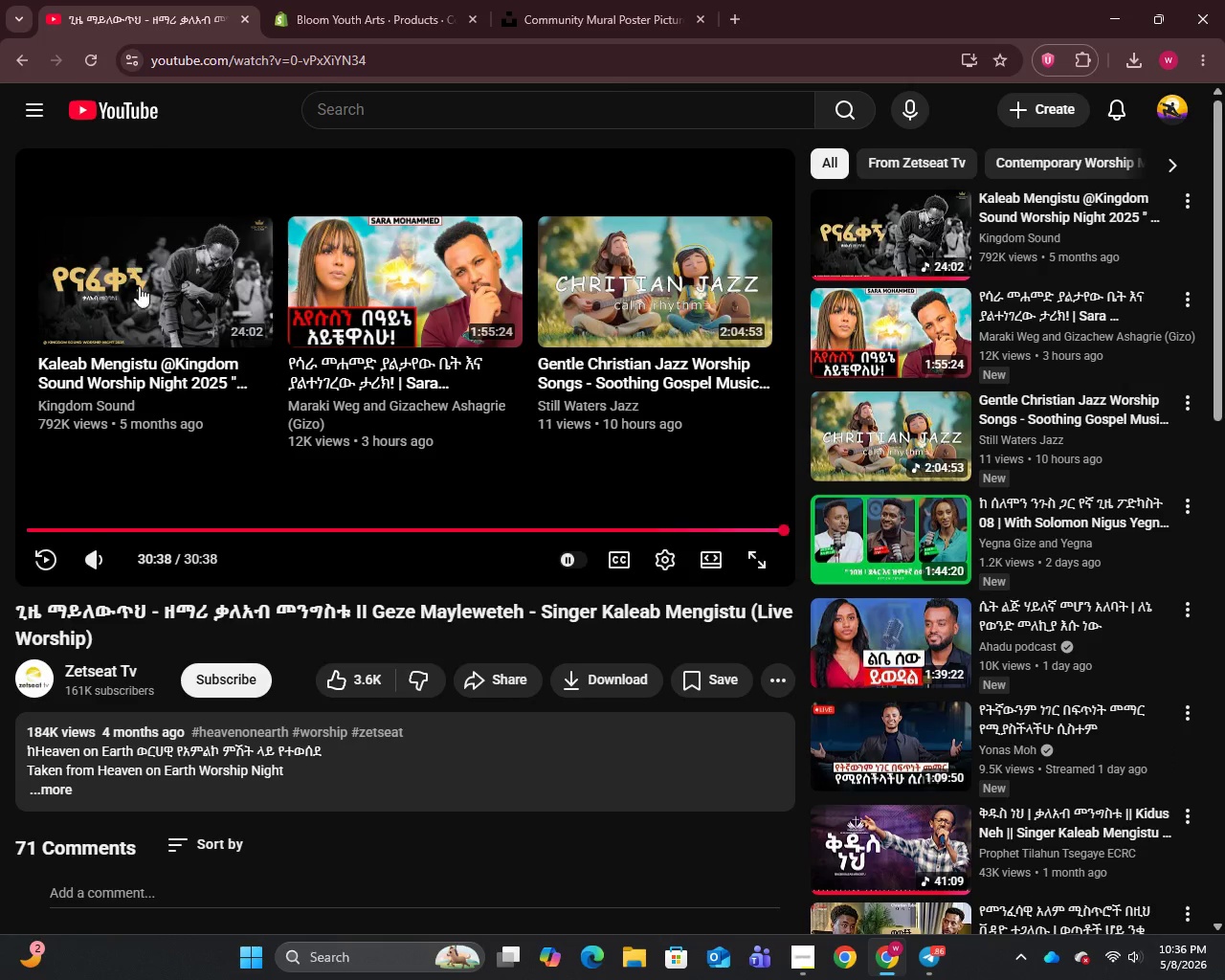 
left_click([143, 321])
 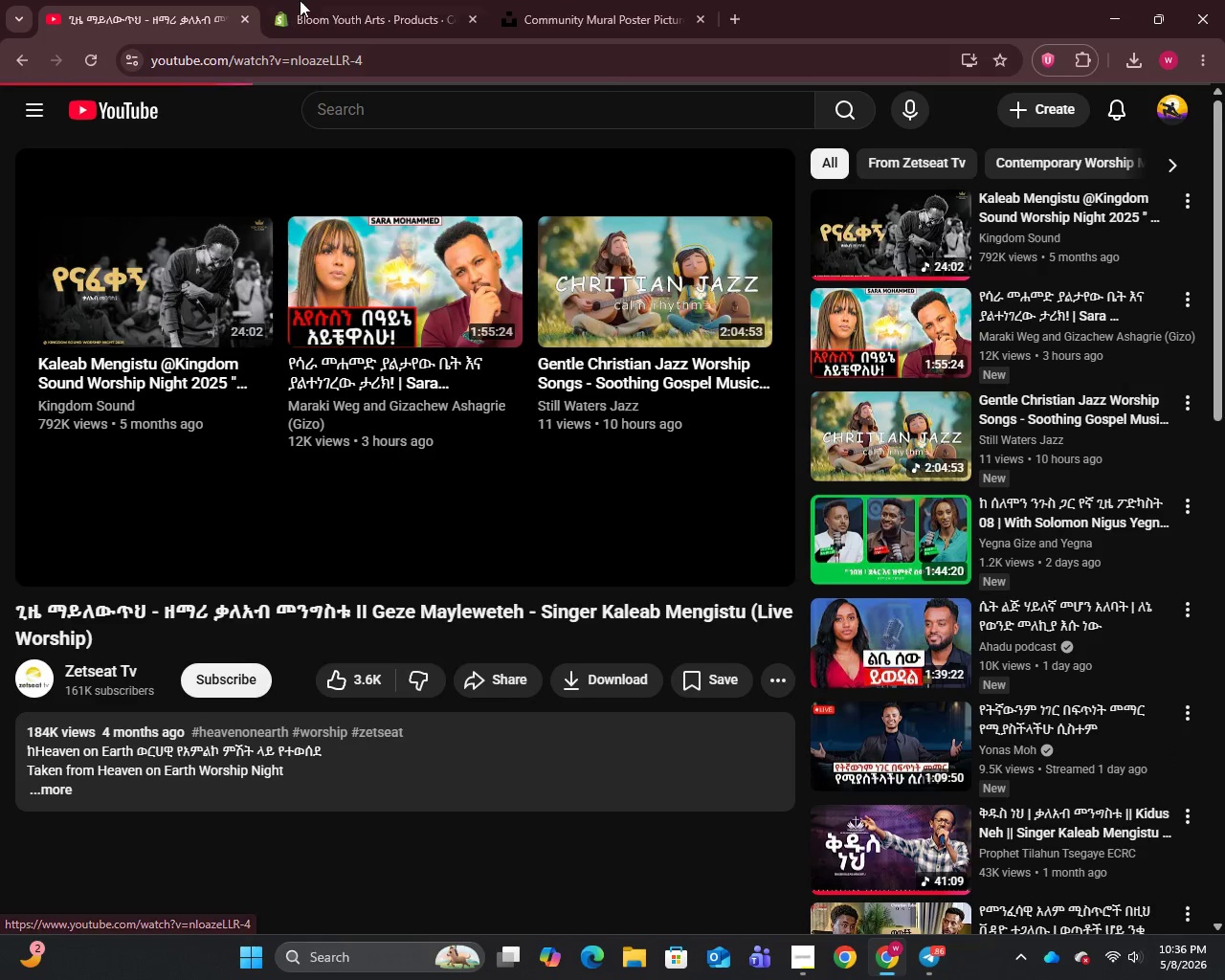 
left_click([318, 0])
 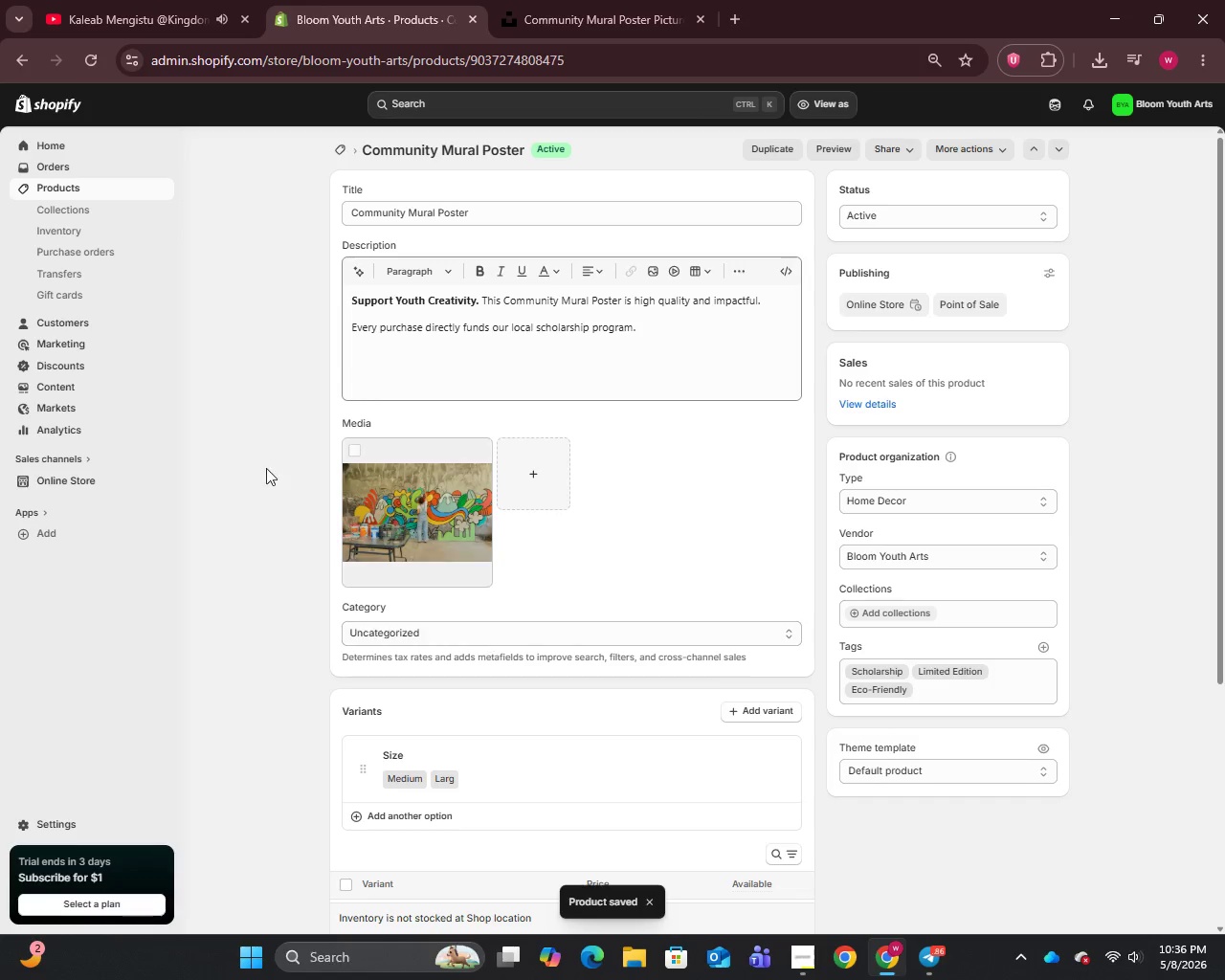 
left_click([47, 189])
 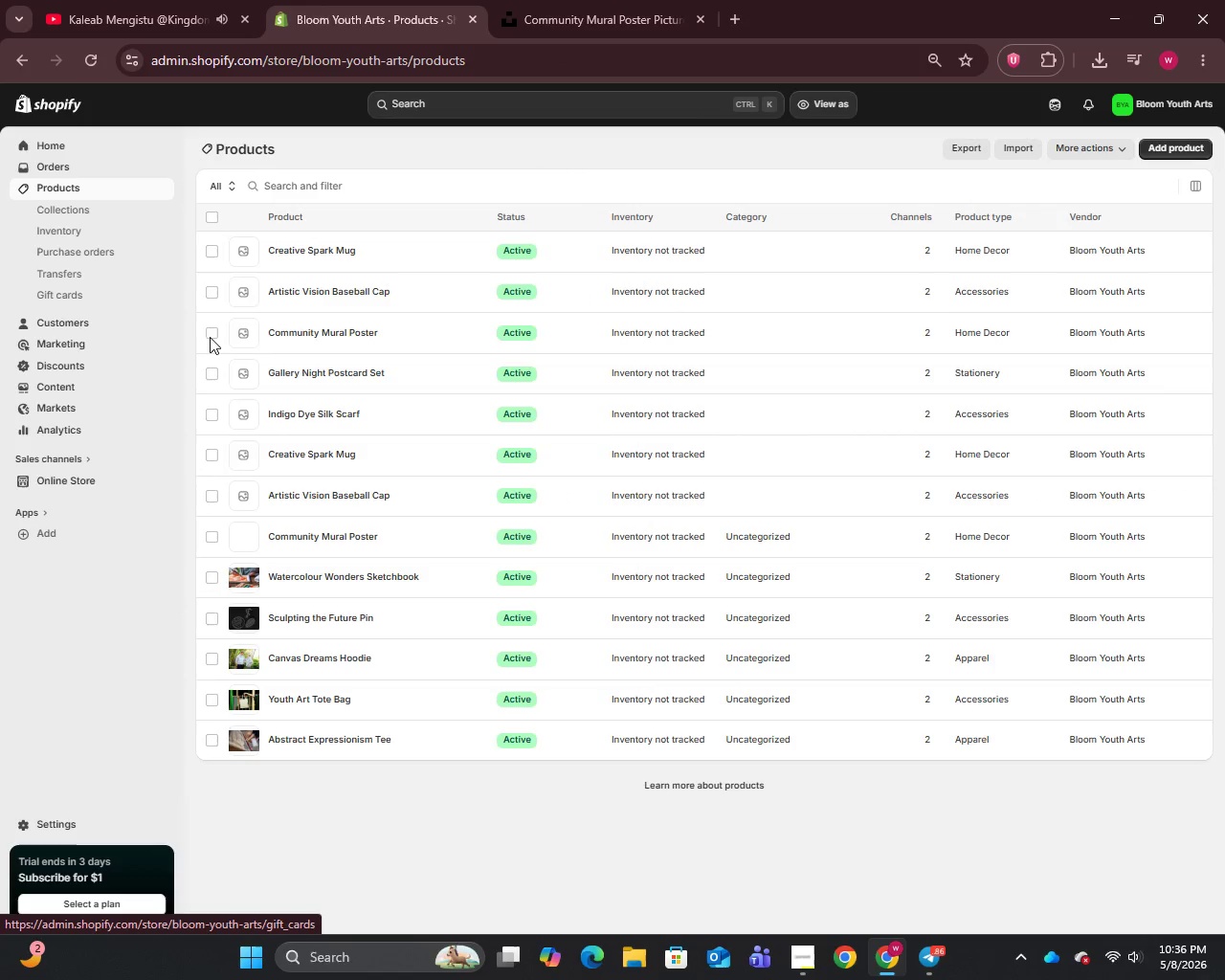 
left_click([322, 329])
 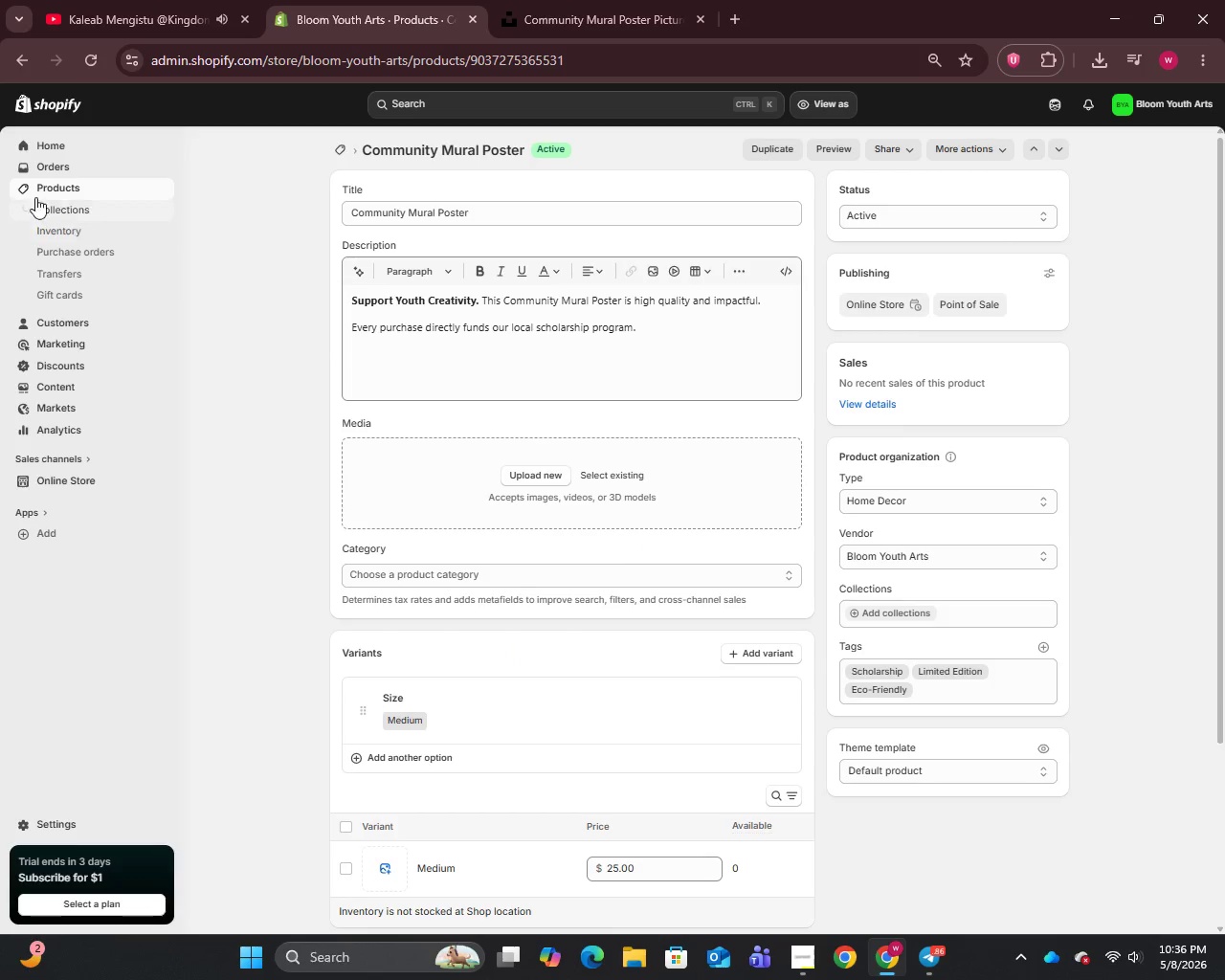 
wait(8.89)
 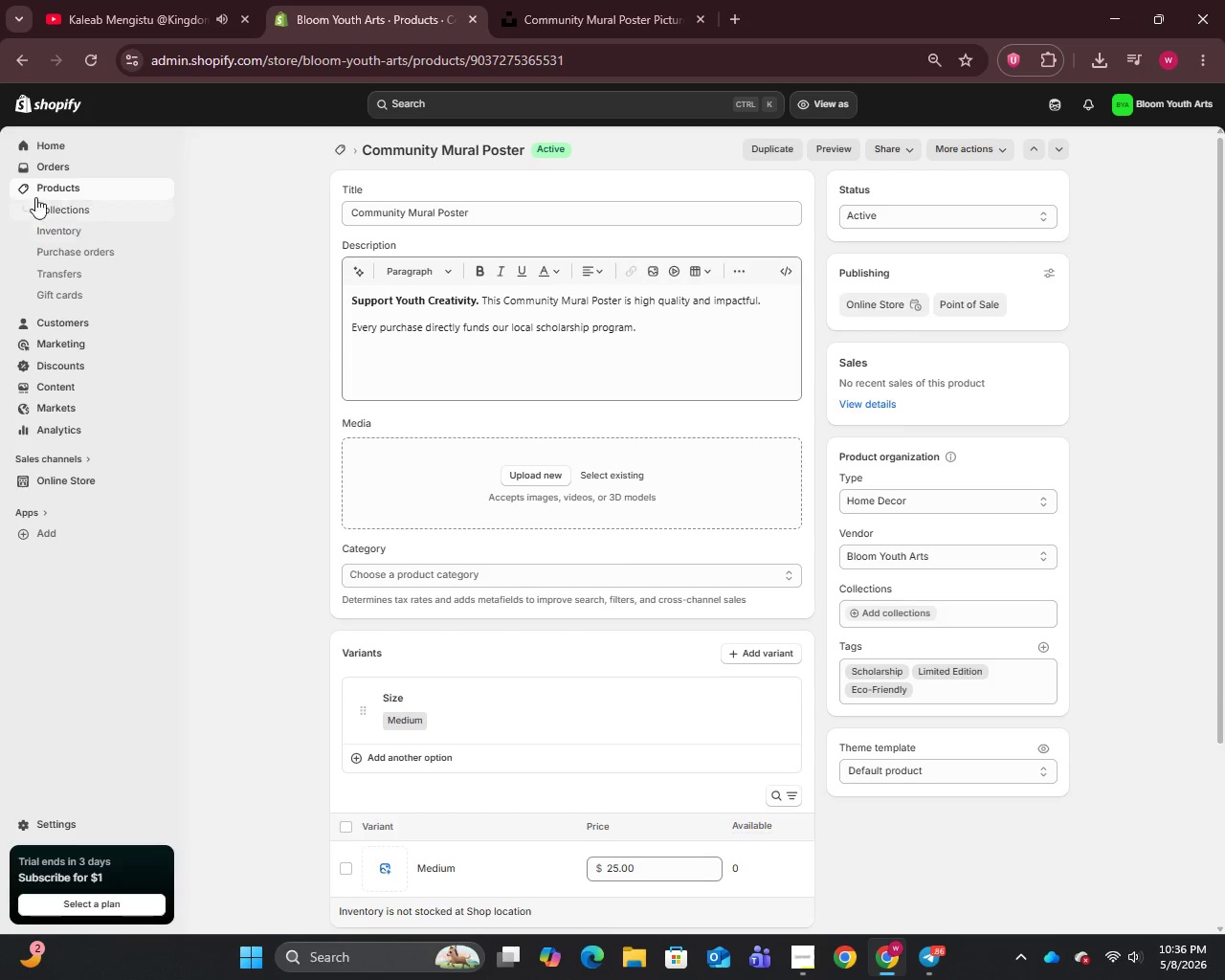 
left_click([210, 332])
 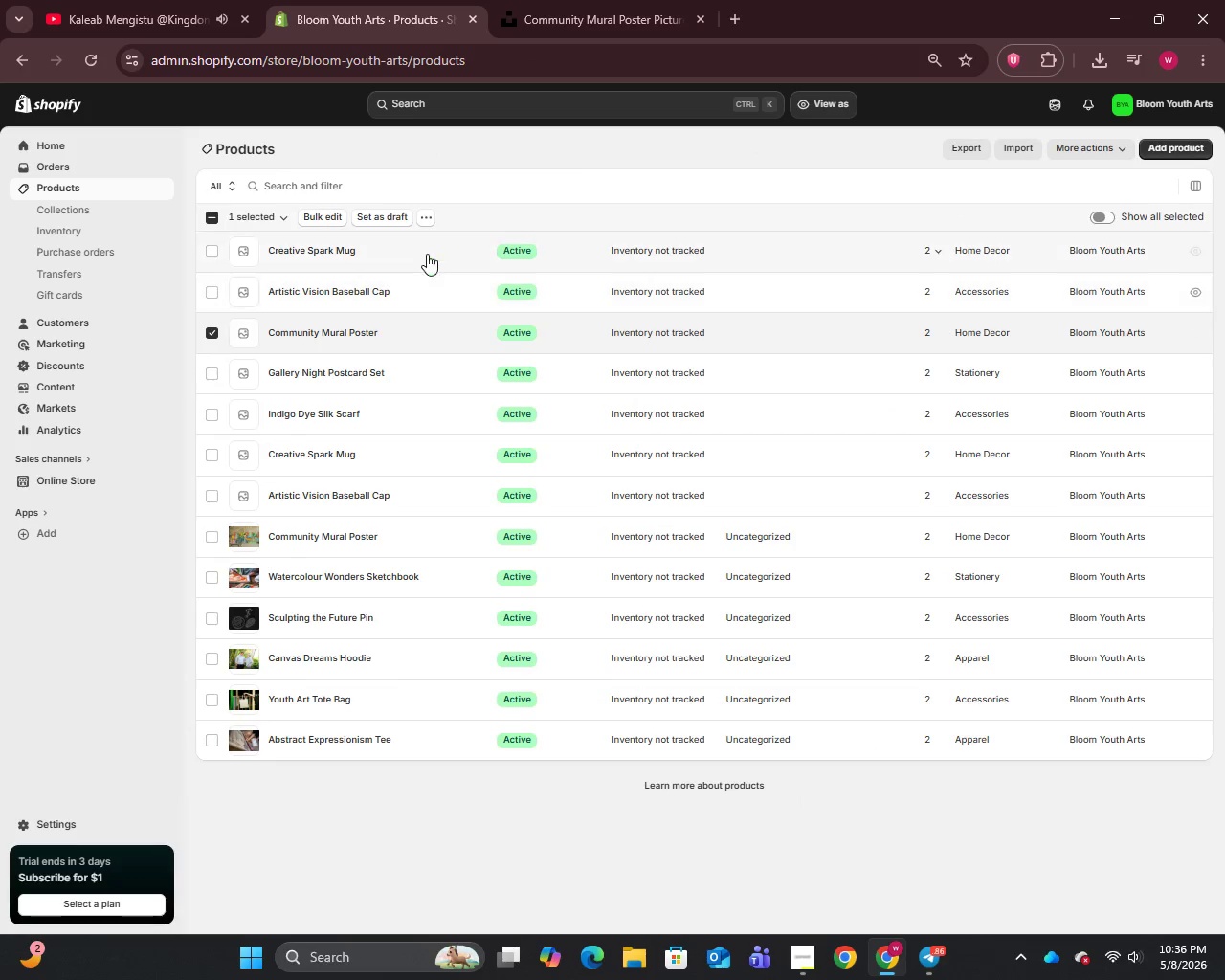 
left_click([429, 209])
 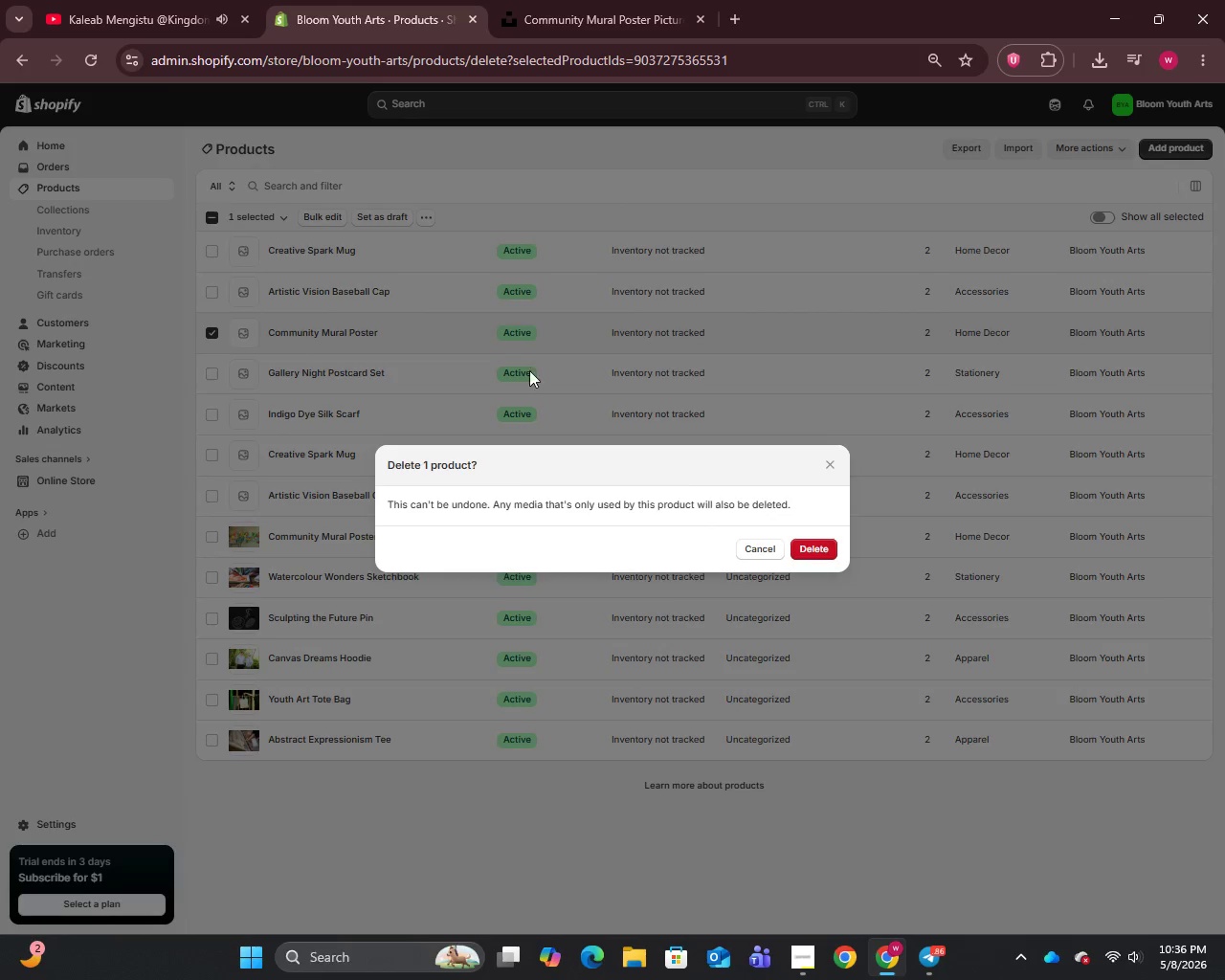 
left_click([813, 549])
 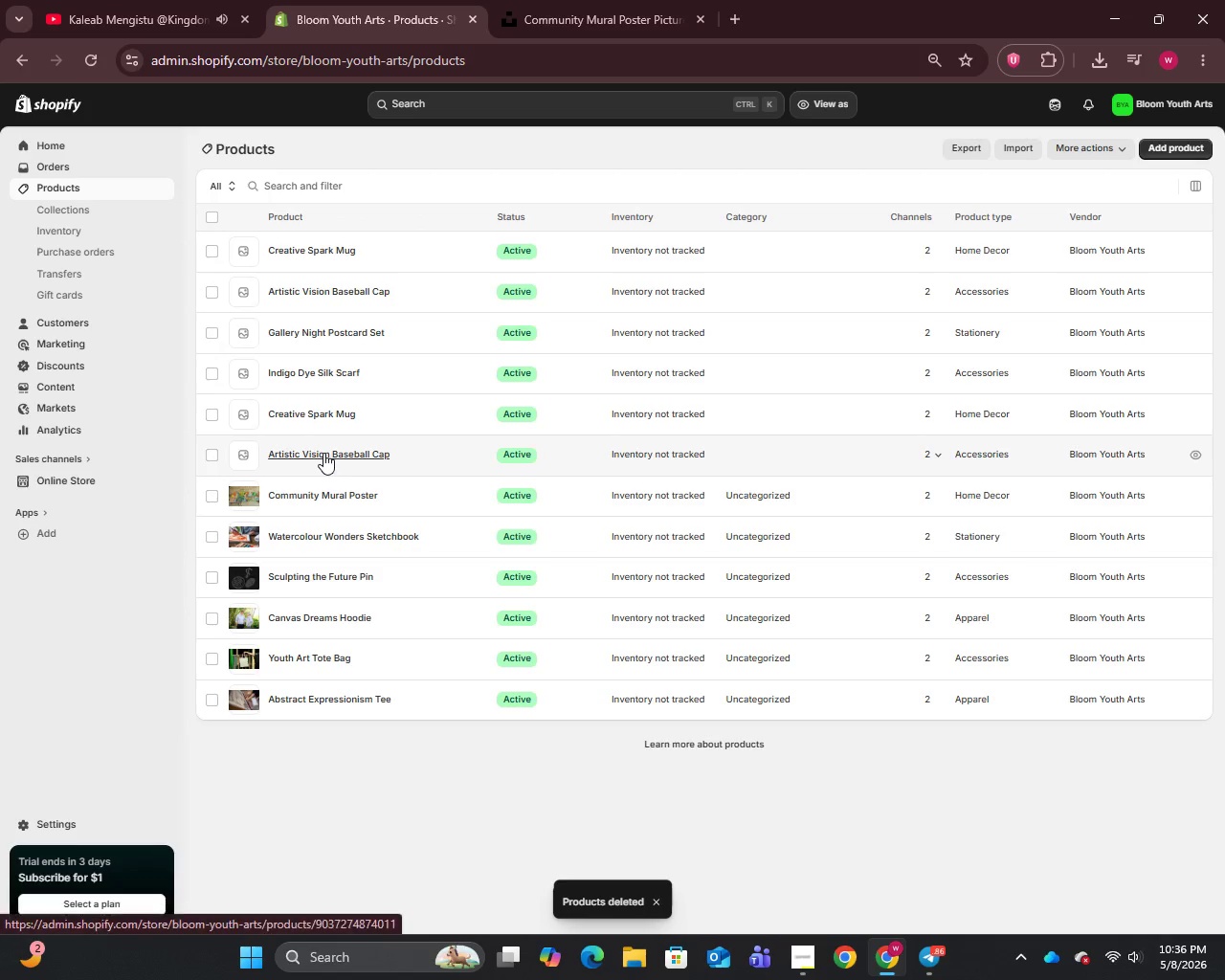 
wait(7.36)
 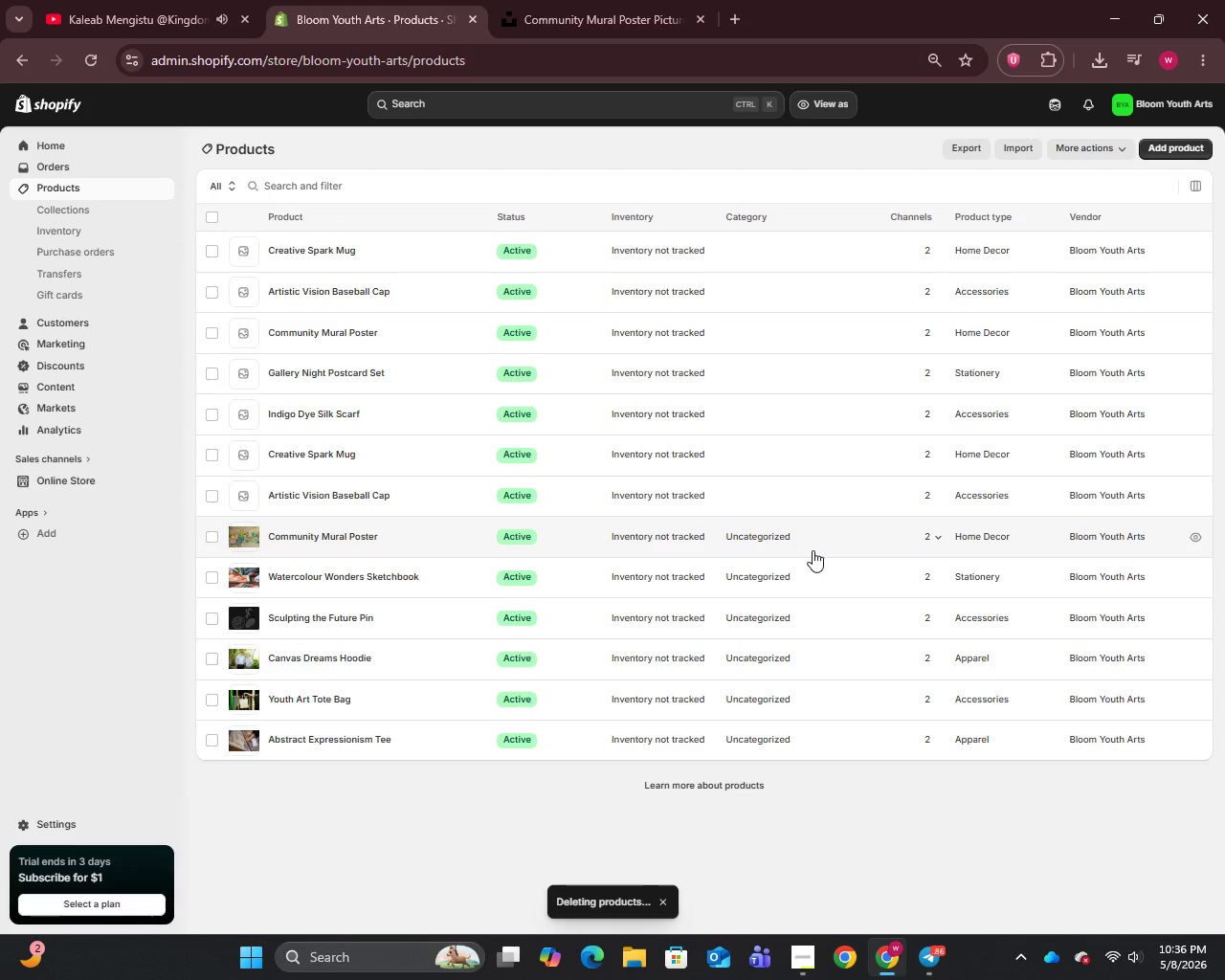 
left_click([323, 453])
 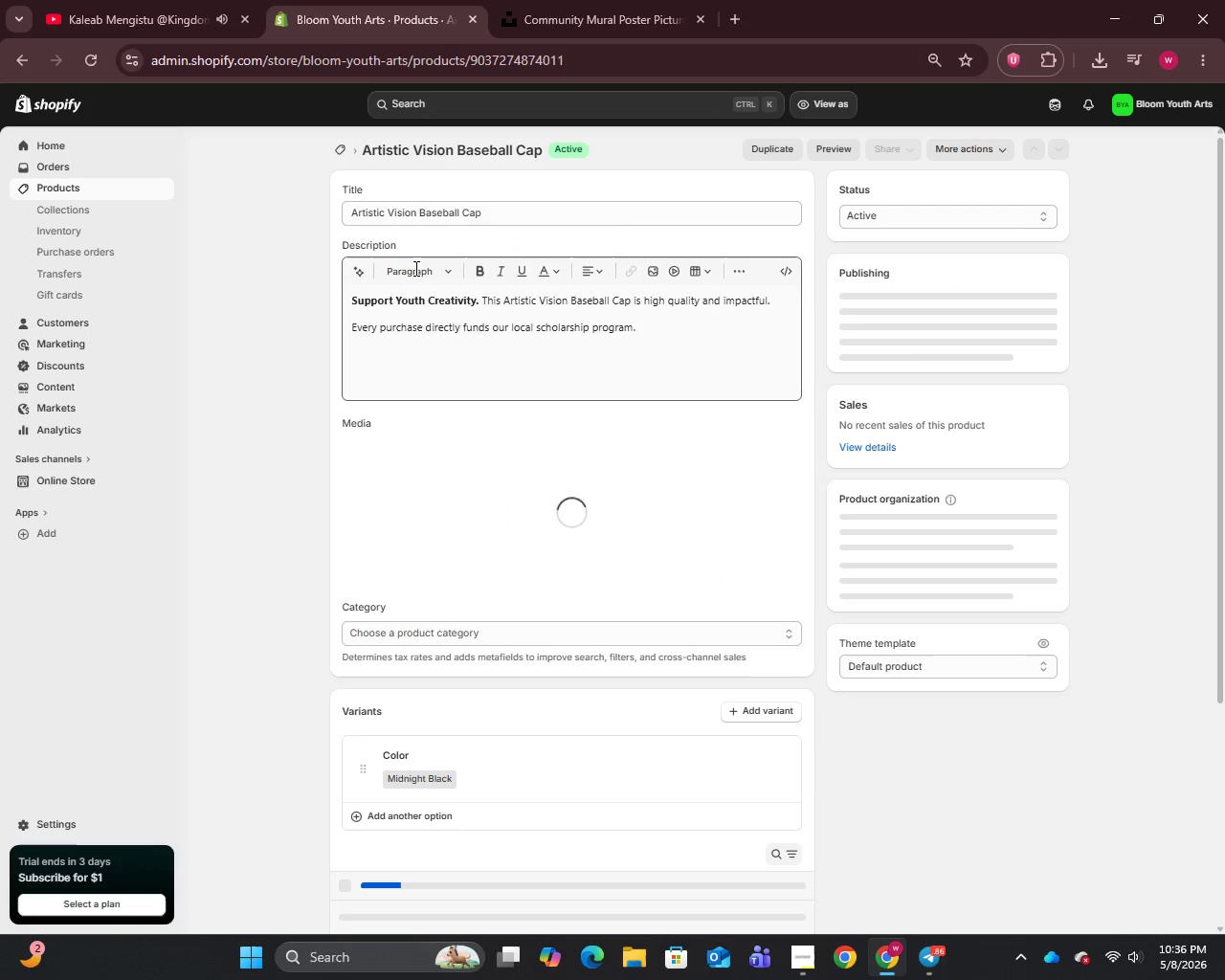 
left_click([486, 224])
 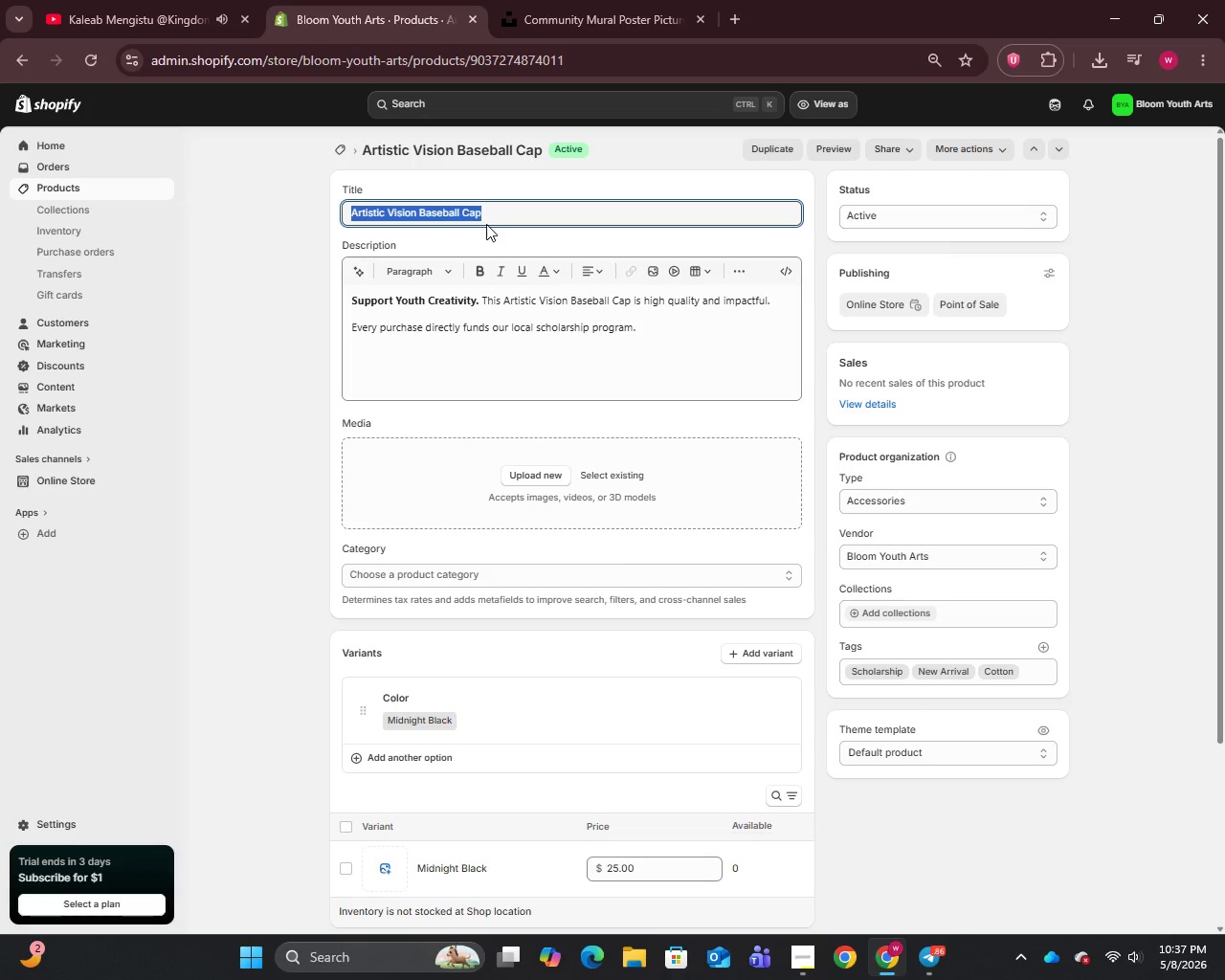 
key(Control+C)
 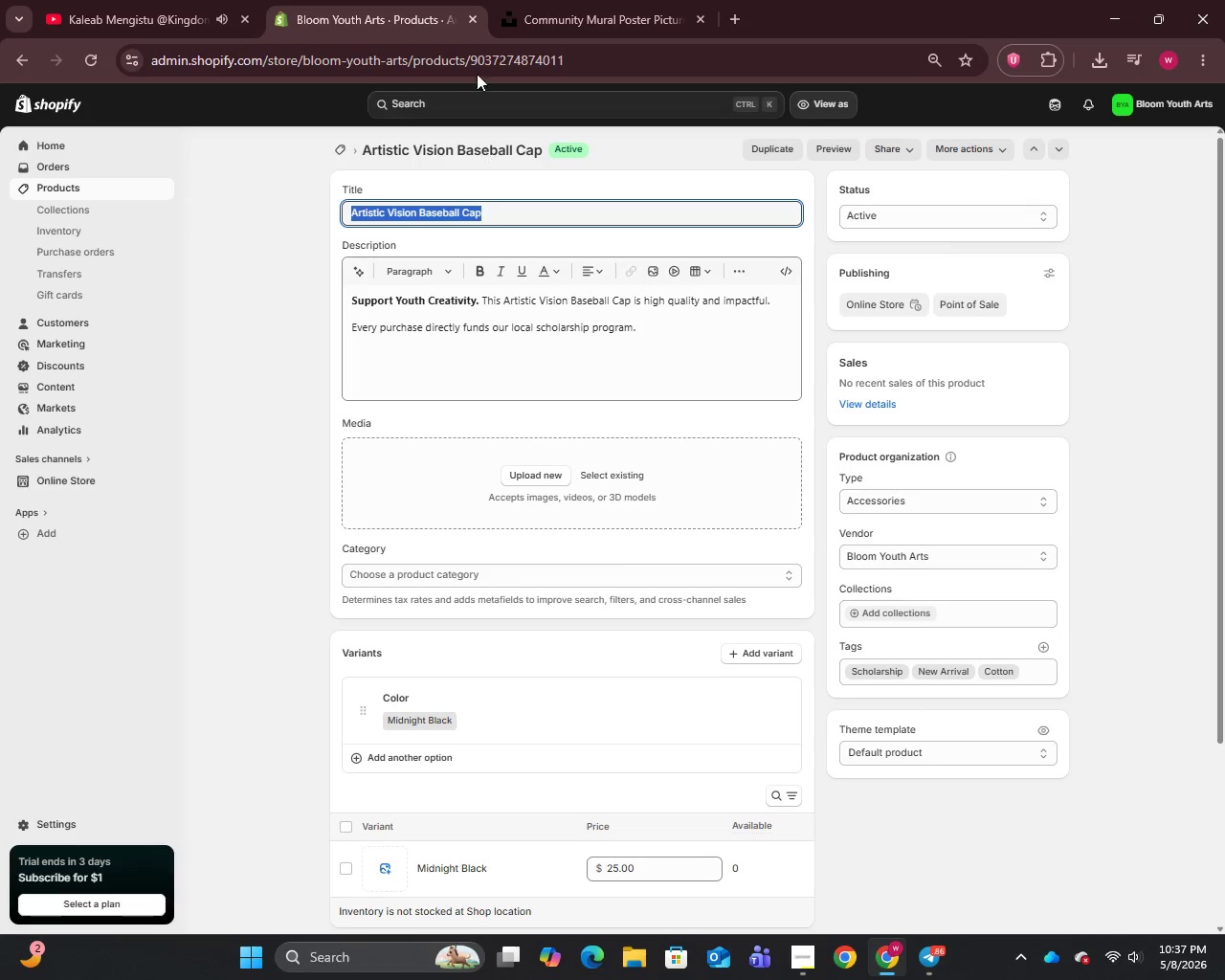 
left_click([546, 0])
 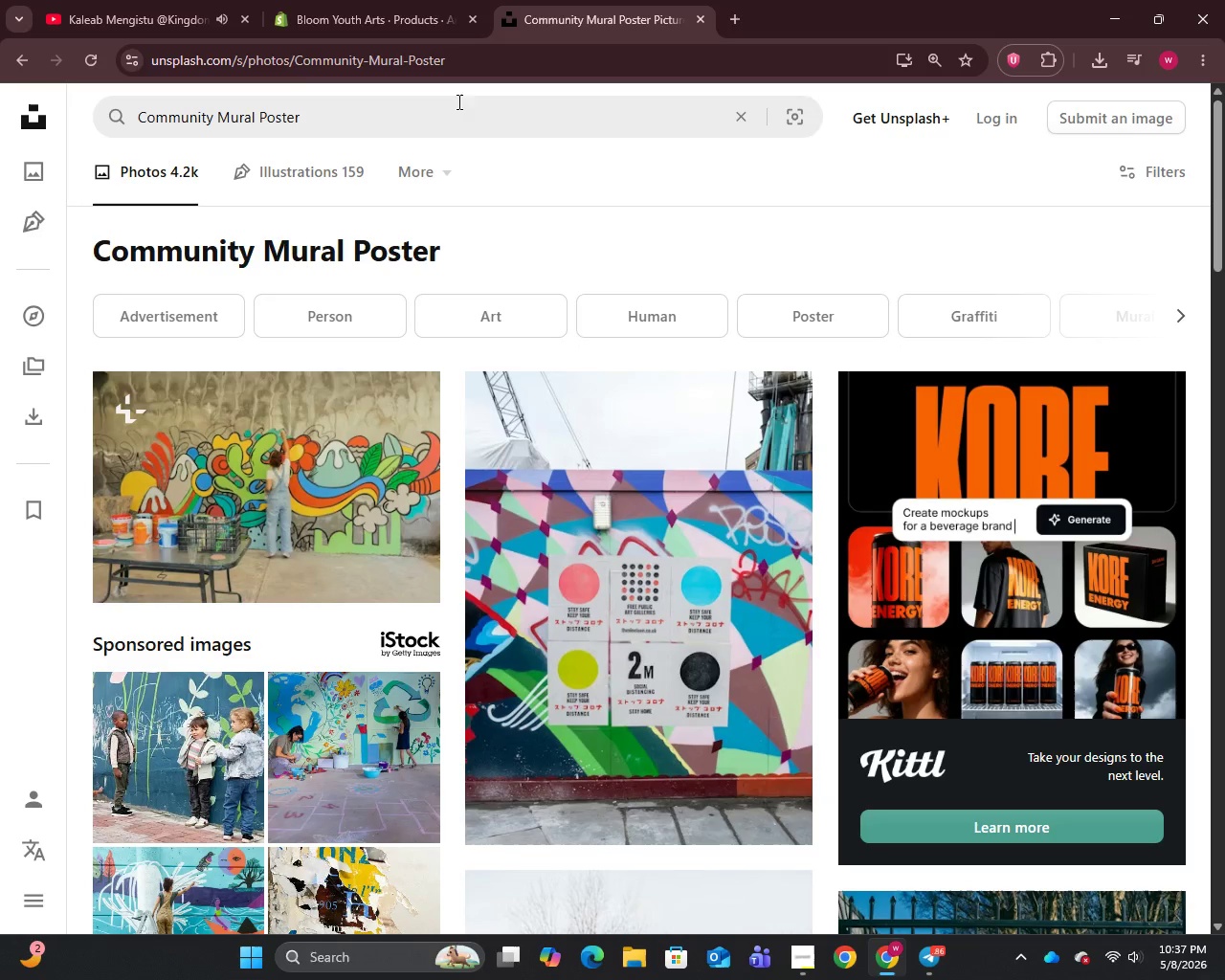 
left_click([435, 118])
 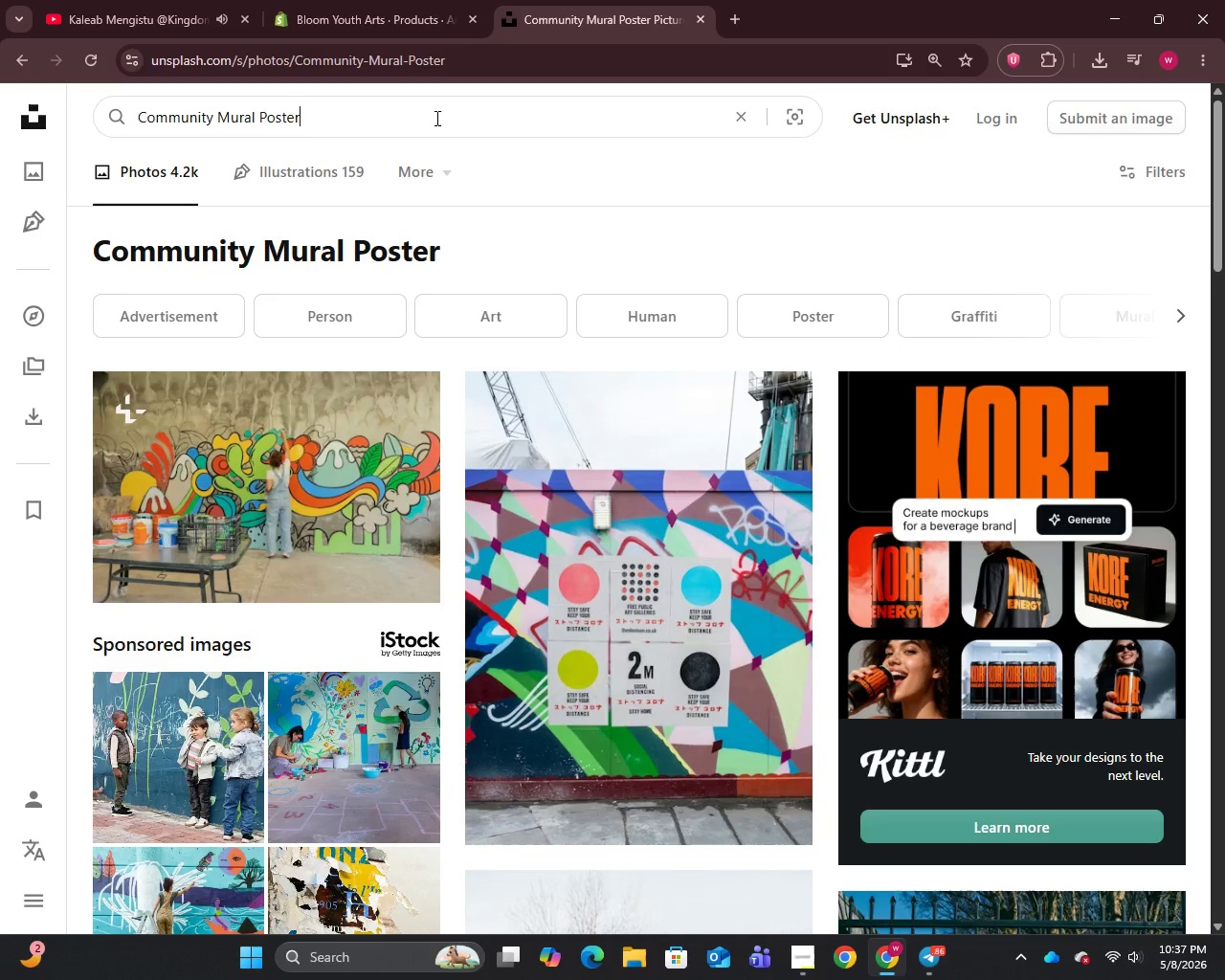 
key(Control+A)
 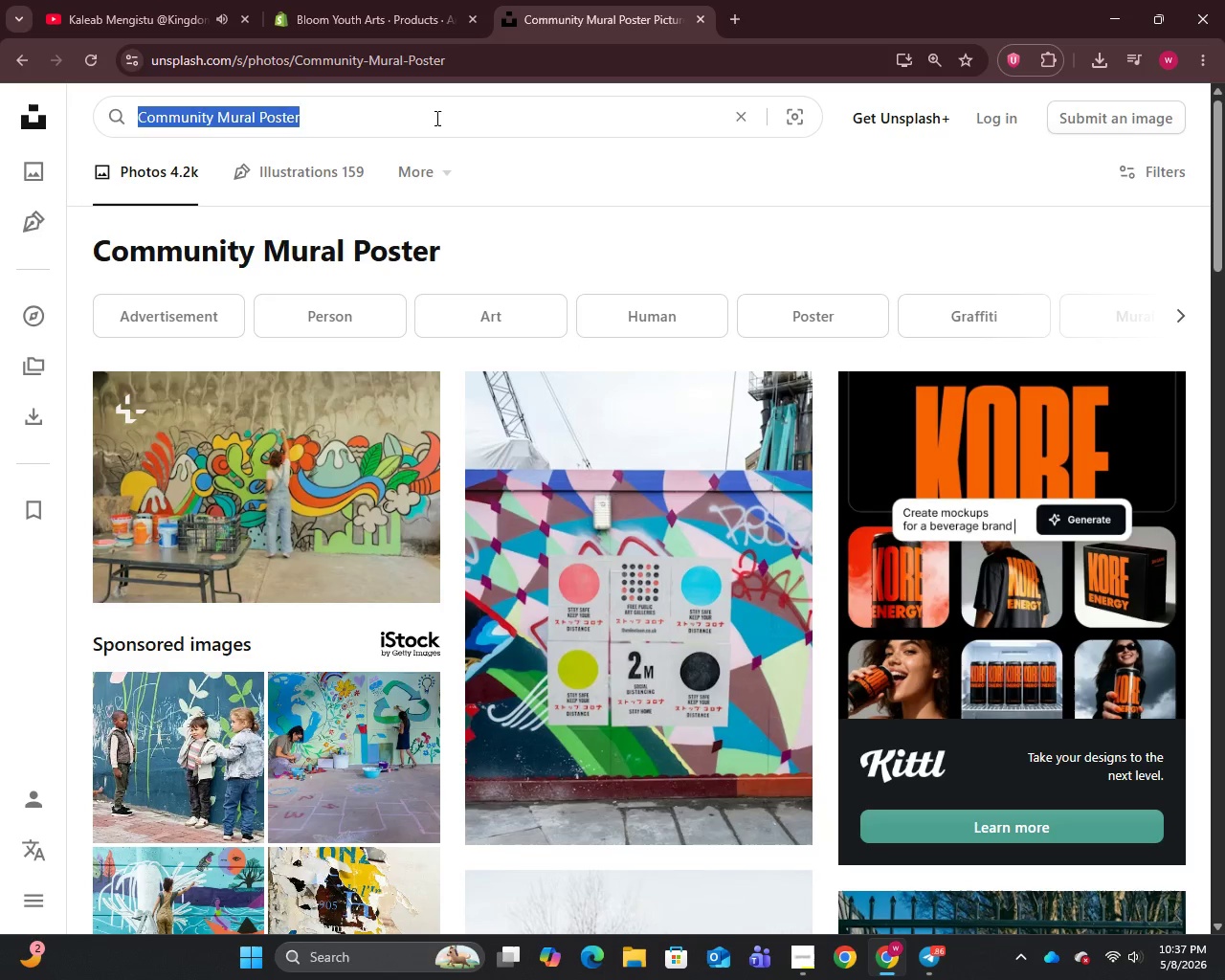 
key(Control+V)
 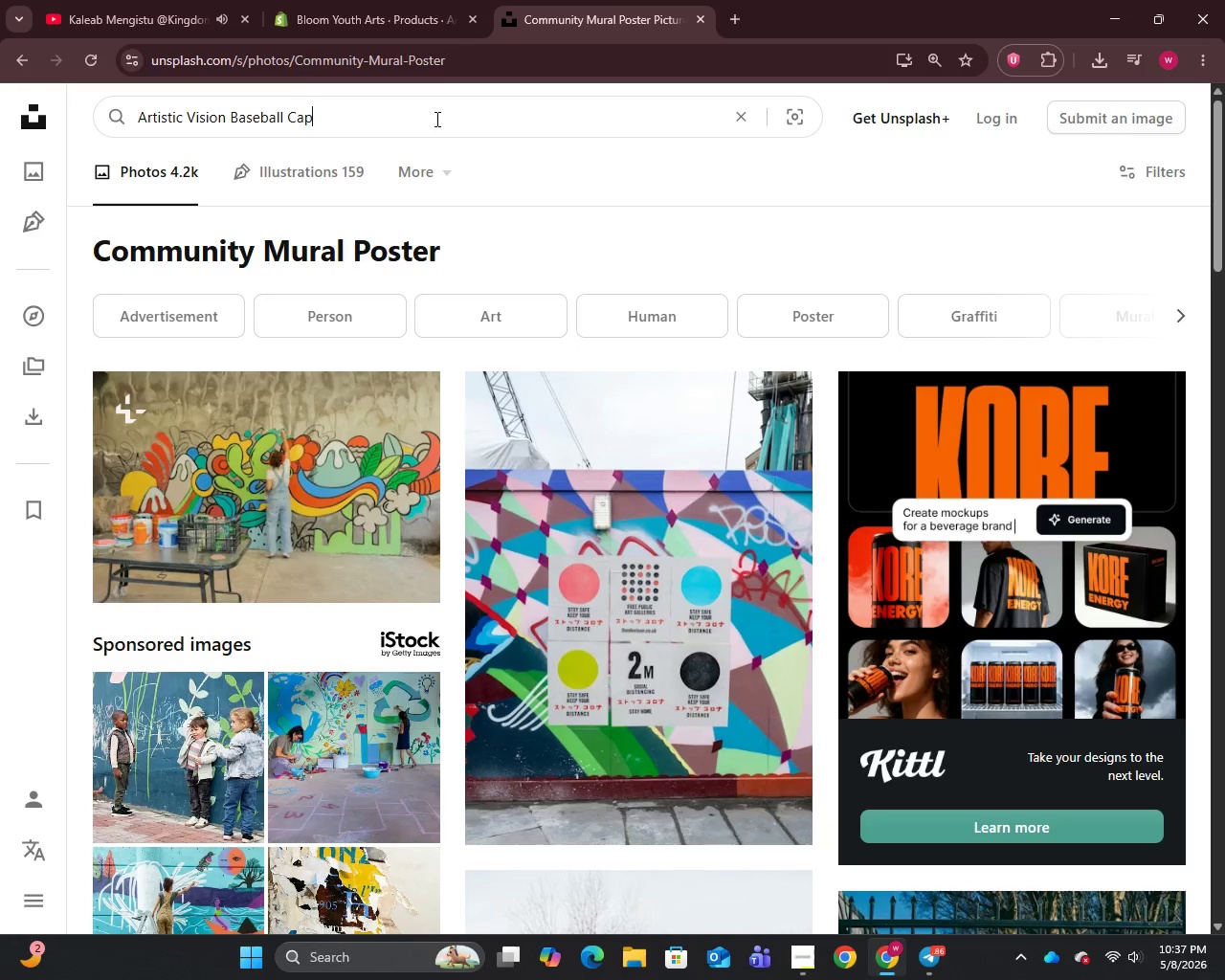 
key(Enter)
 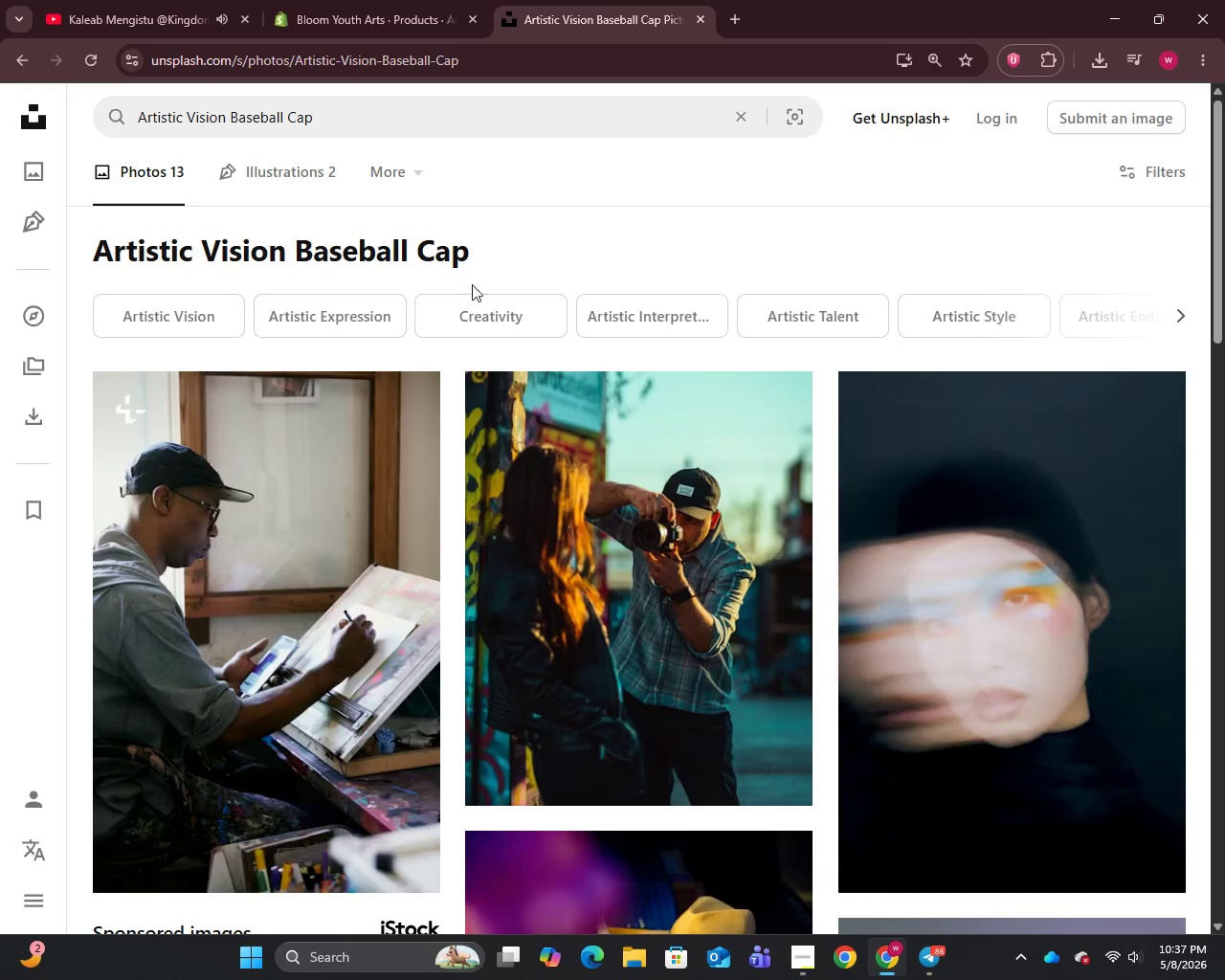 
scroll: coordinate [467, 345], scroll_direction: down, amount: 12.0
 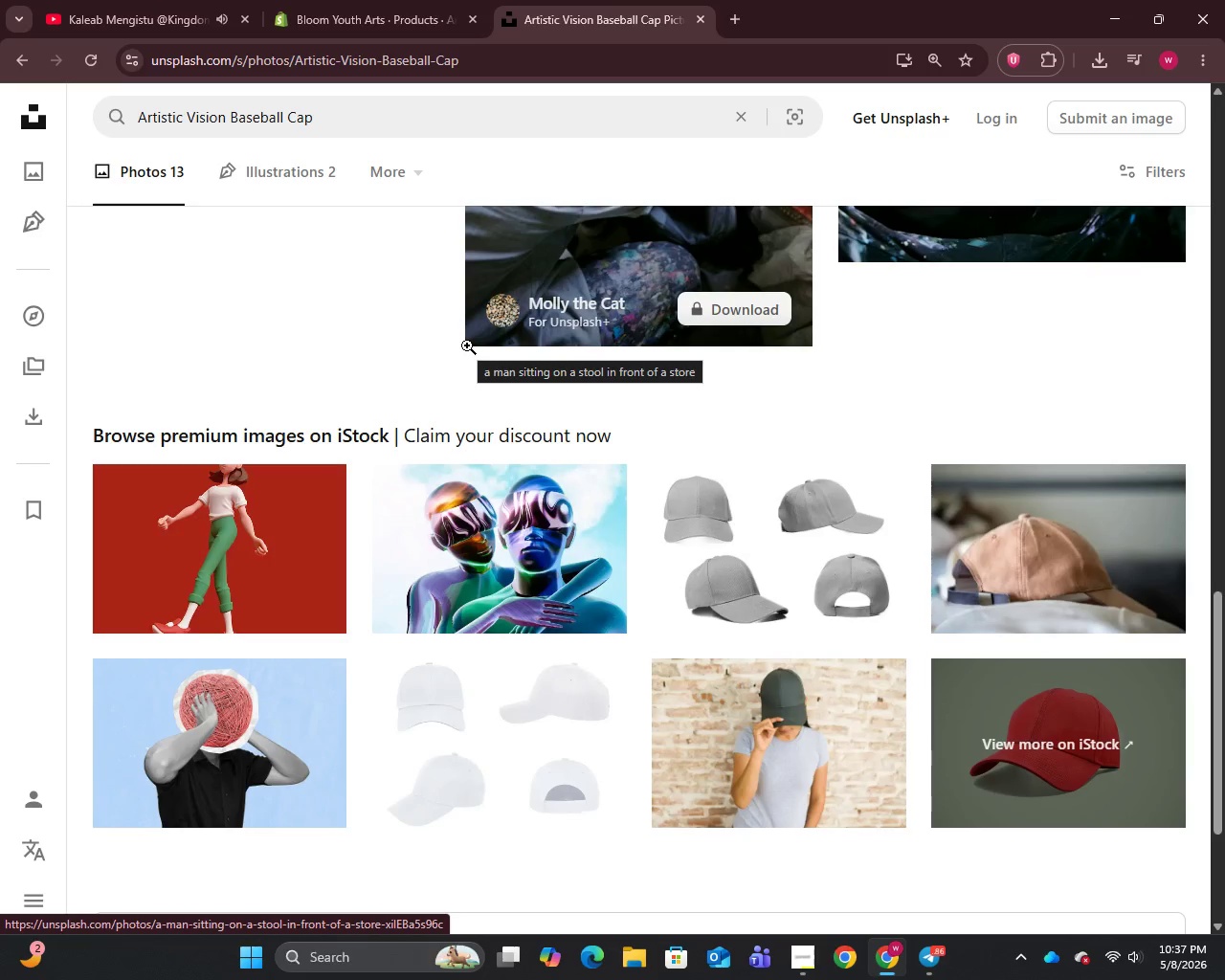 
scroll: coordinate [467, 345], scroll_direction: up, amount: 16.0
 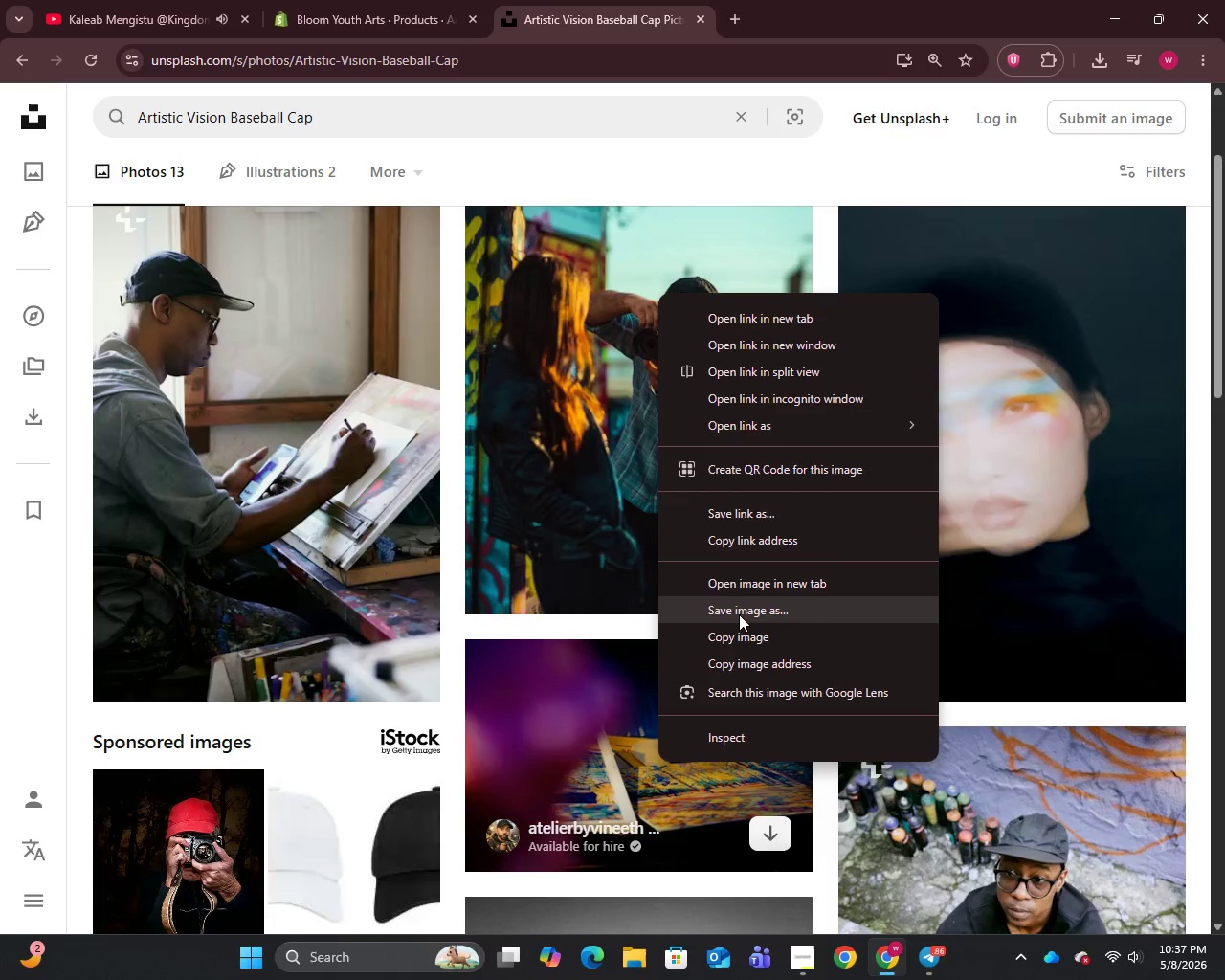 
left_click([746, 609])
 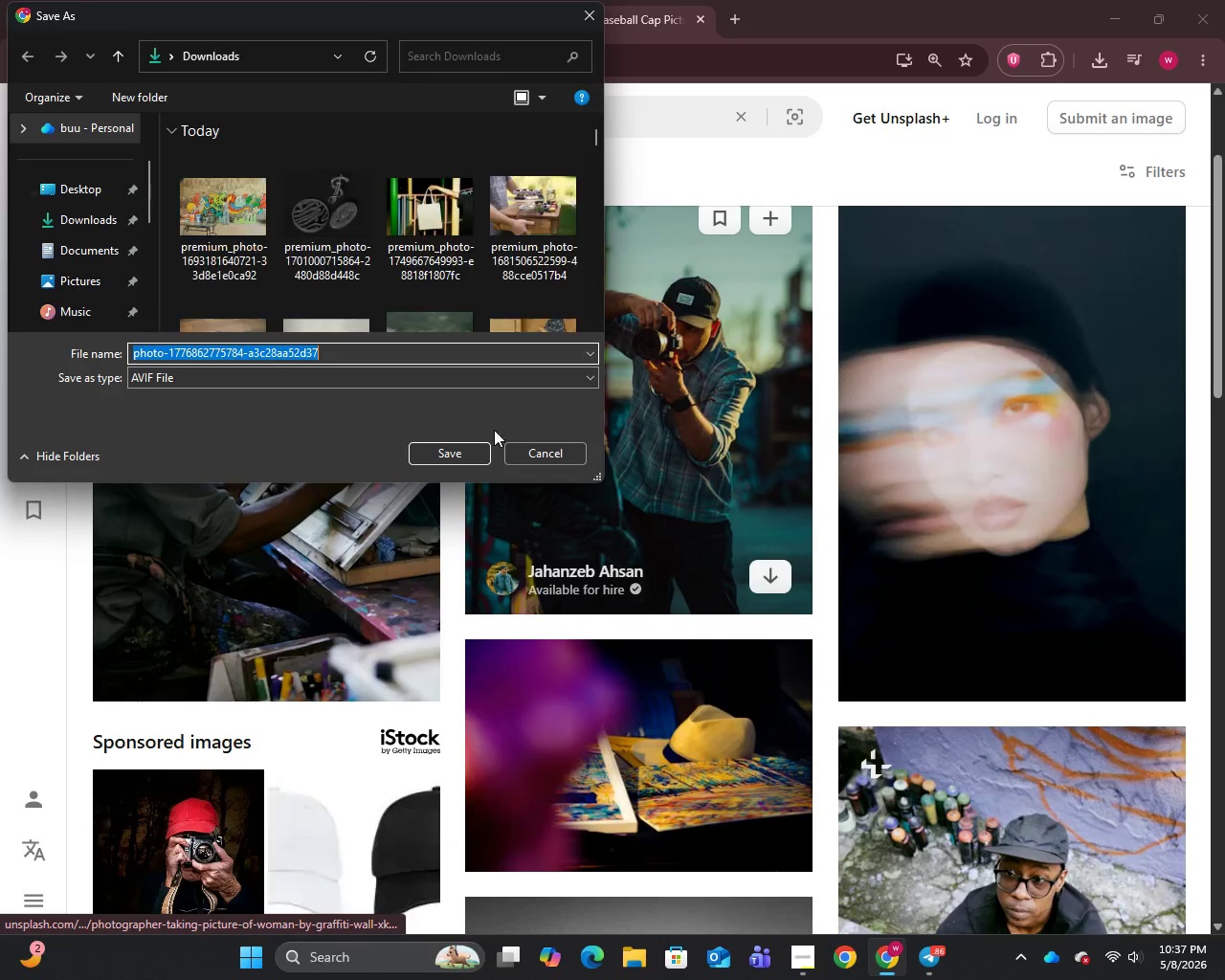 
left_click([444, 447])
 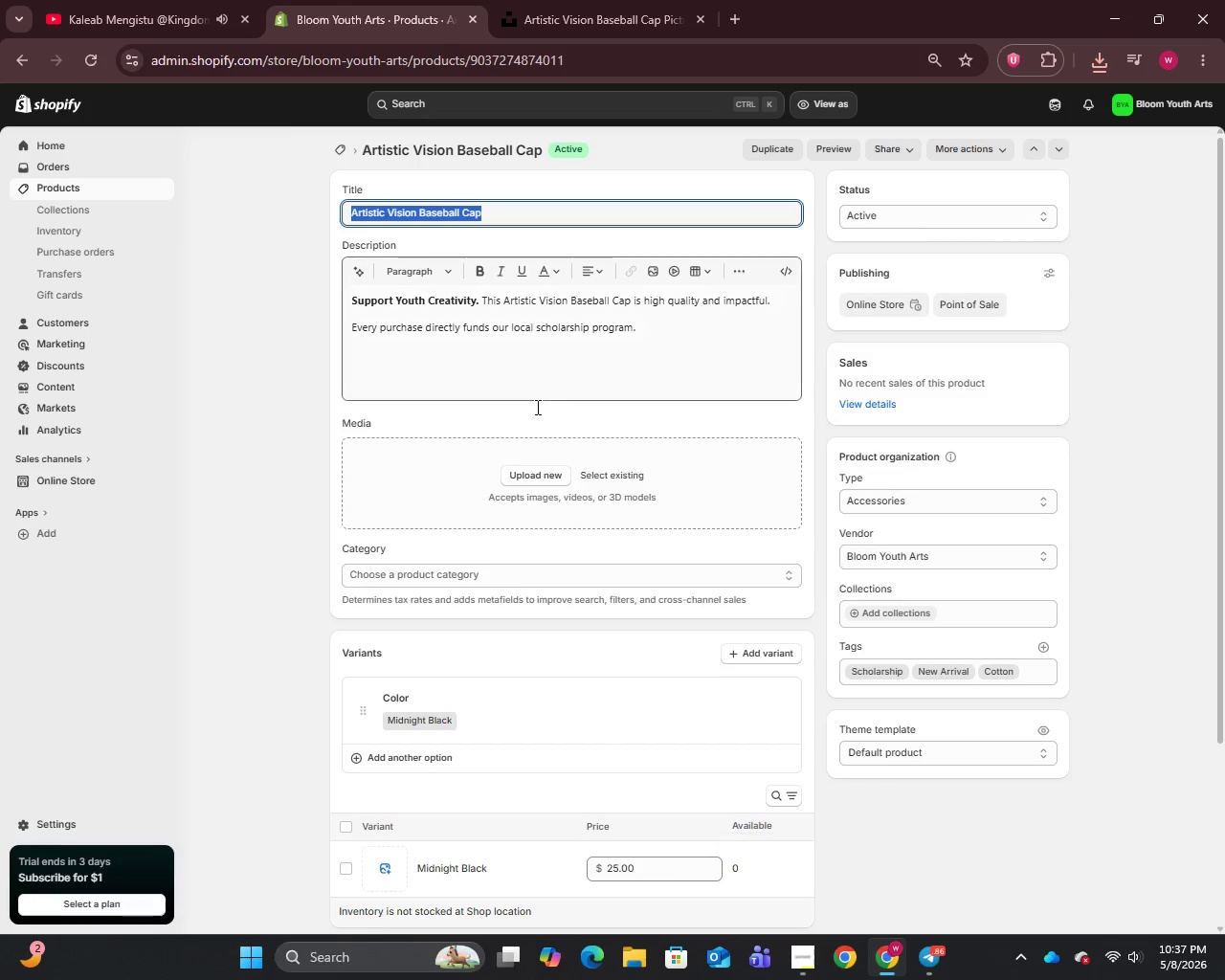 
left_click([535, 487])
 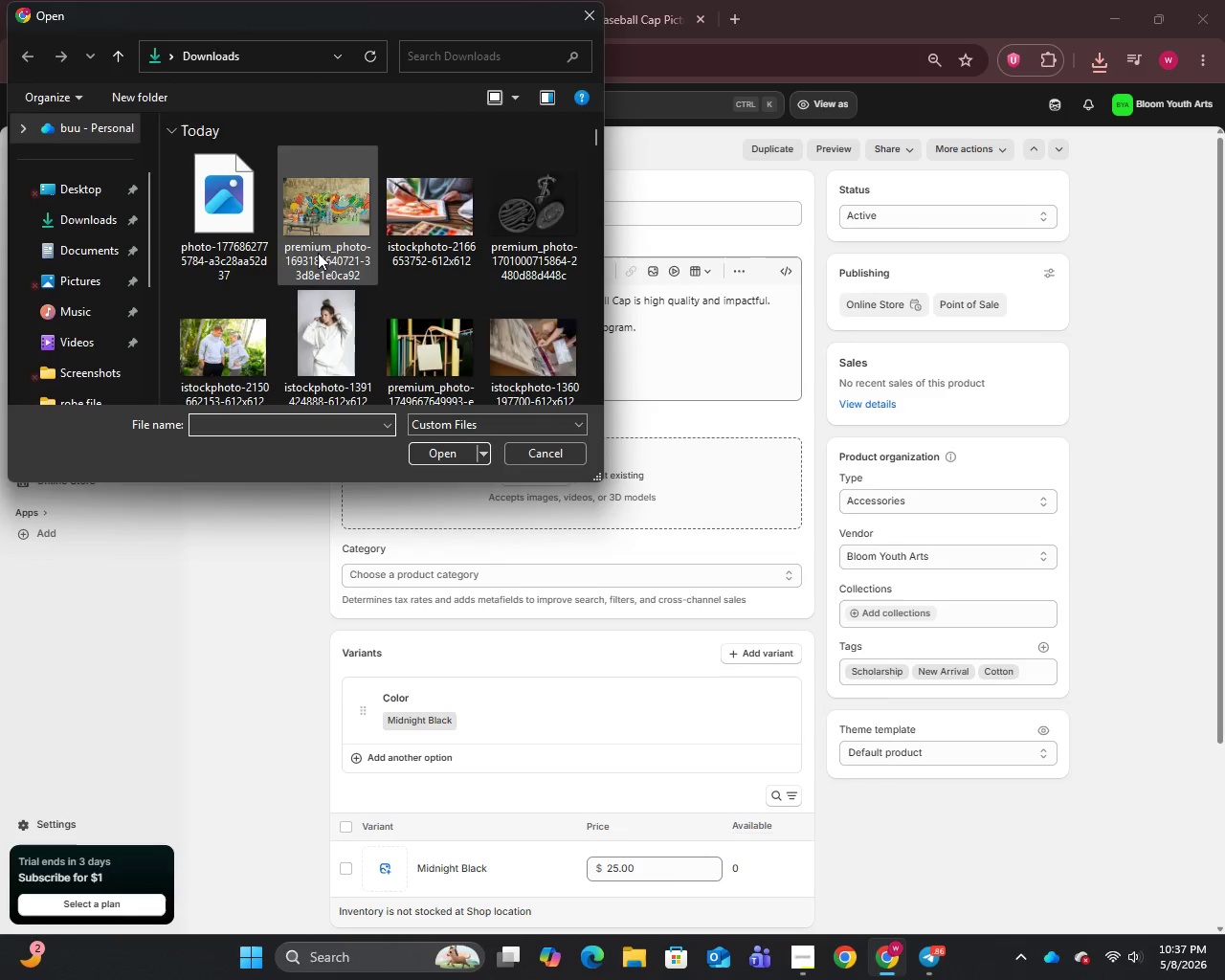 
left_click([240, 234])
 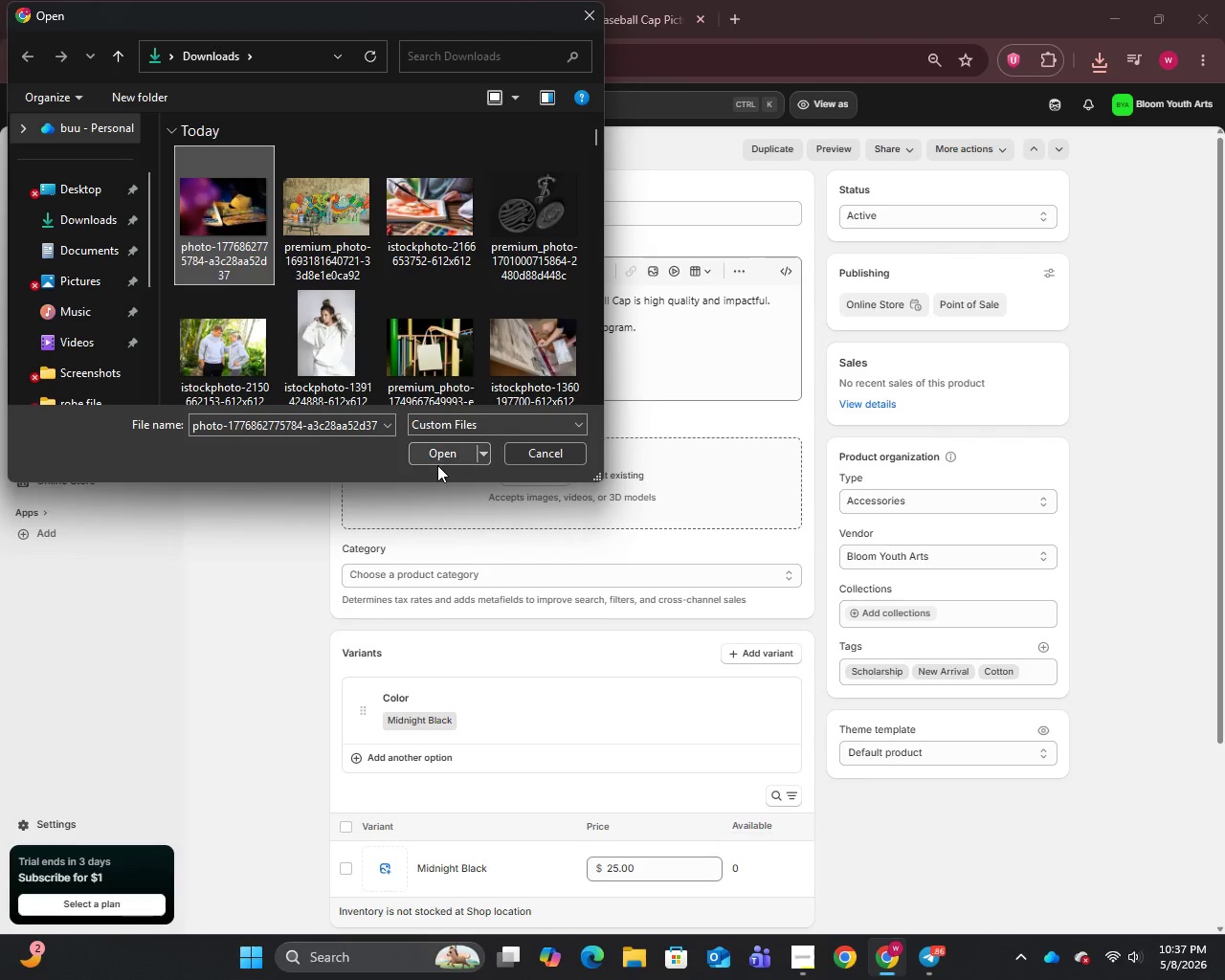 
left_click([440, 456])
 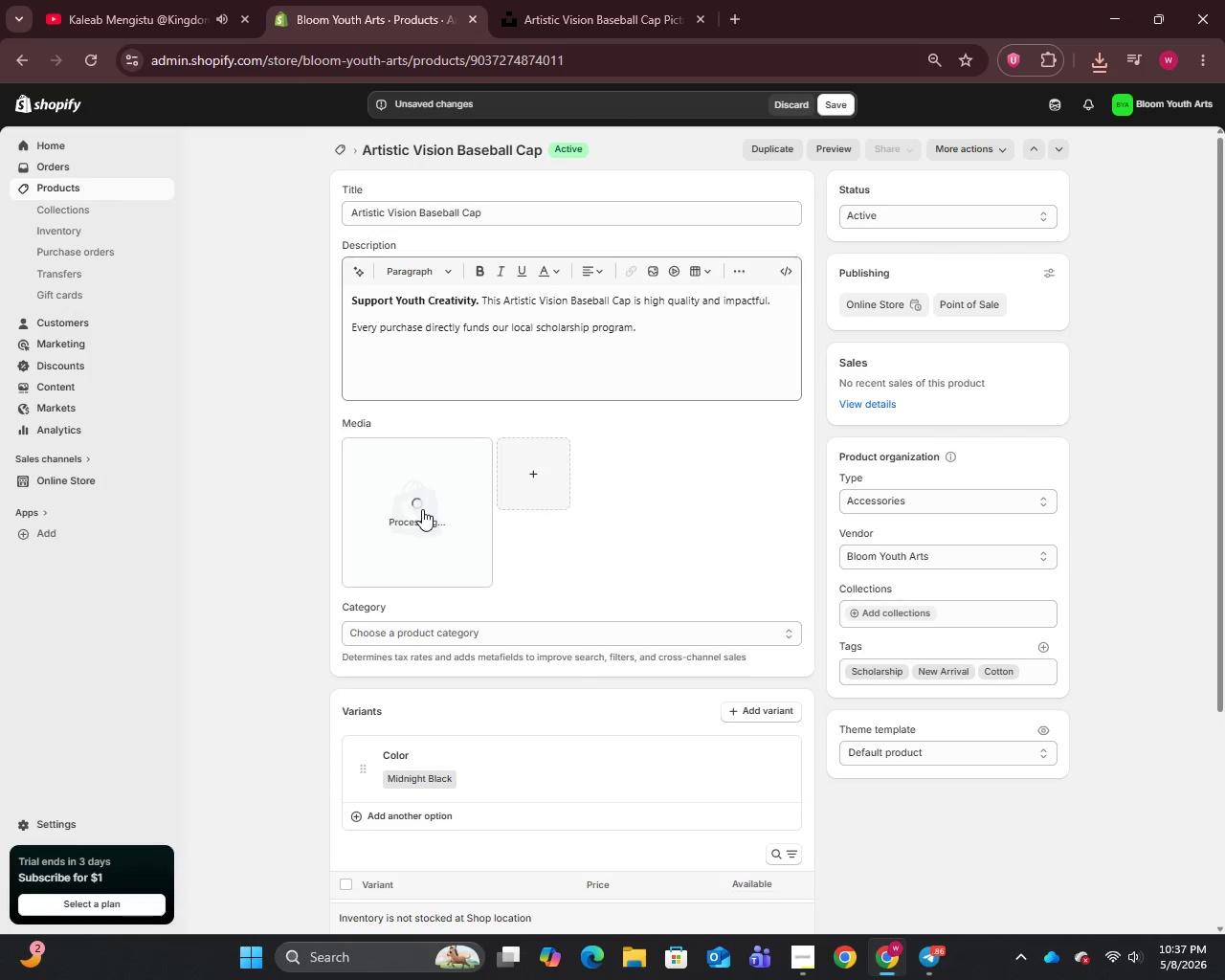 
wait(5.92)
 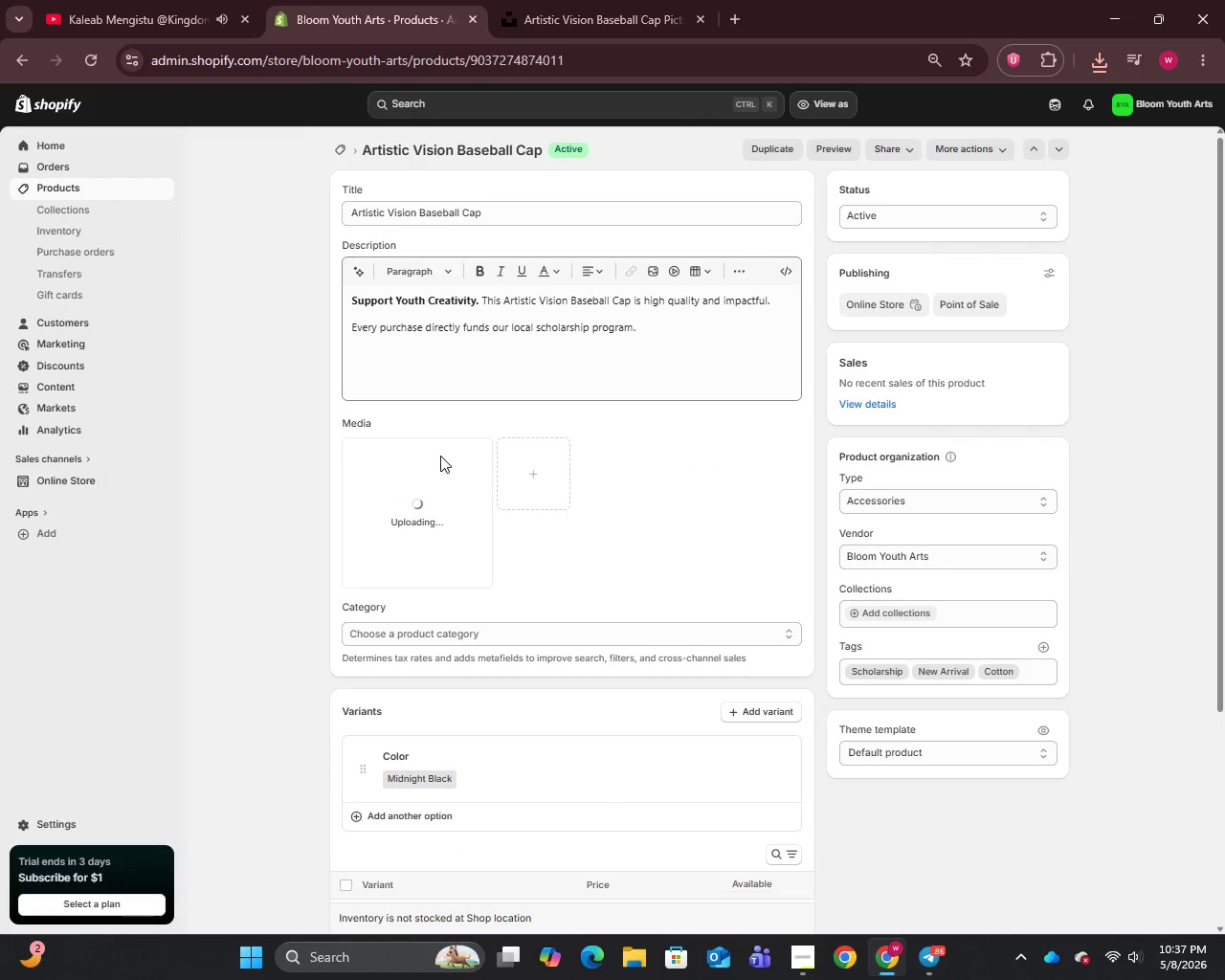 
left_click([422, 509])
 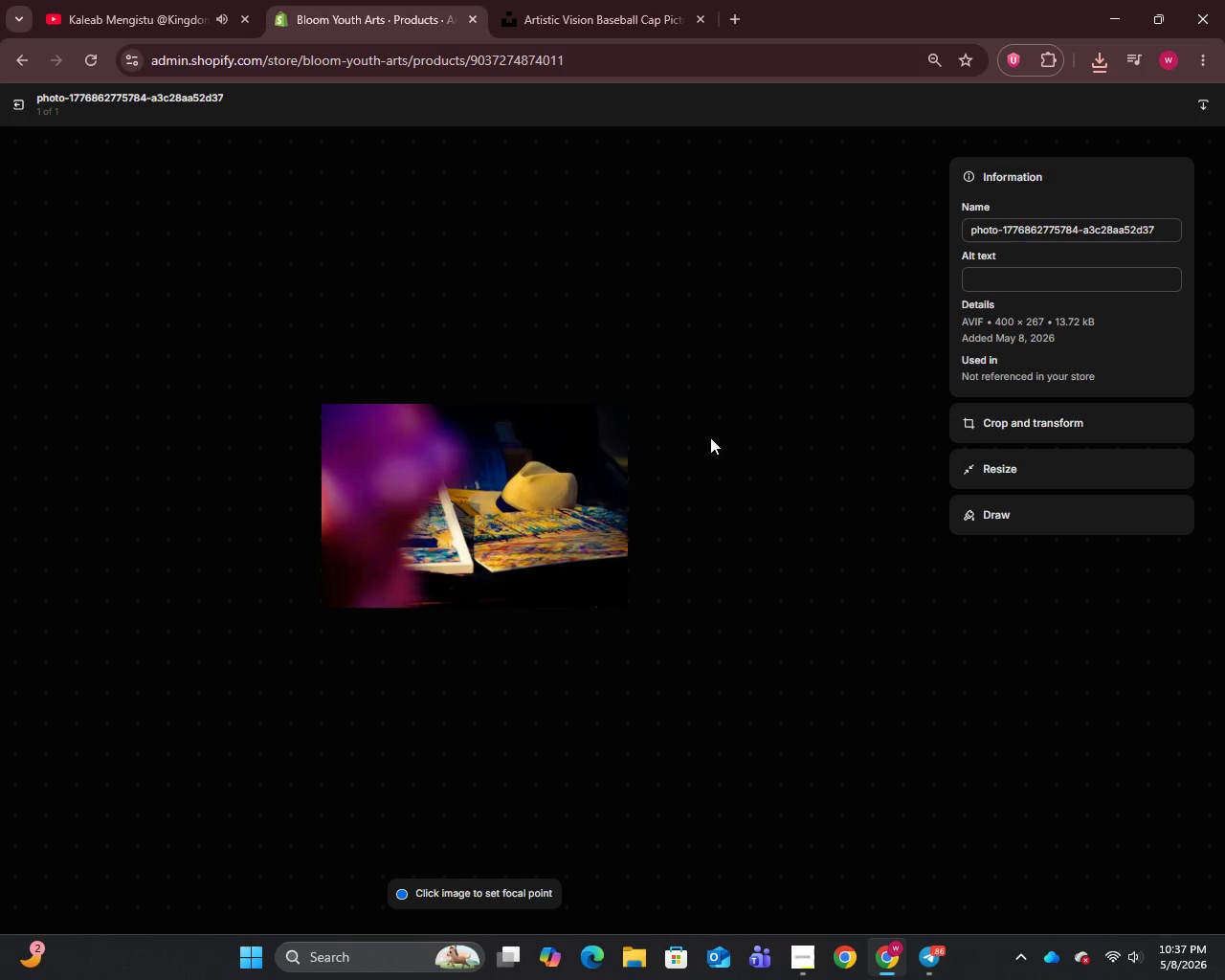 
left_click([997, 236])
 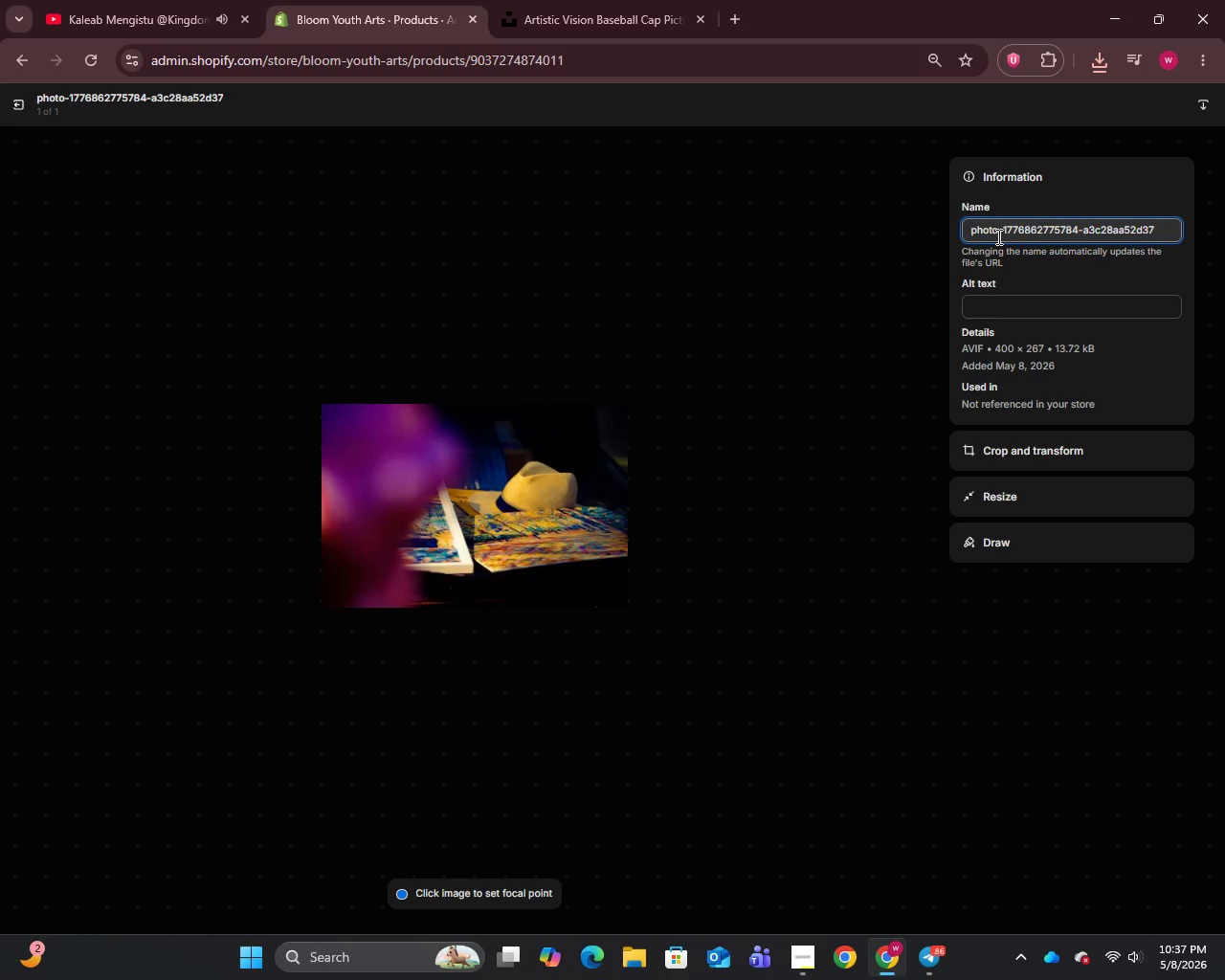 
key(Control+A)
 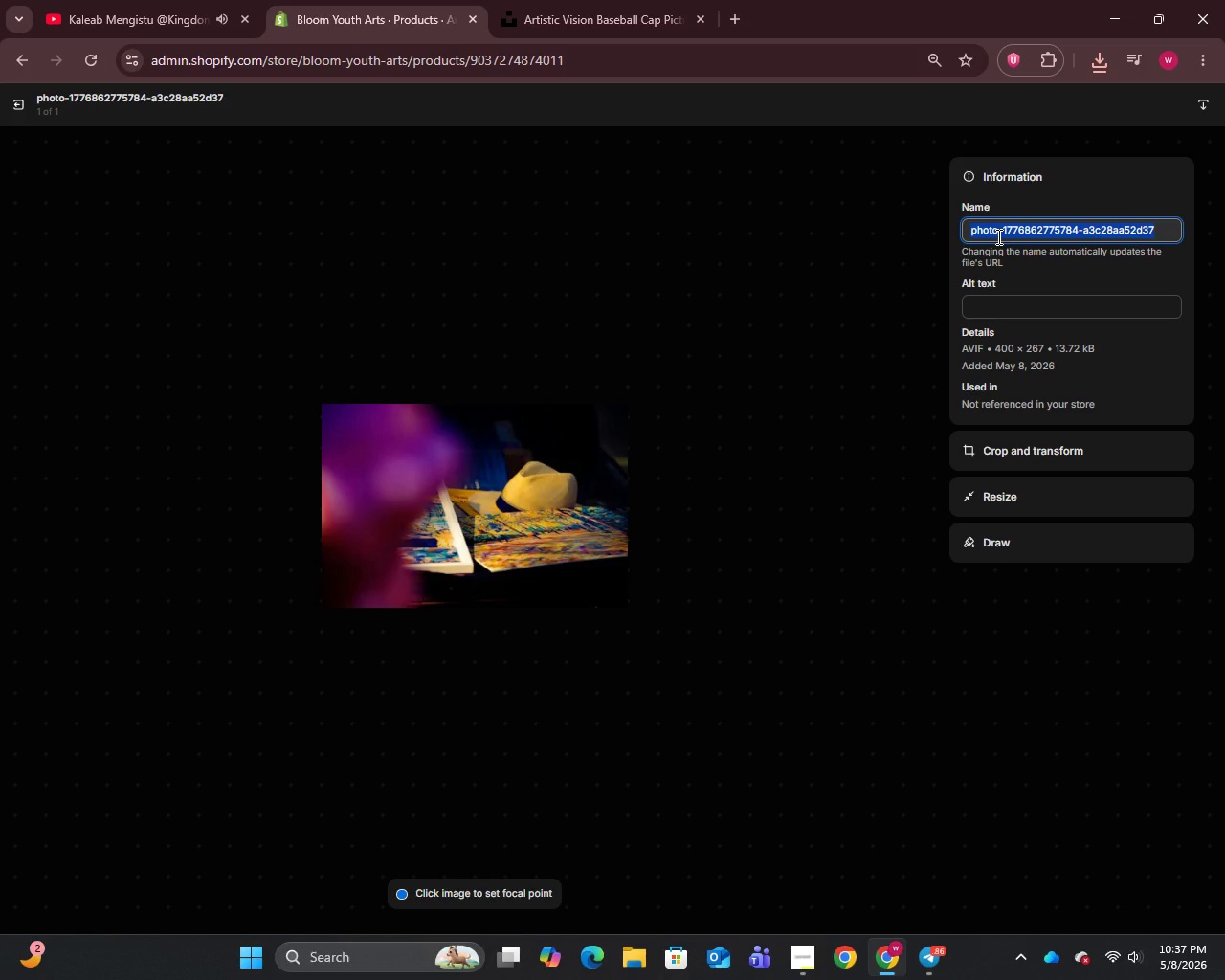 
key(Control+V)
 